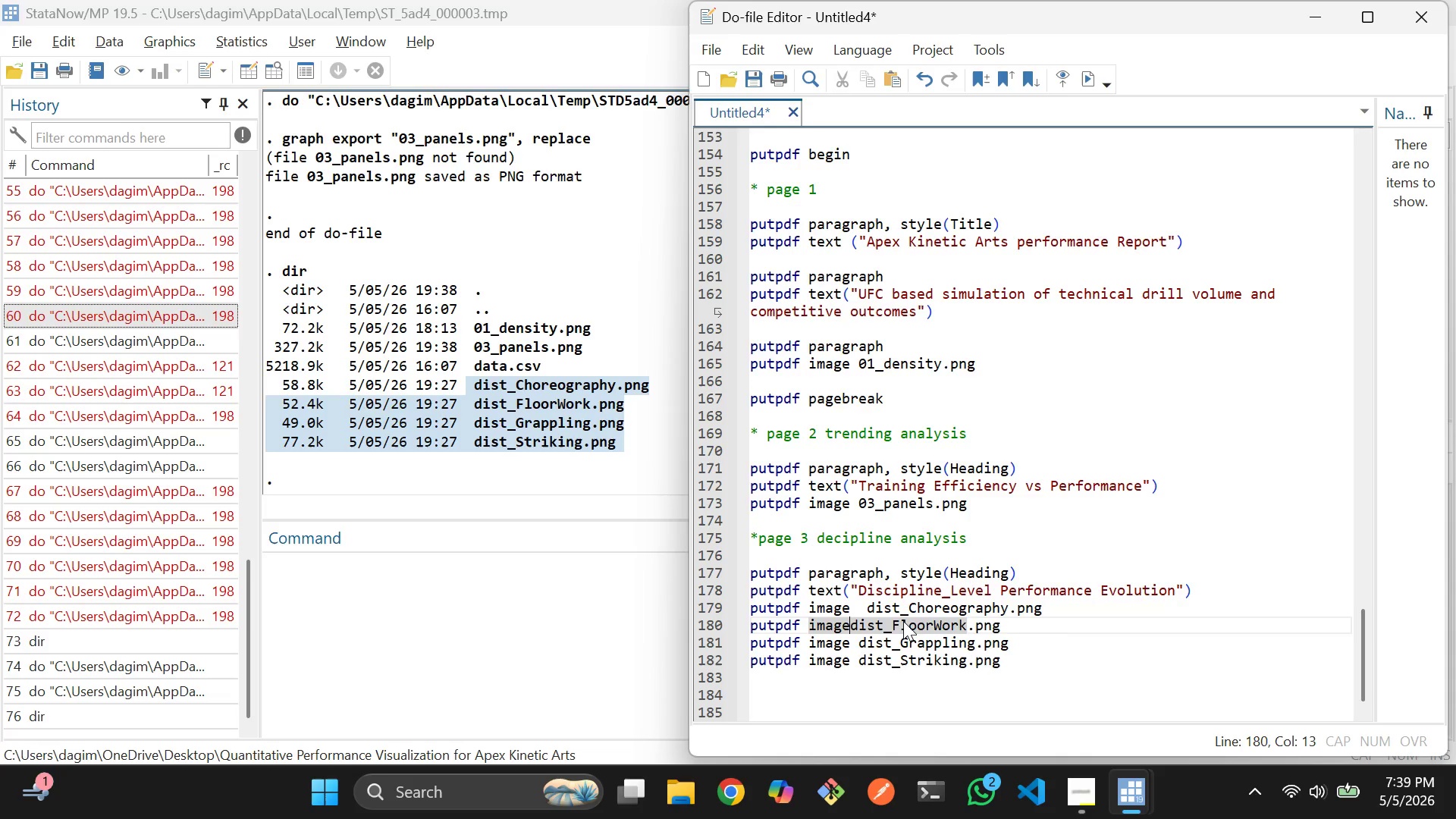 
key(Space)
 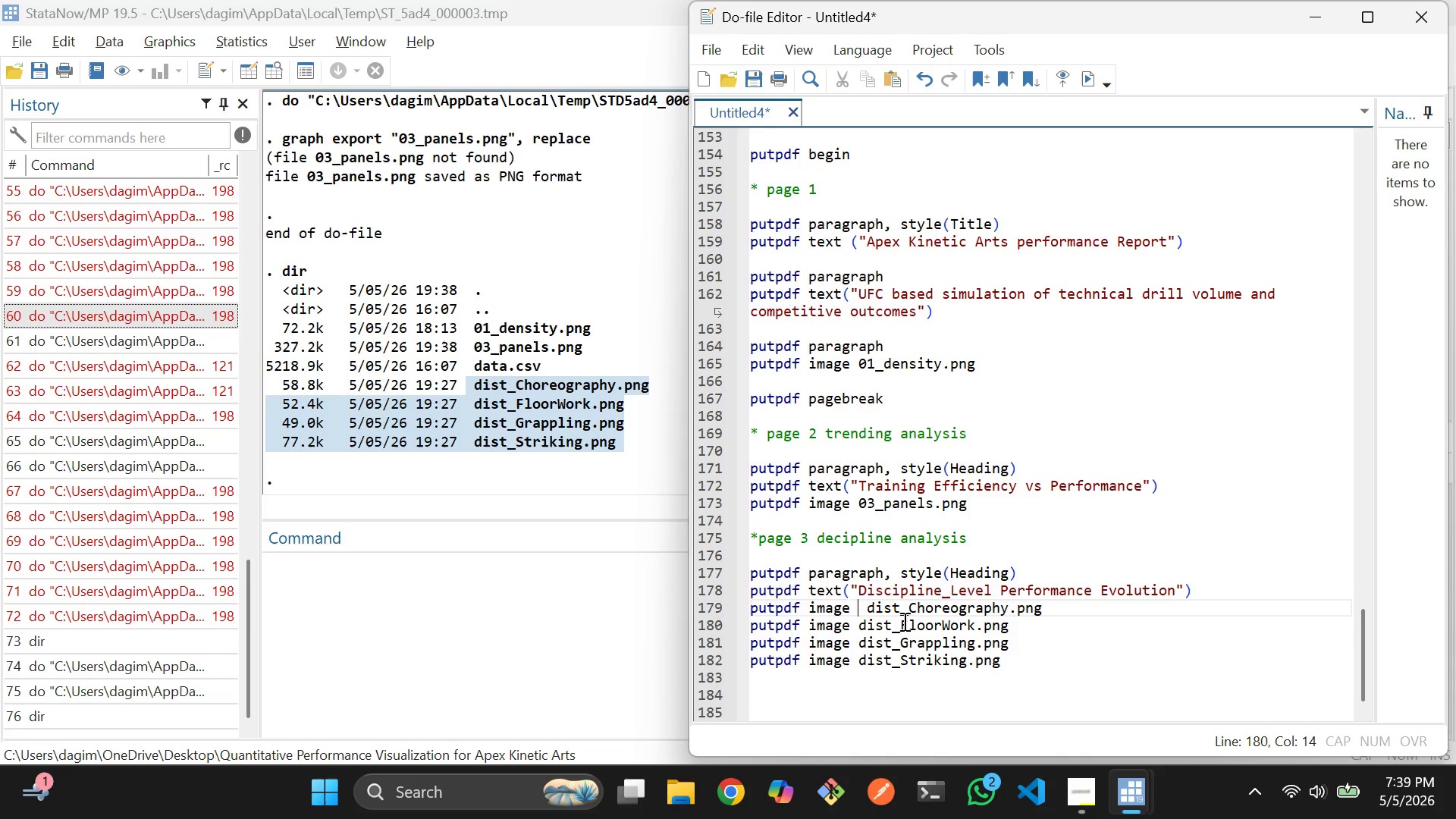 
key(ArrowUp)
 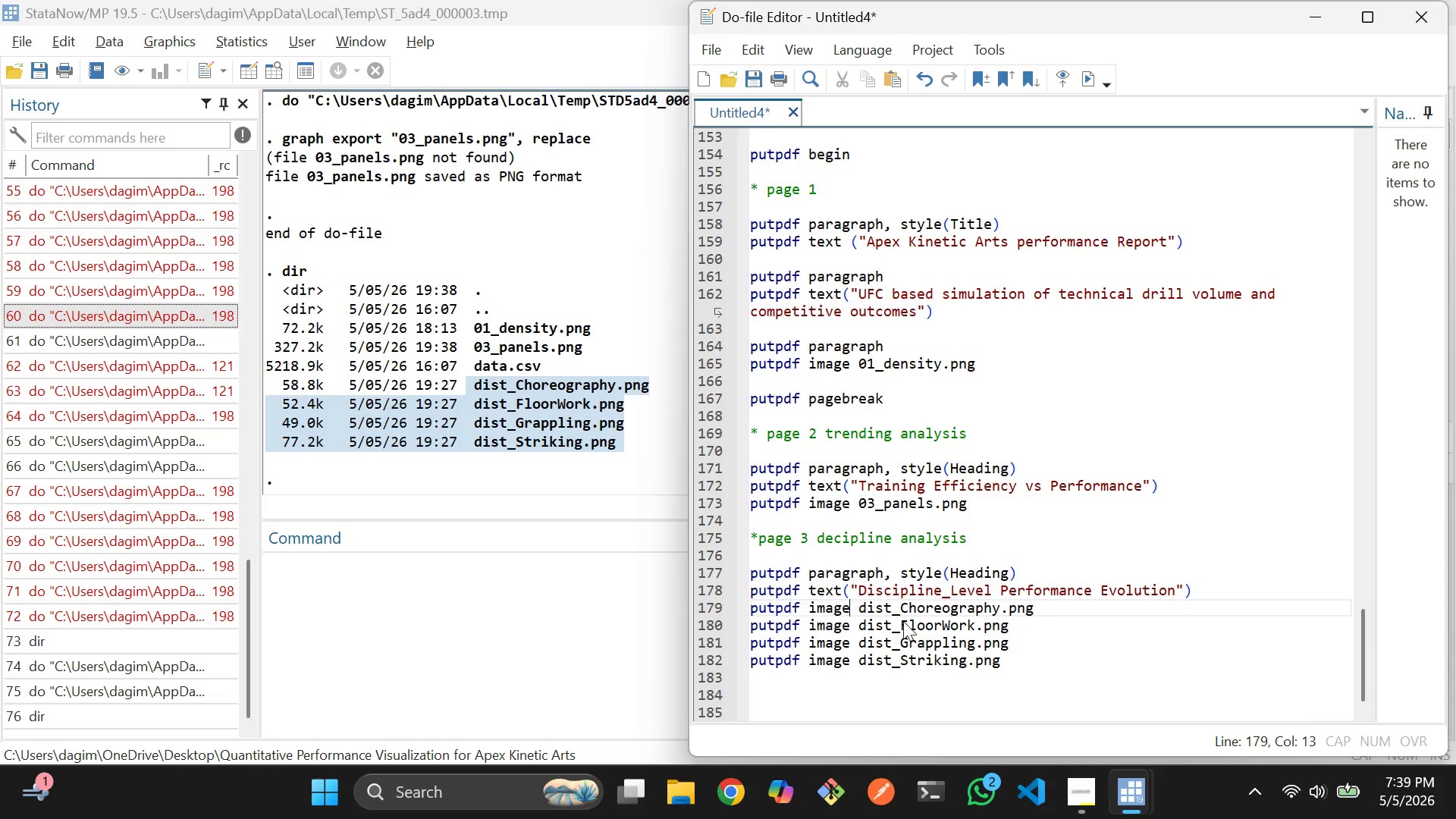 
key(Backspace)
 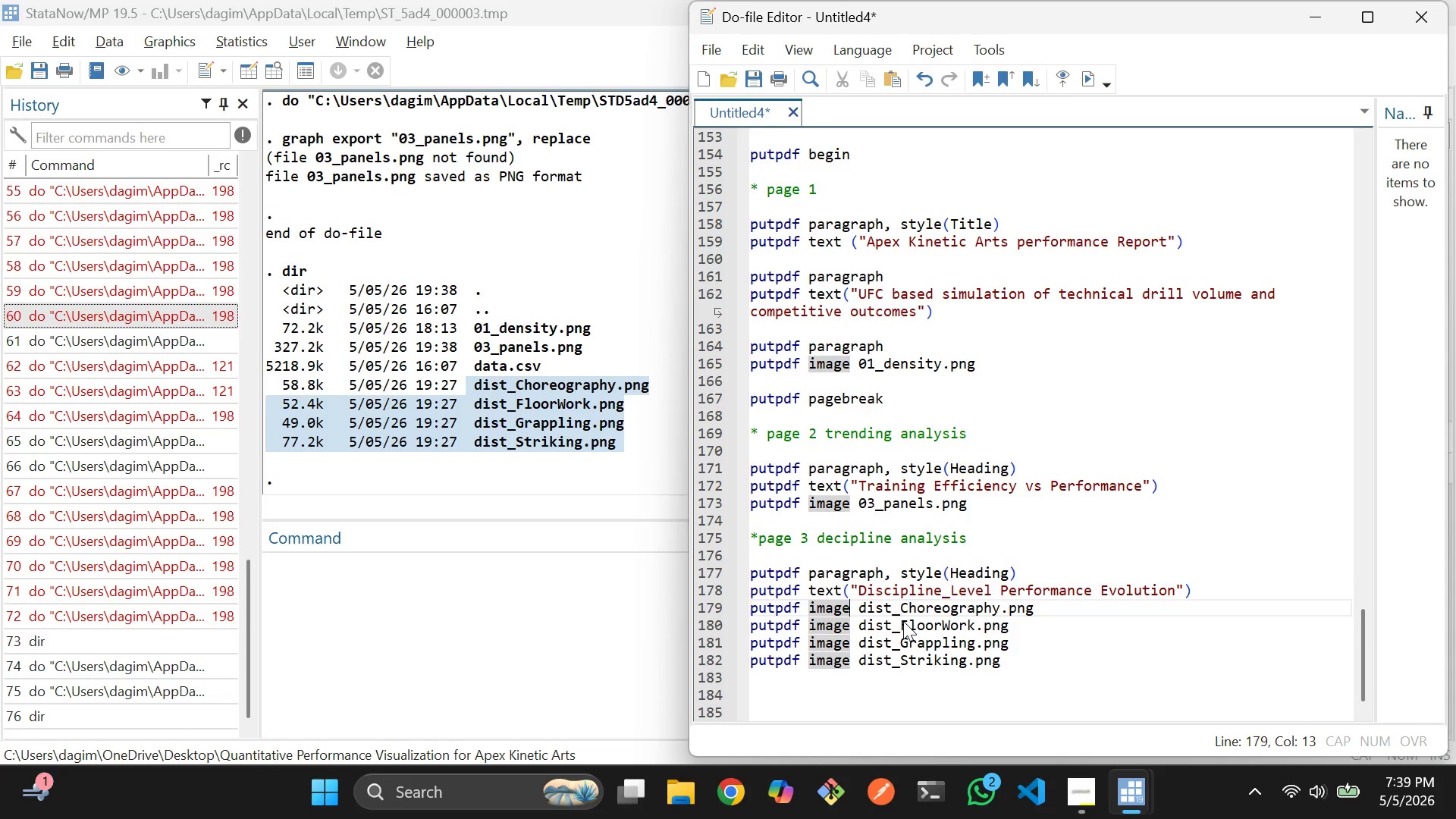 
key(ArrowRight)
 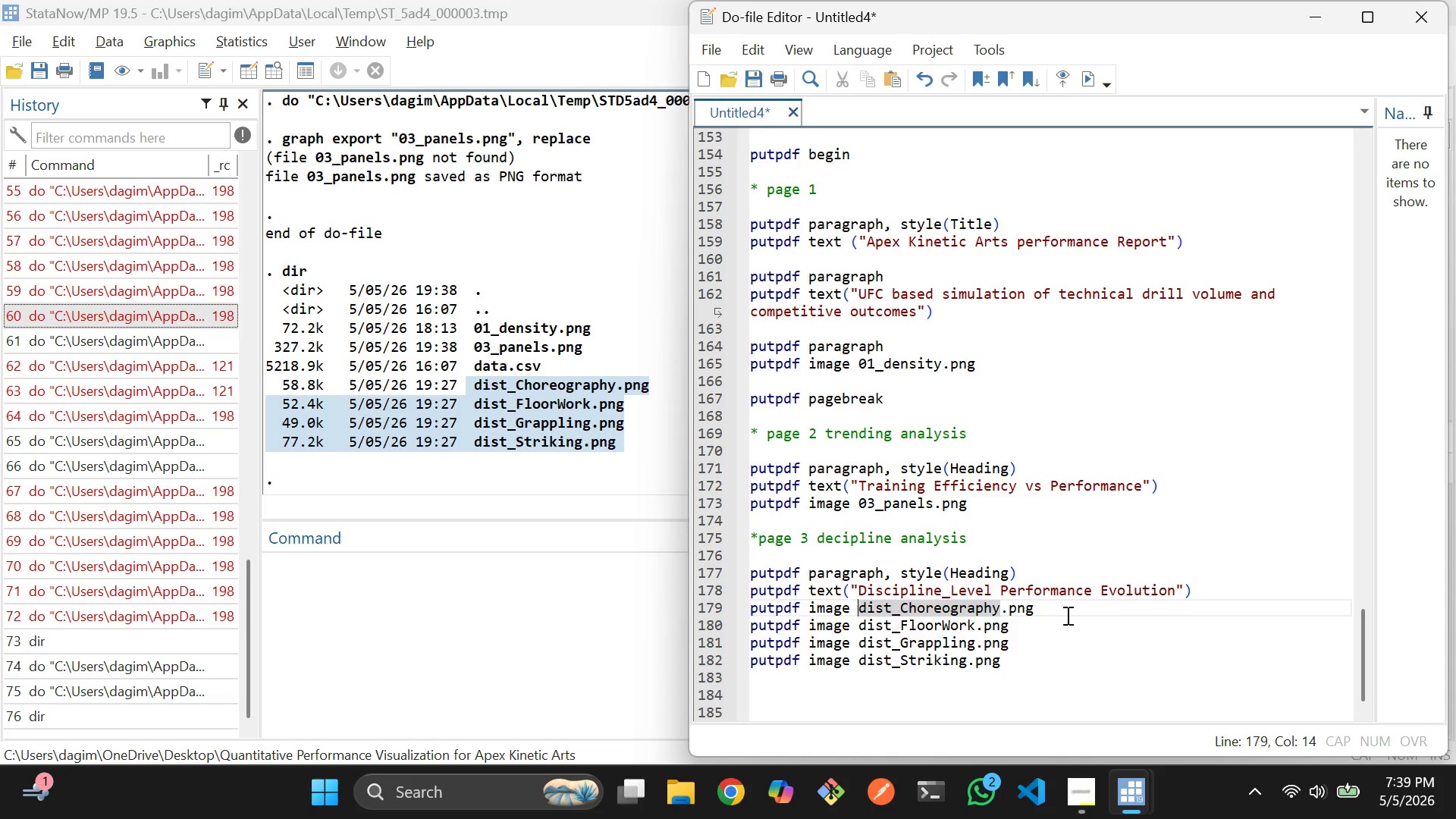 
left_click([1146, 610])
 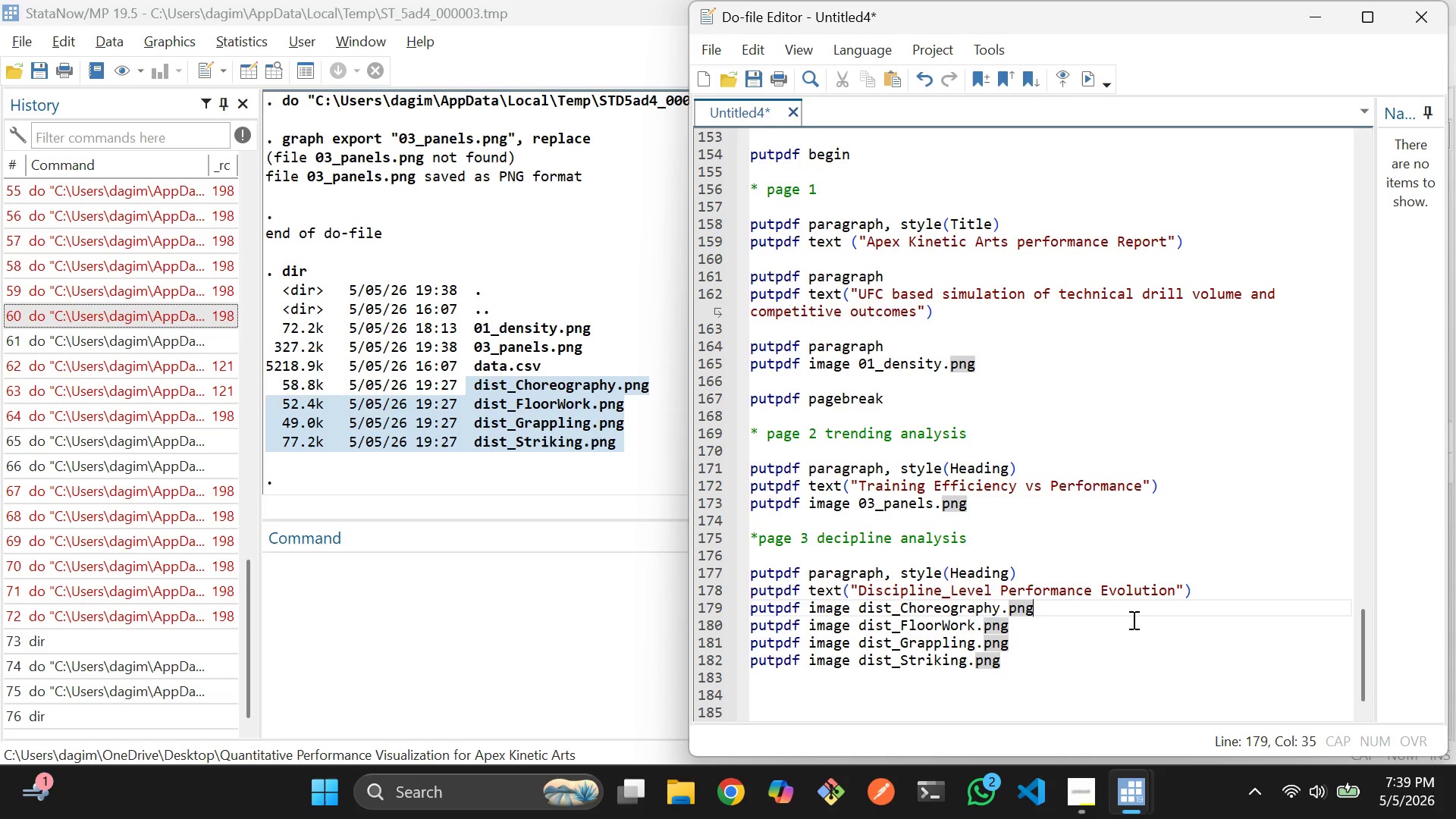 
scroll: coordinate [1132, 620], scroll_direction: down, amount: 3.0
 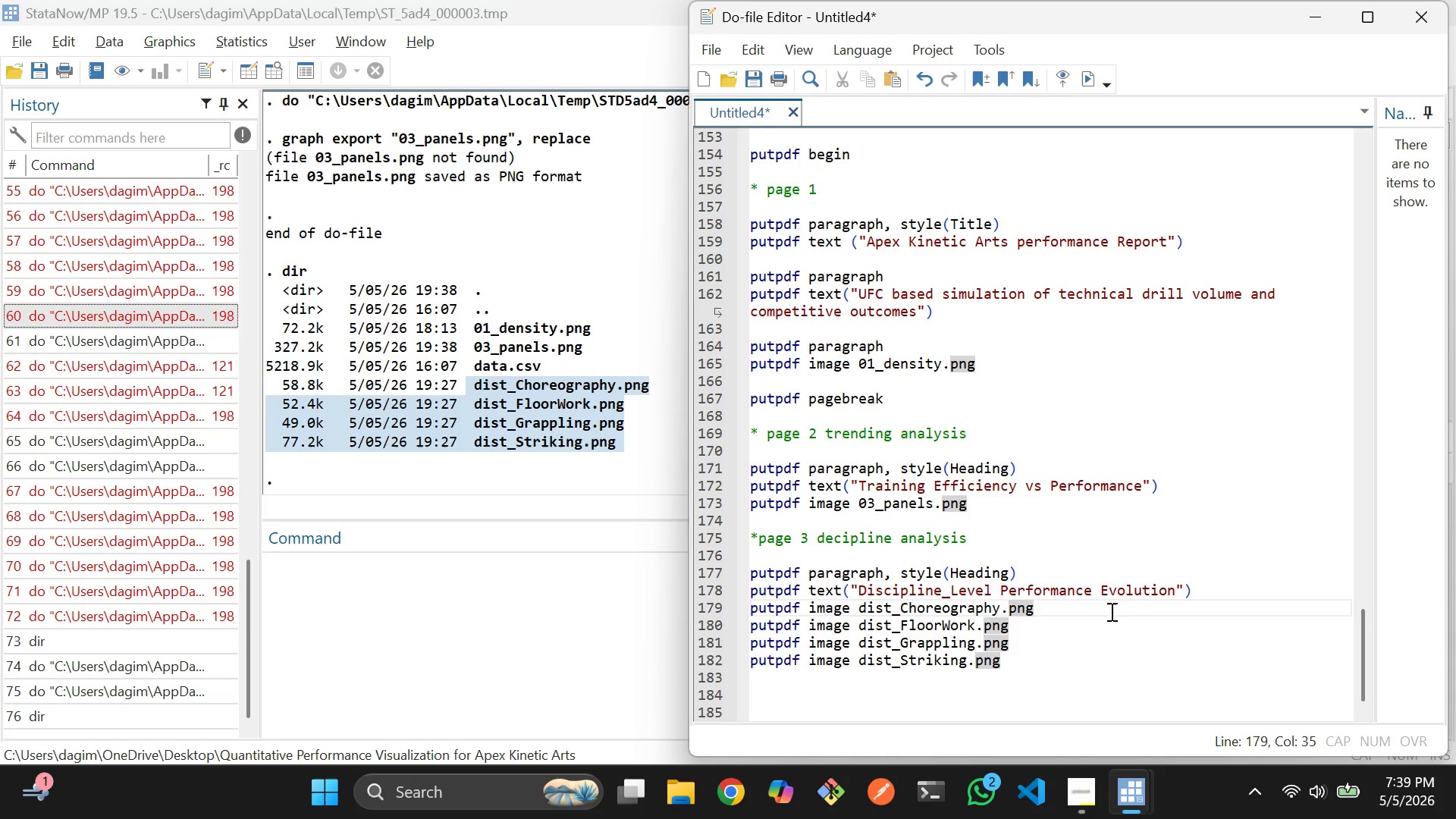 
wait(9.6)
 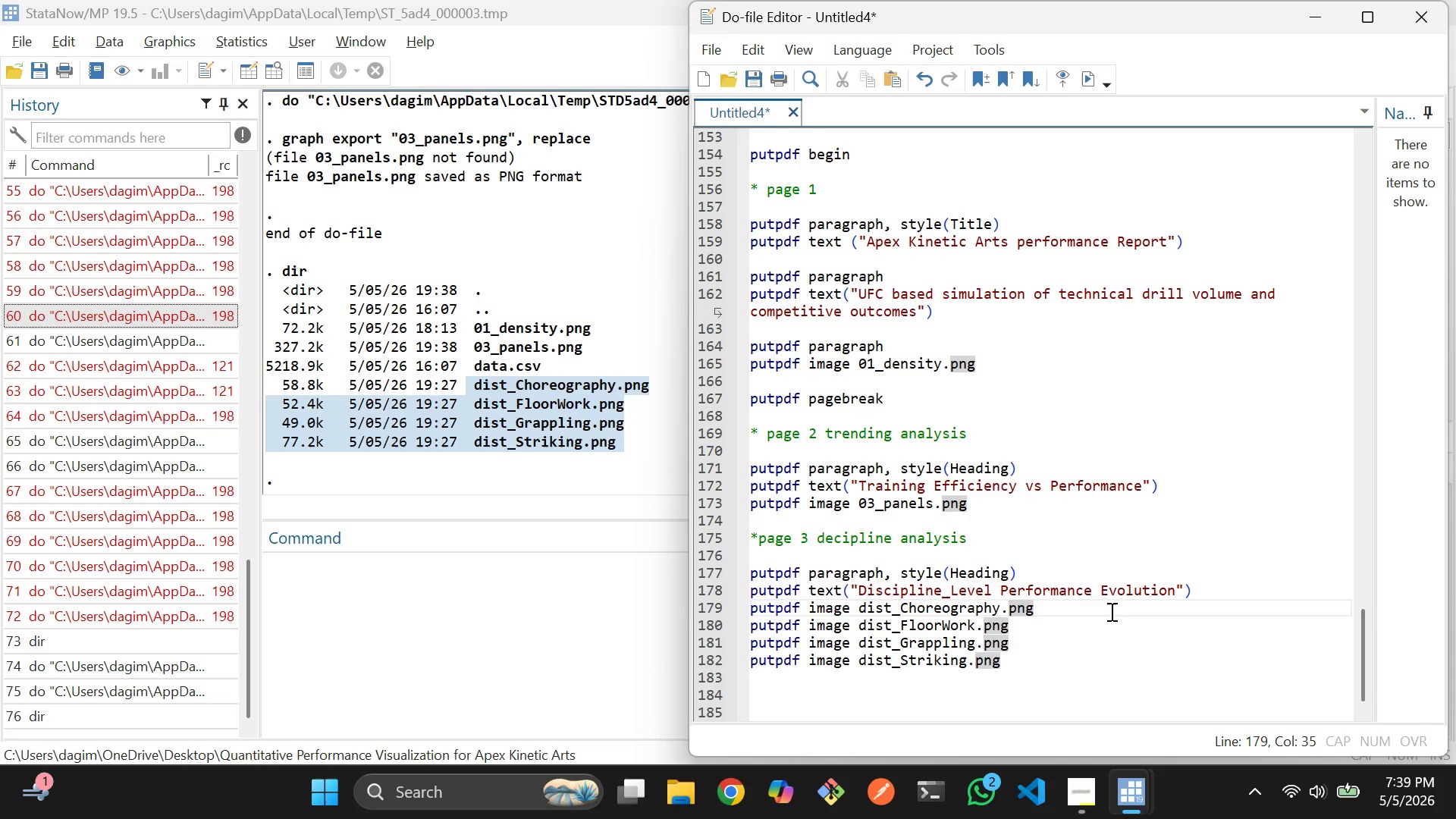 
key(Enter)
 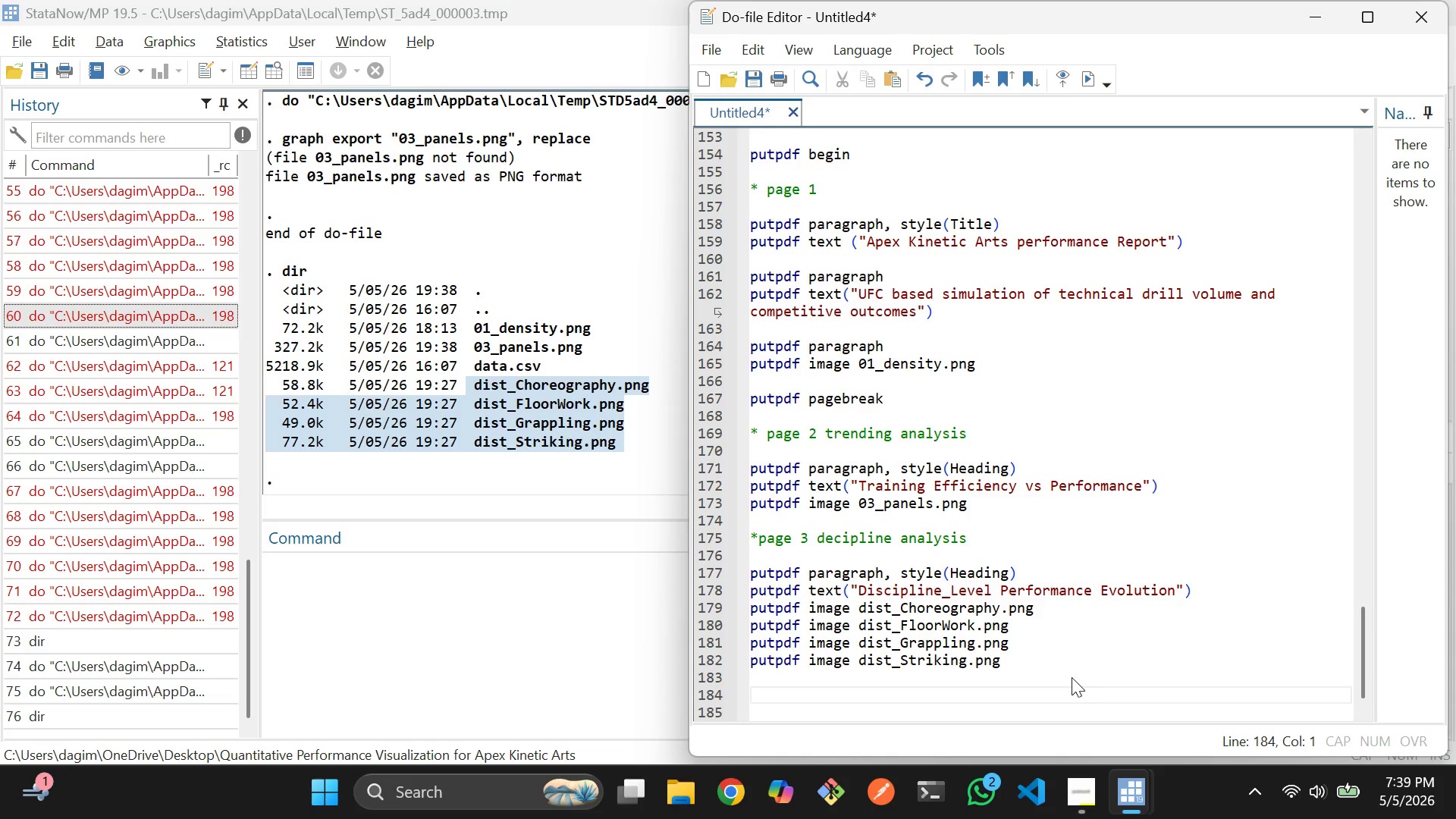 
type(putpdf save)
 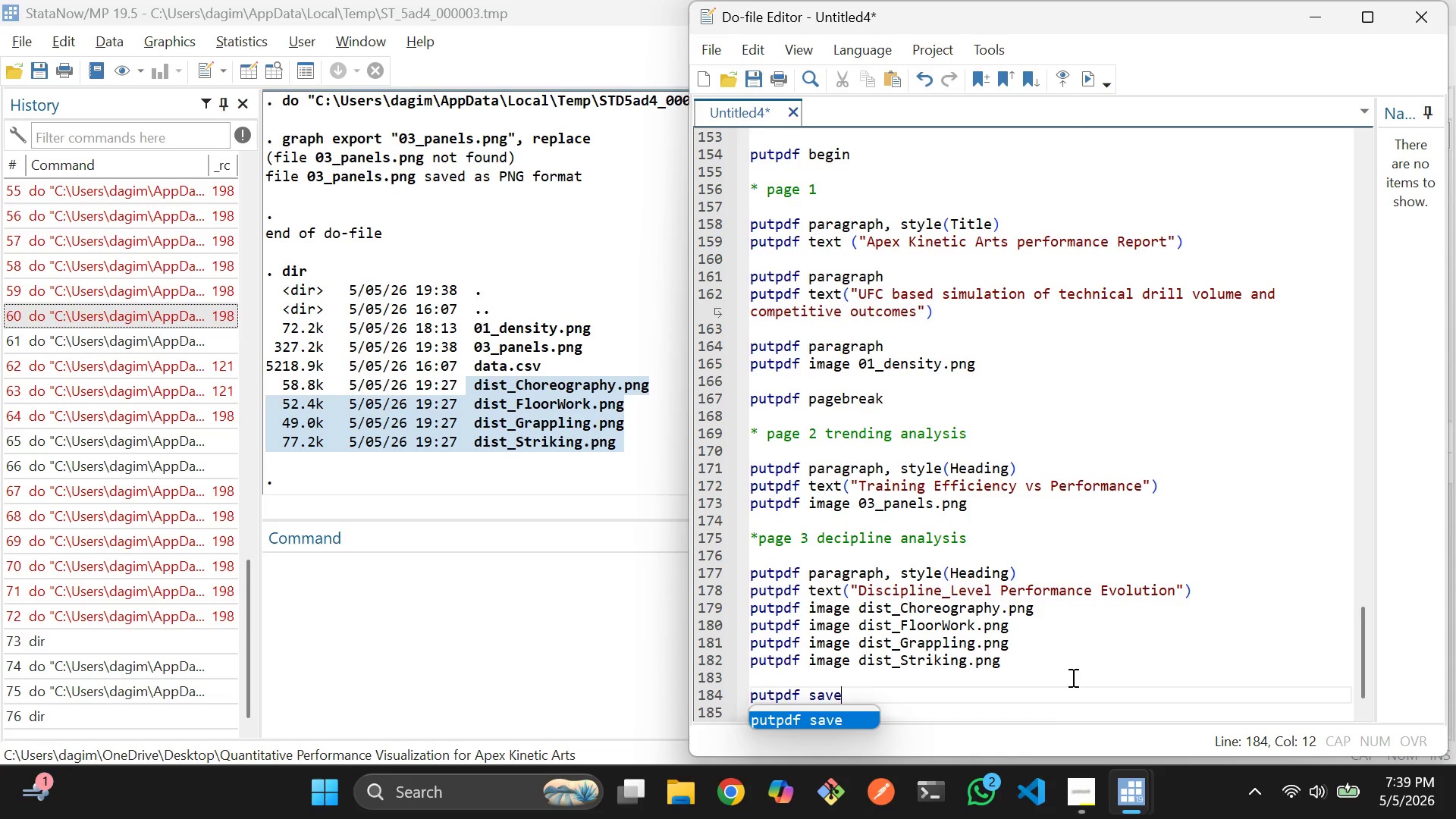 
type( "Apex )
key(Backspace)
type(_kinetic)
 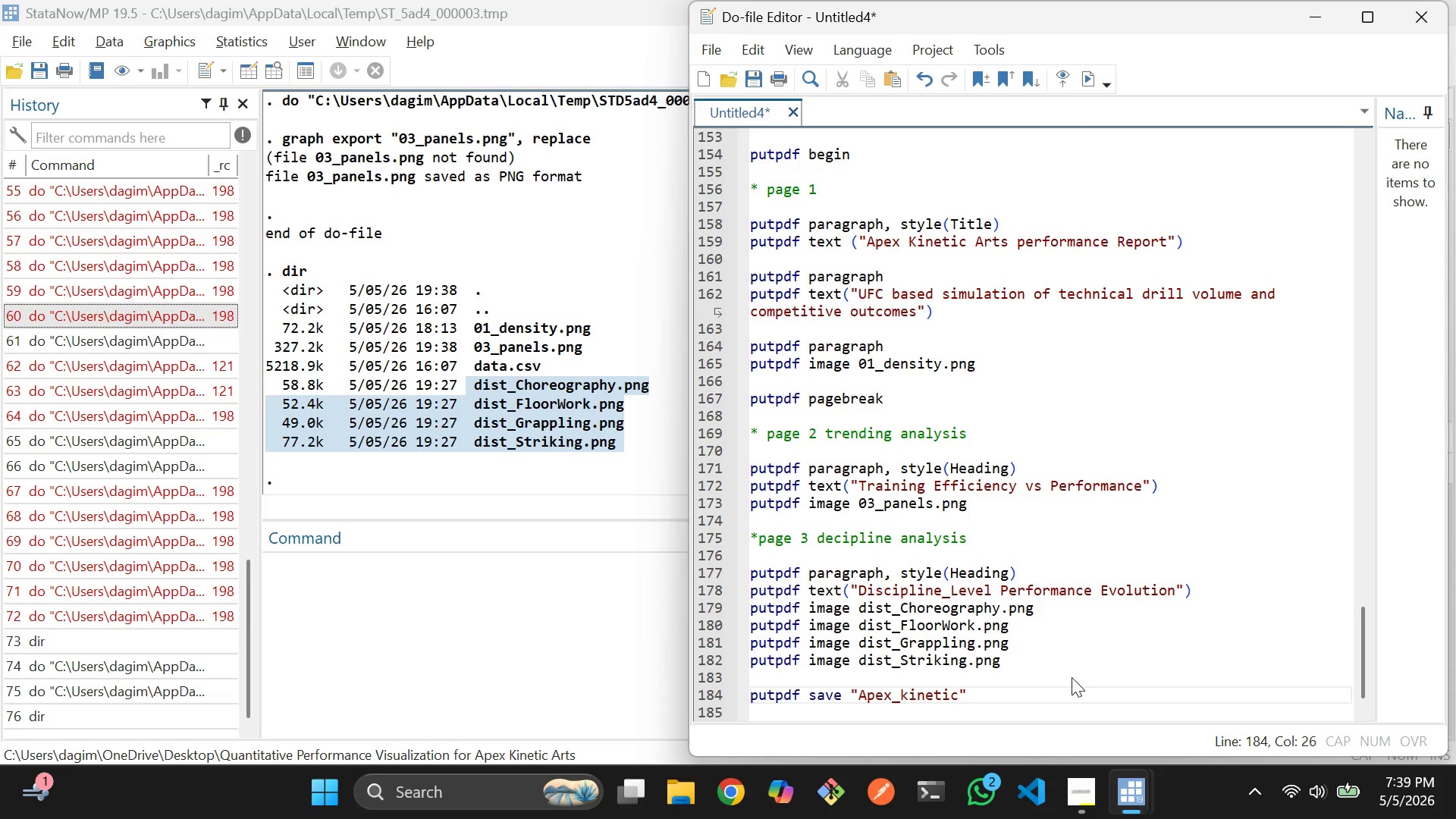 
key(ArrowLeft)
 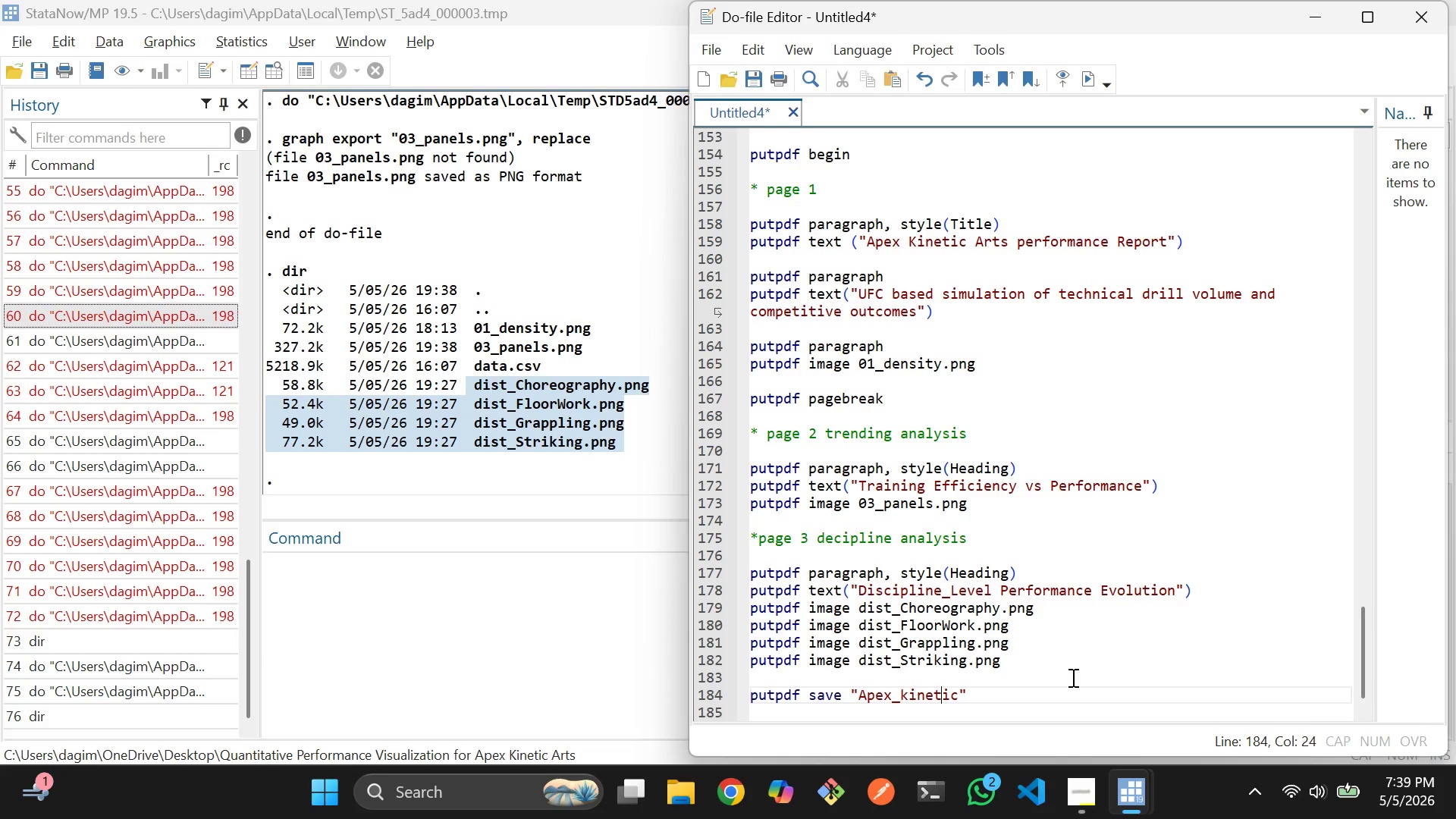 
key(ArrowLeft)
 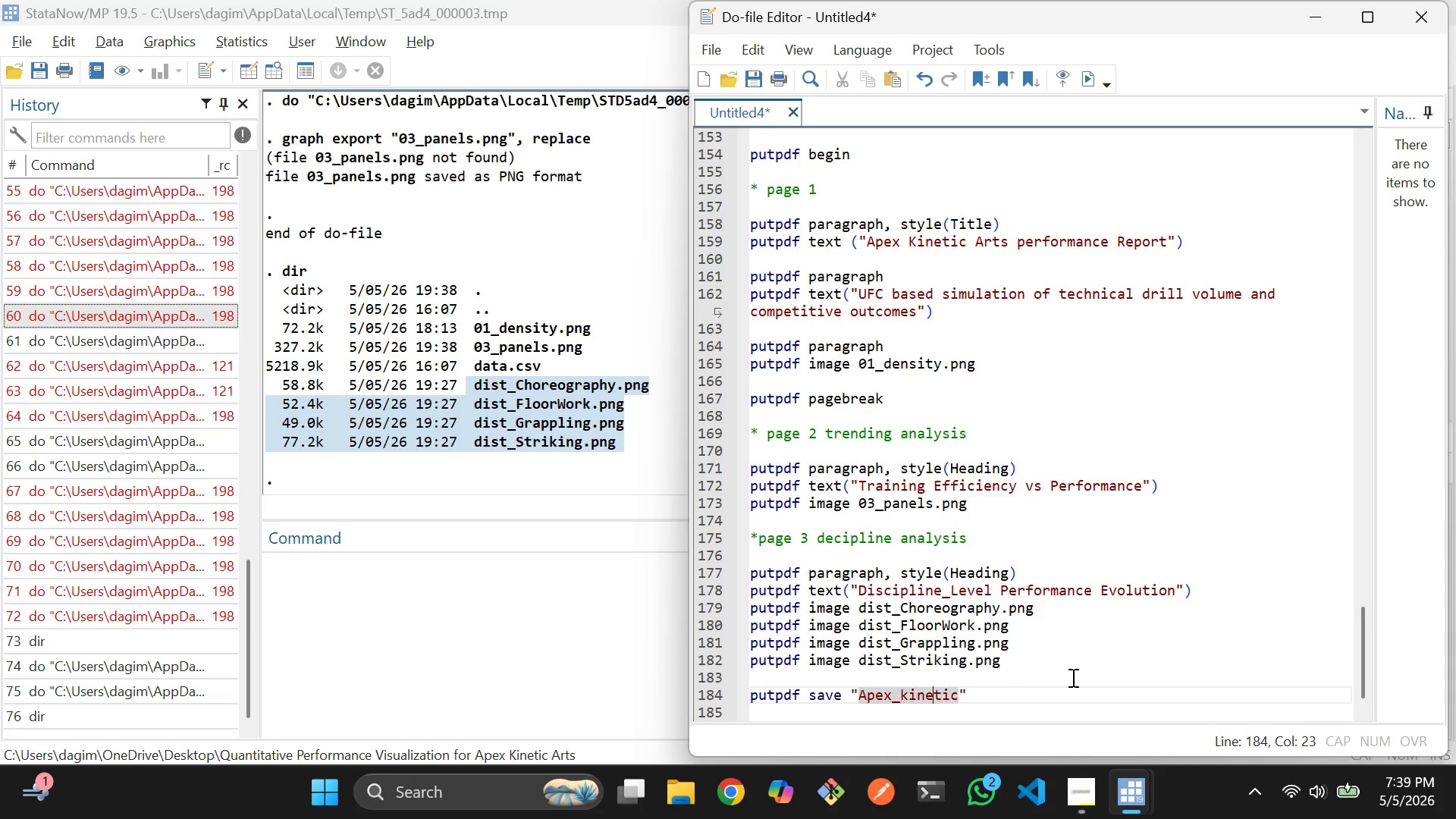 
key(ArrowLeft)
 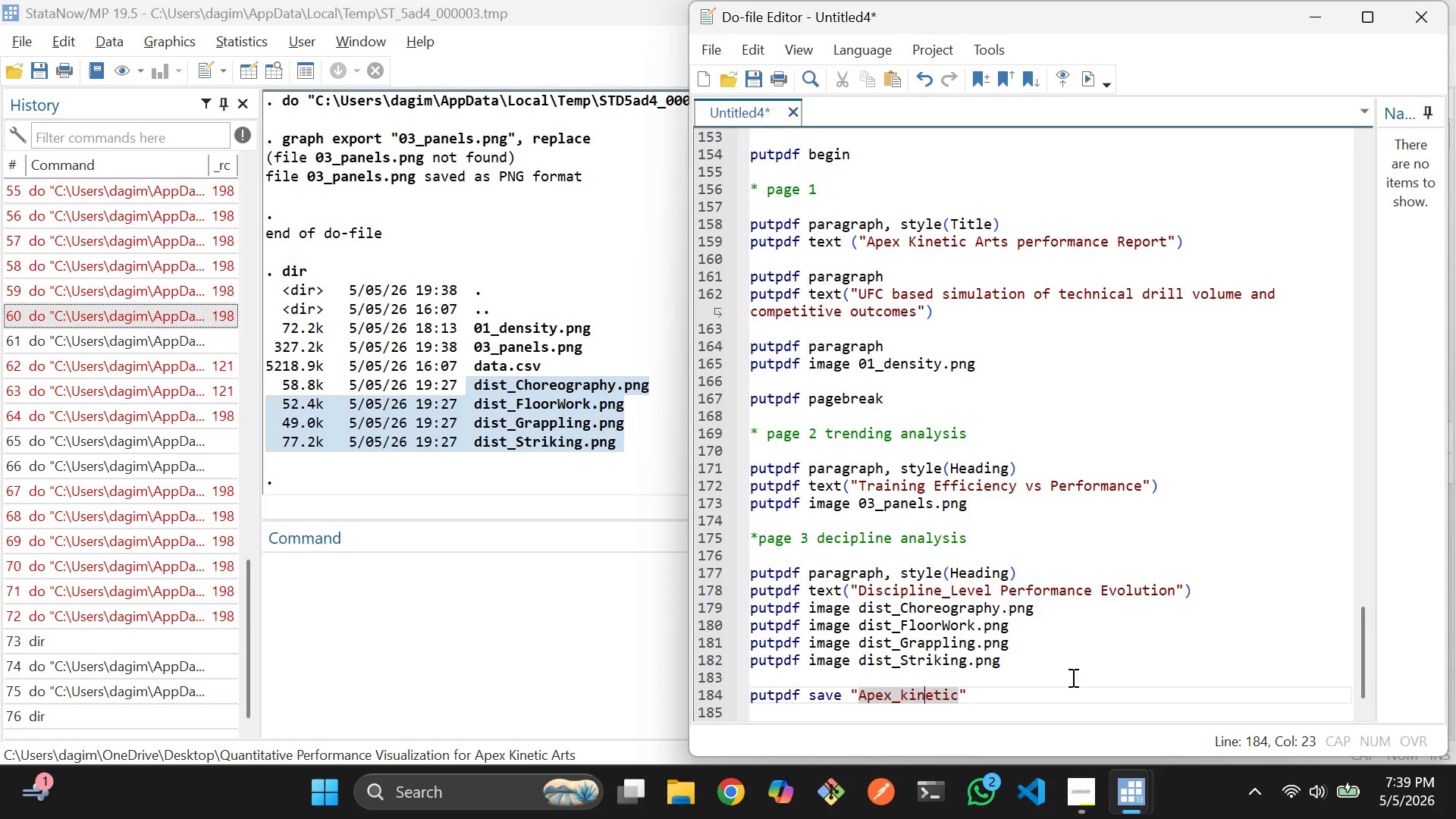 
key(ArrowLeft)
 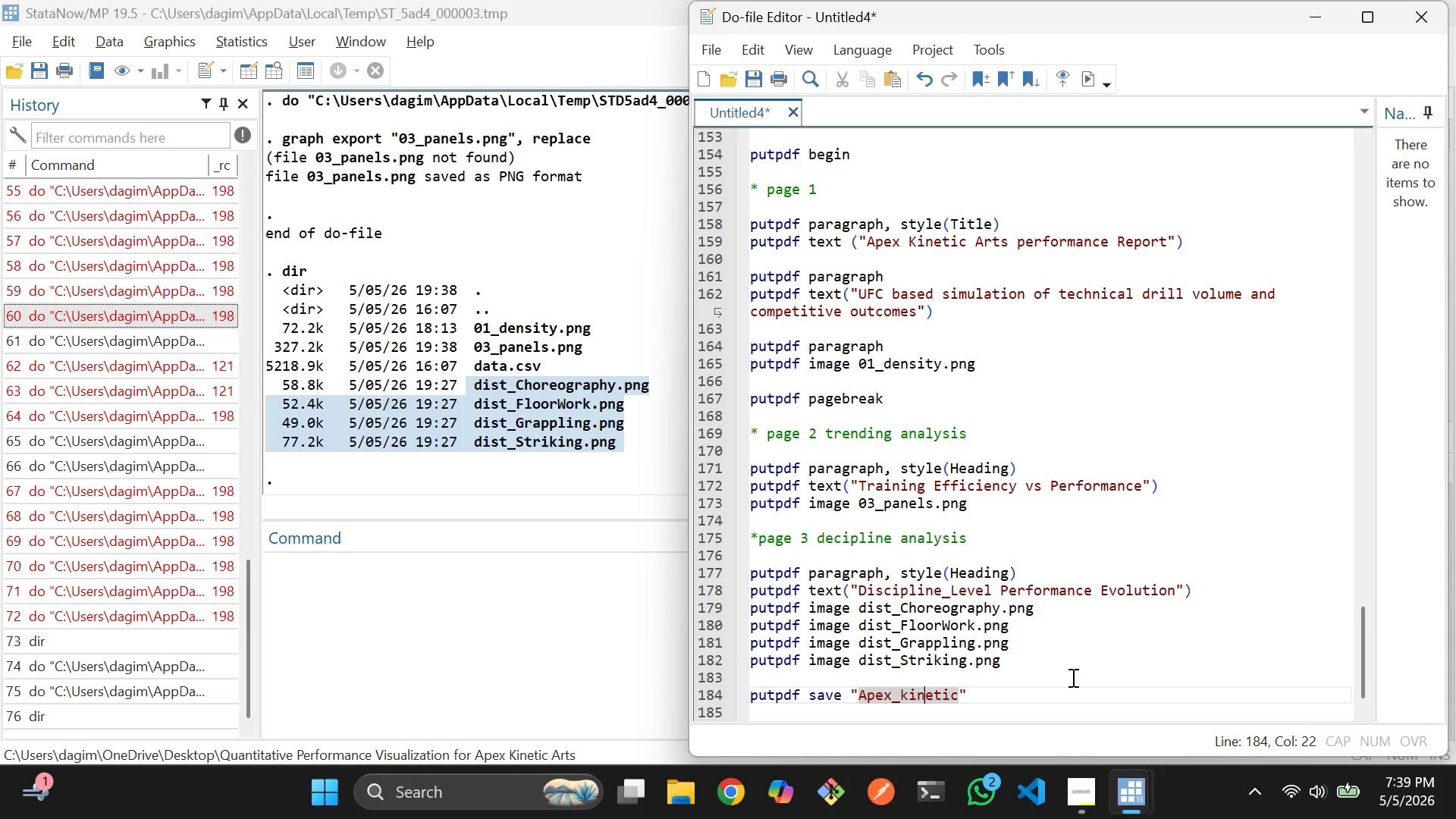 
key(ArrowLeft)
 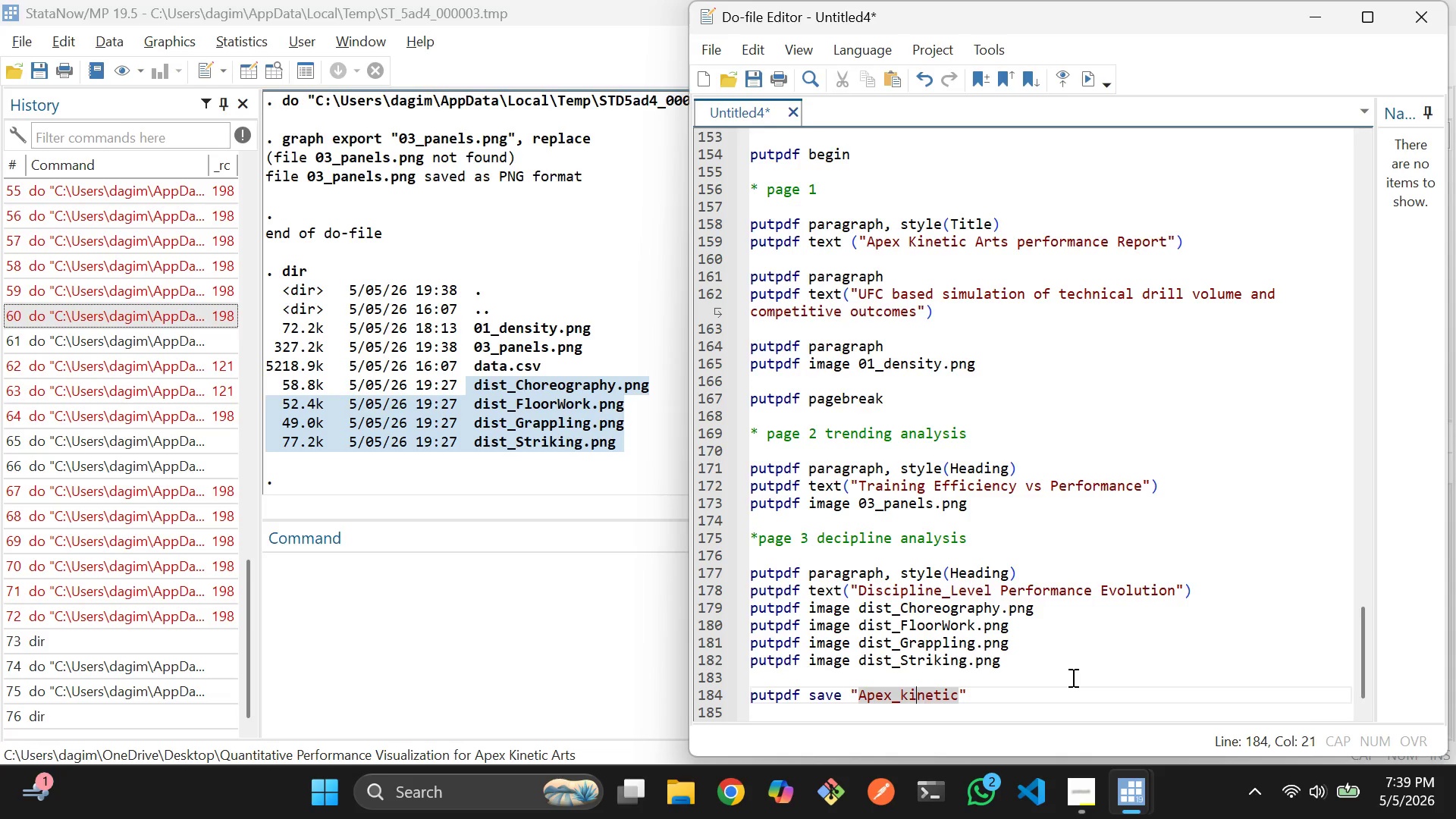 
key(ArrowLeft)
 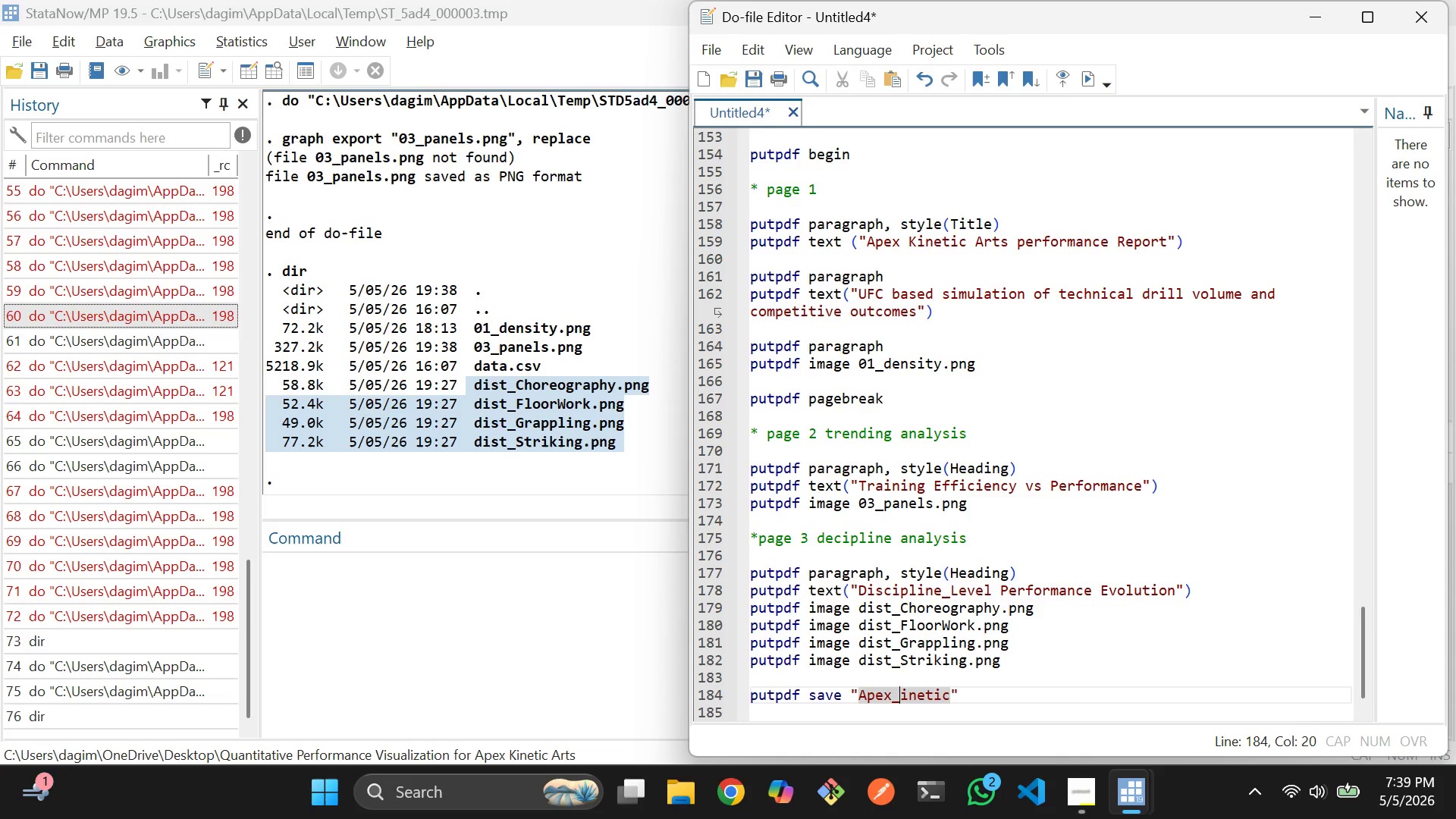 
key(Backspace)
 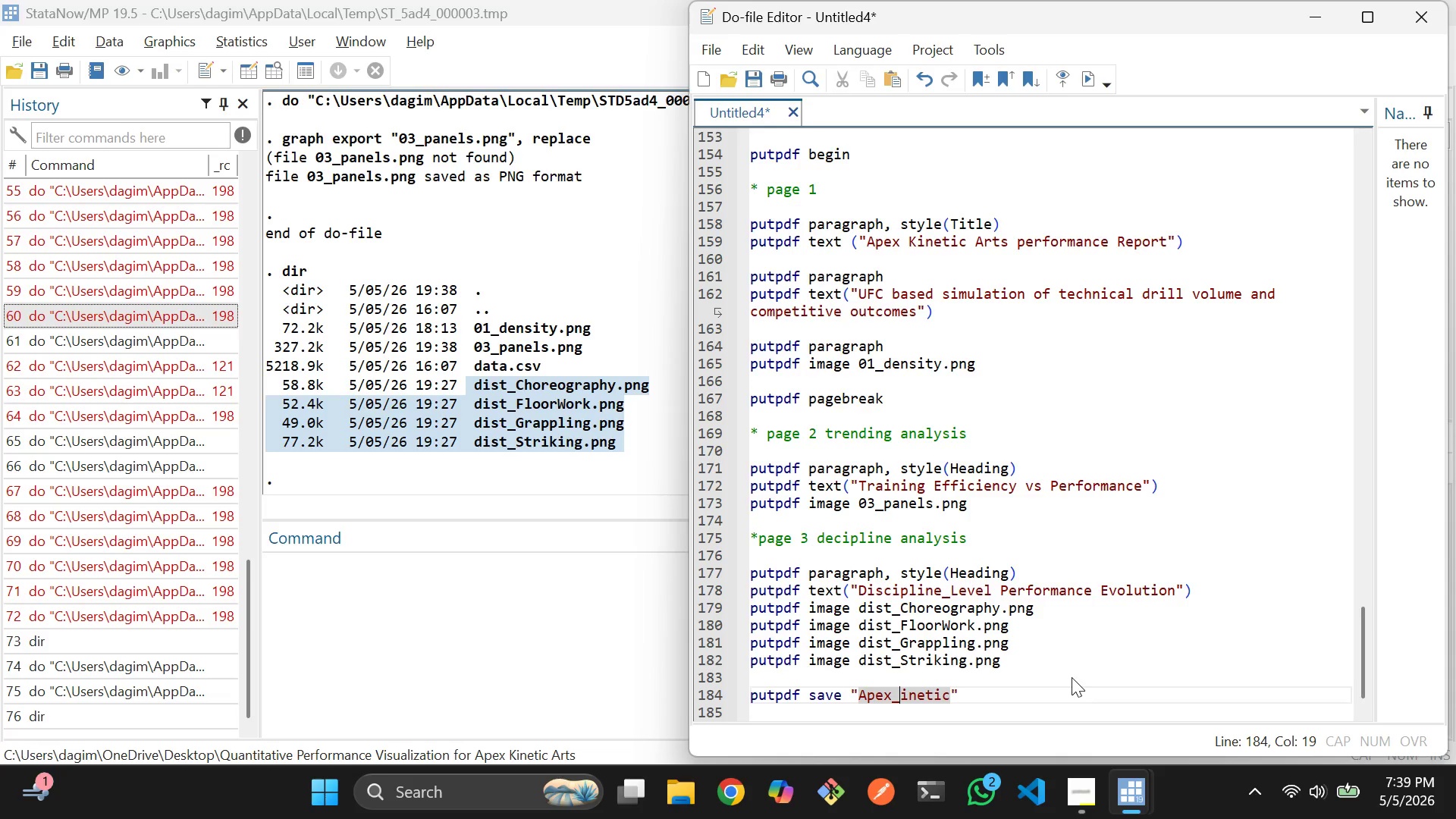 
key(Shift+K)
 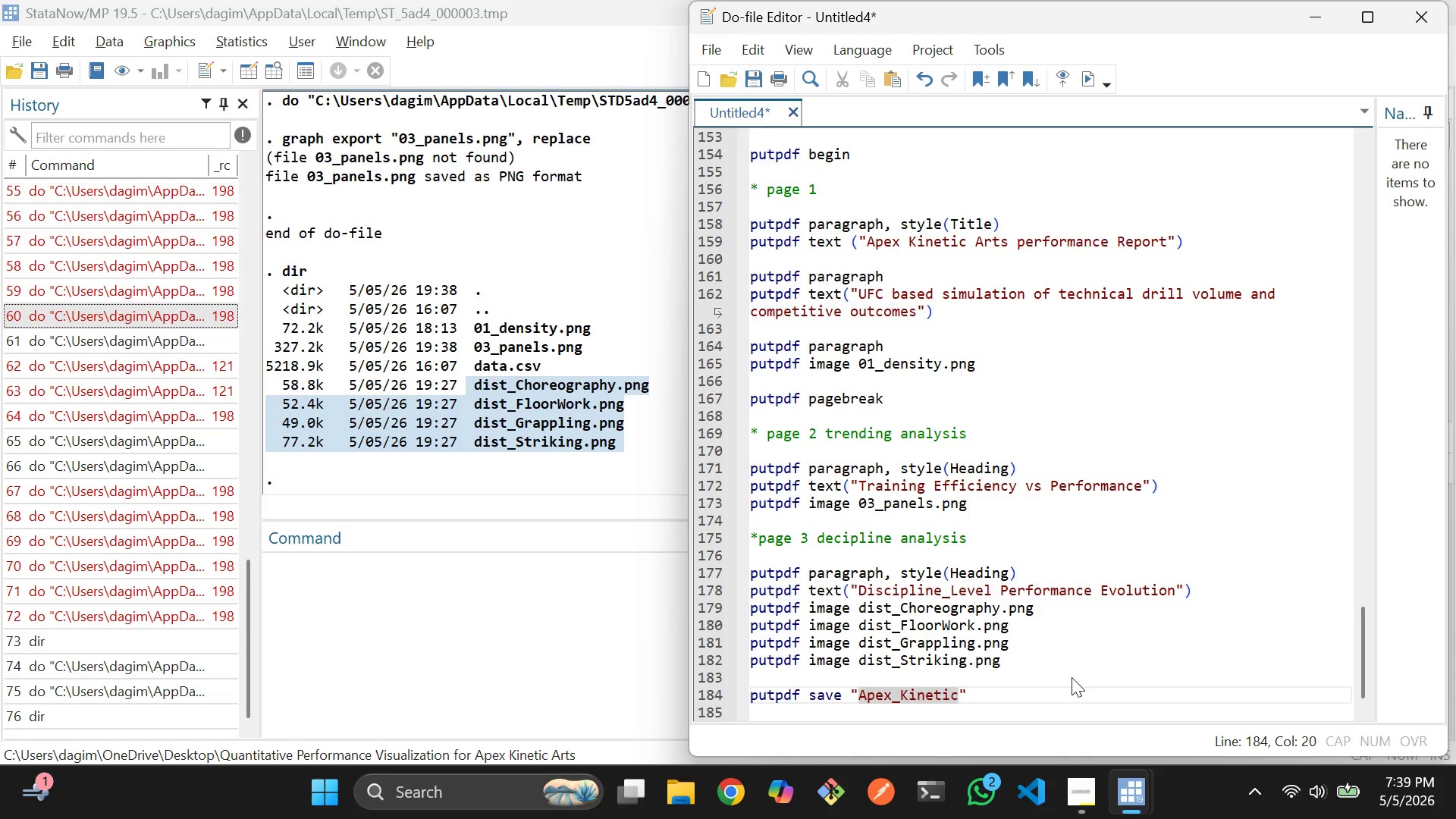 
key(ArrowRight)
 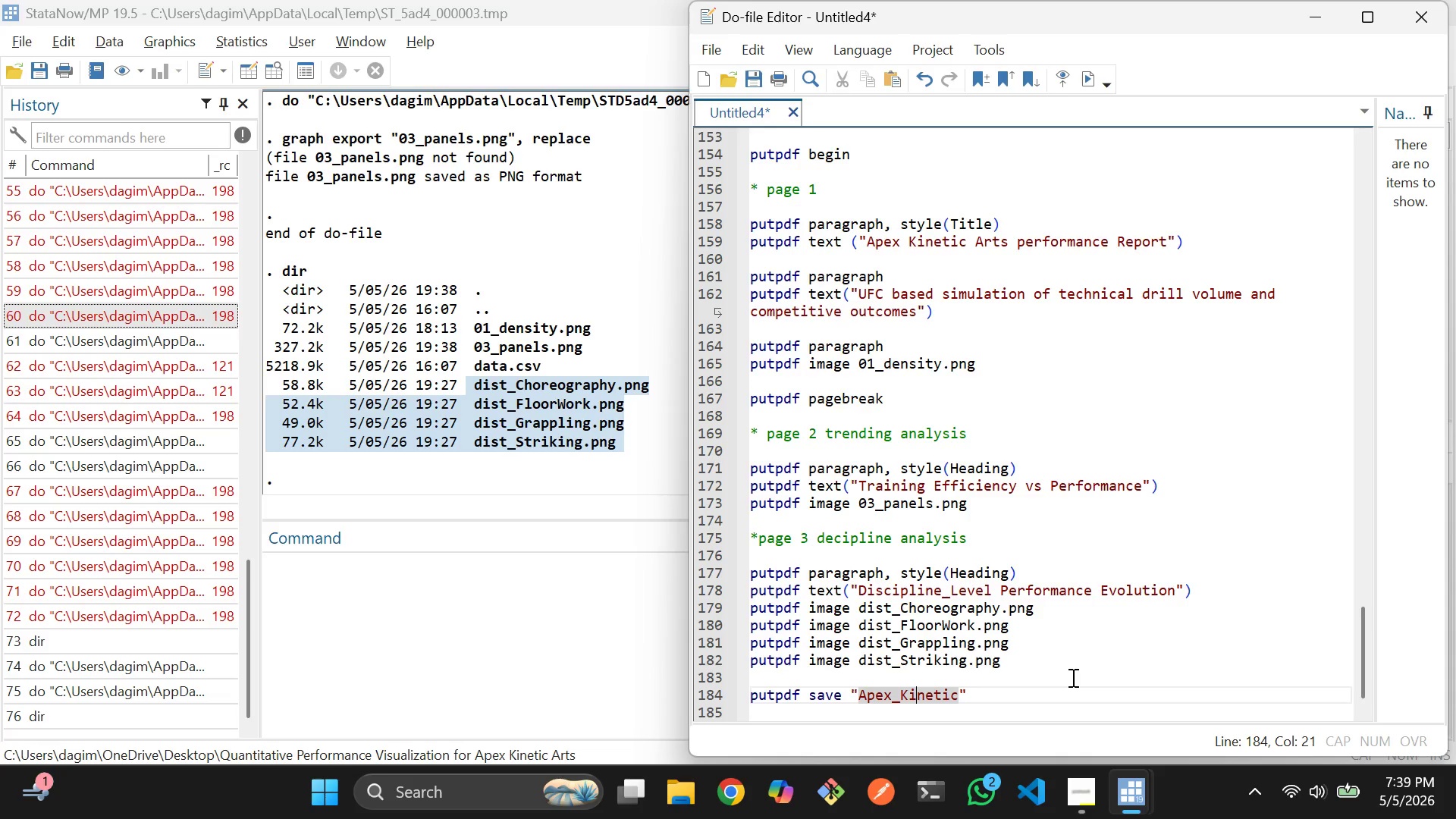 
key(ArrowRight)
 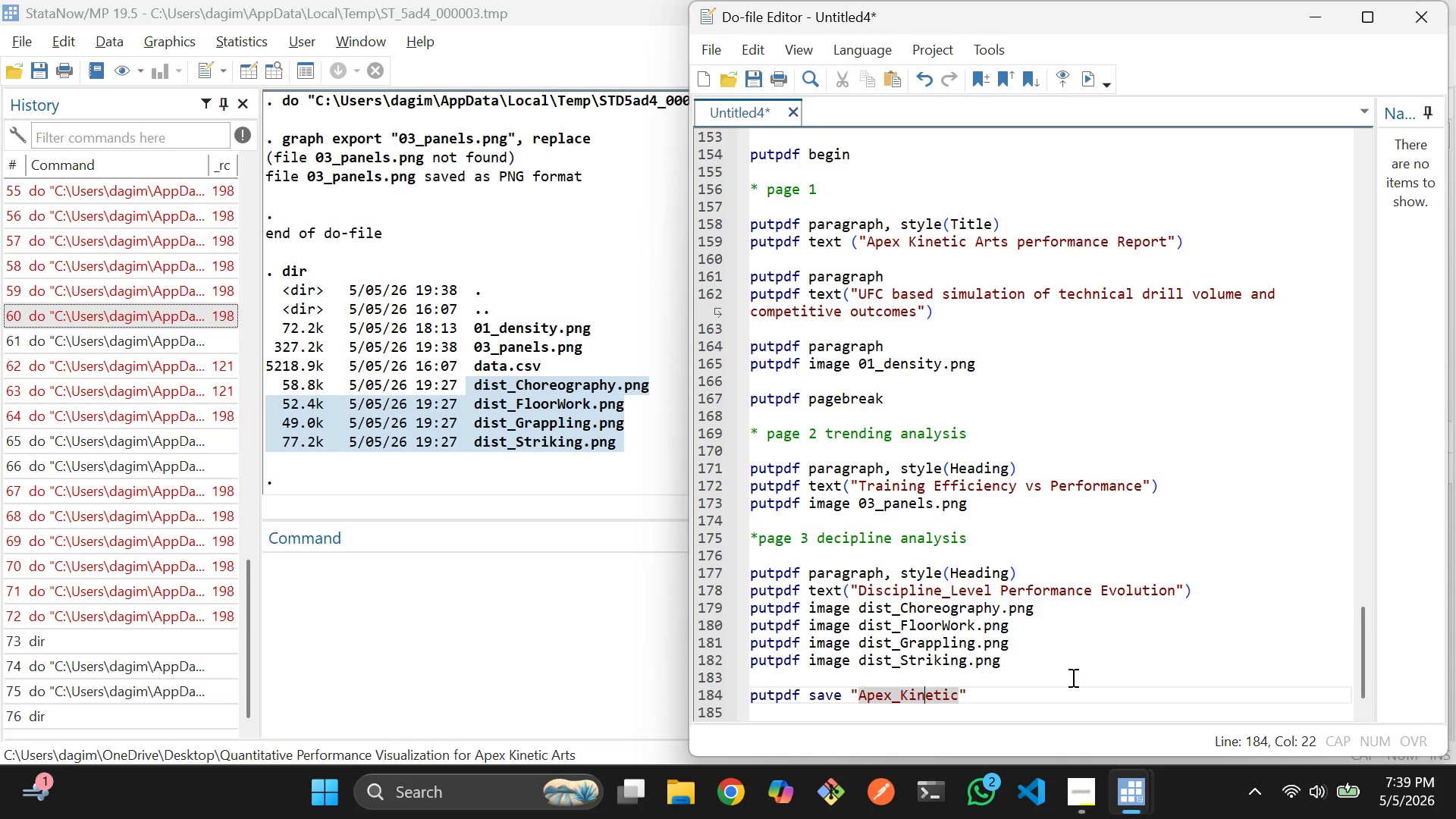 
key(ArrowRight)
 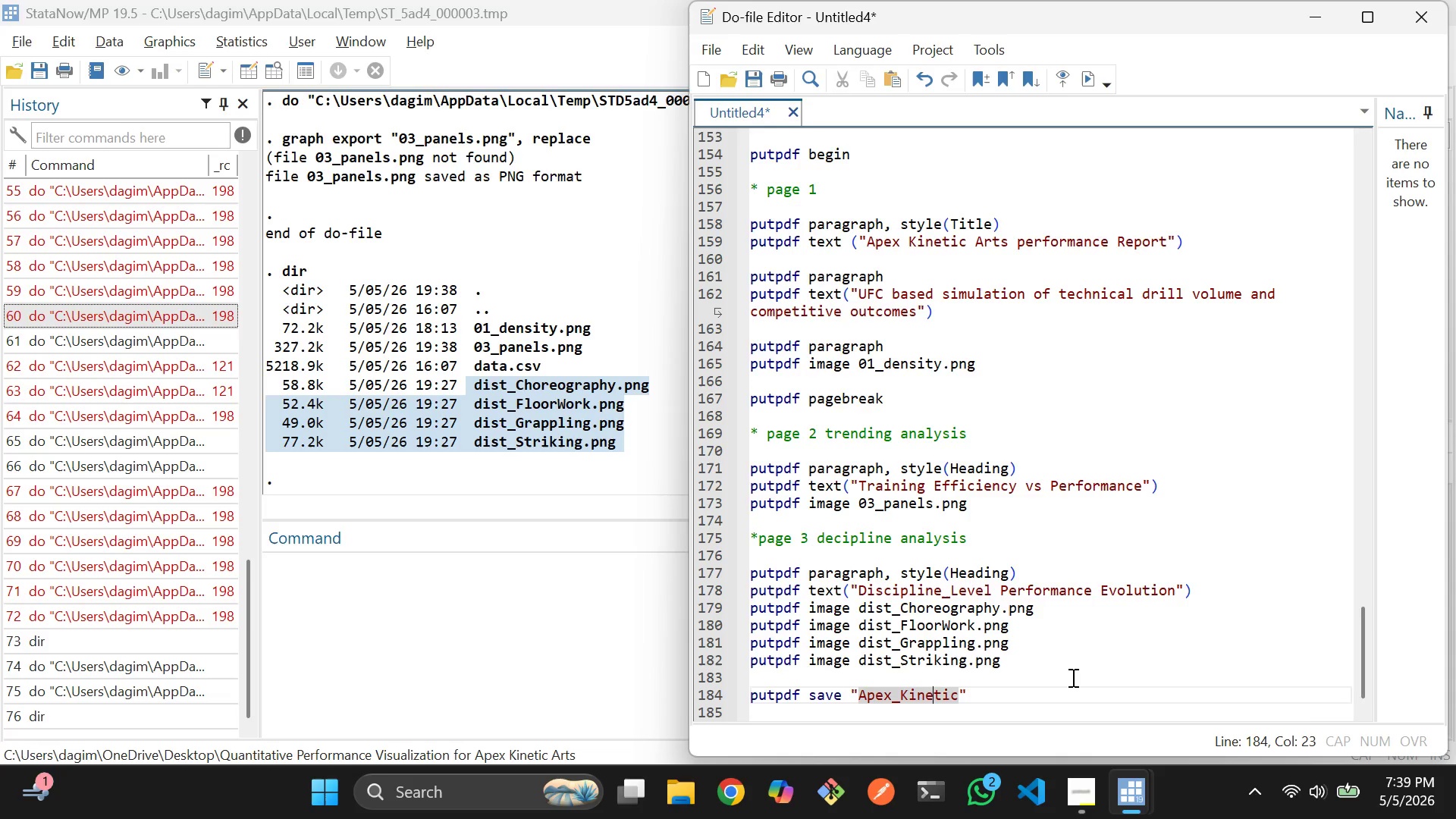 
key(ArrowRight)
 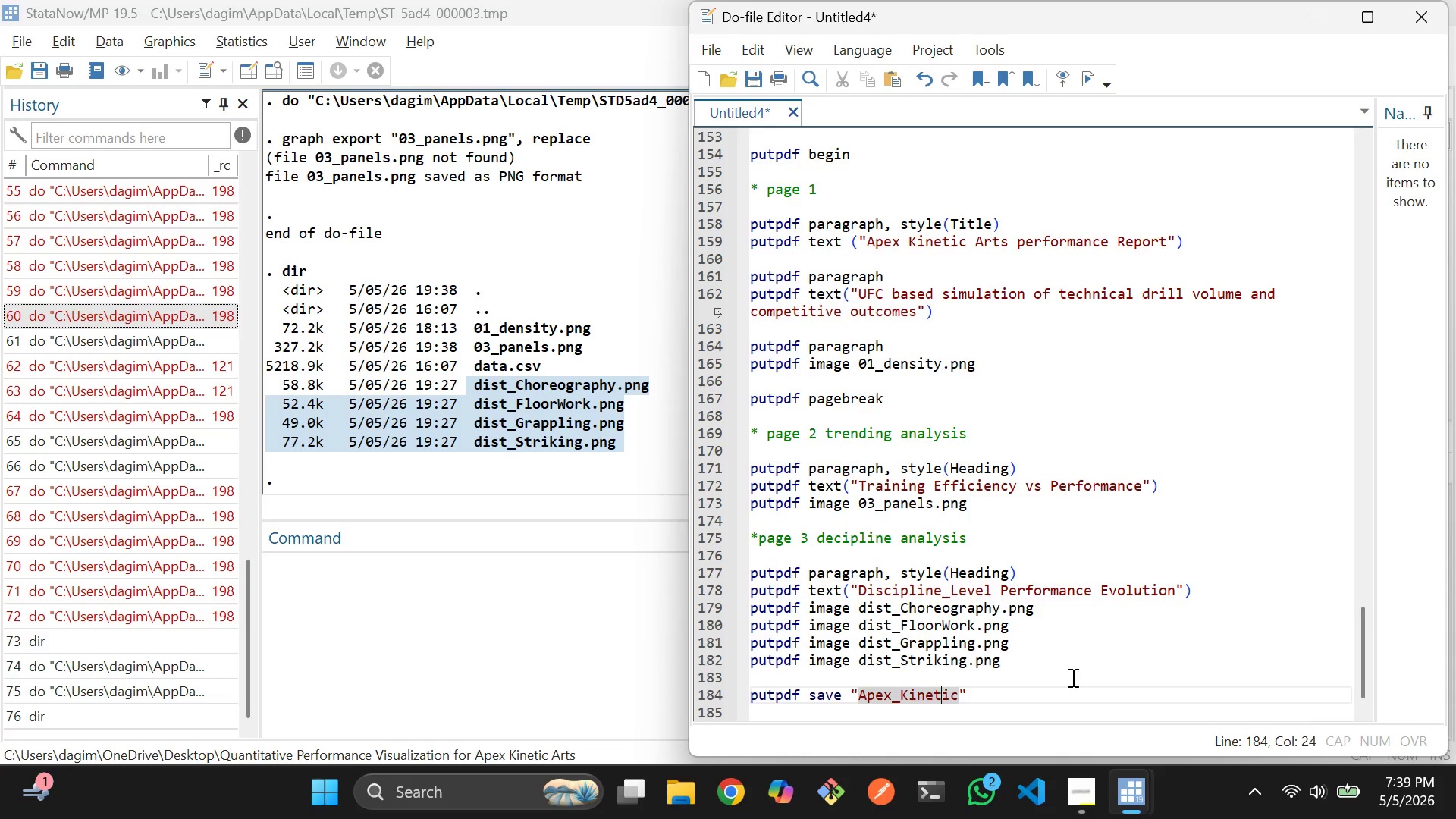 
key(ArrowRight)
 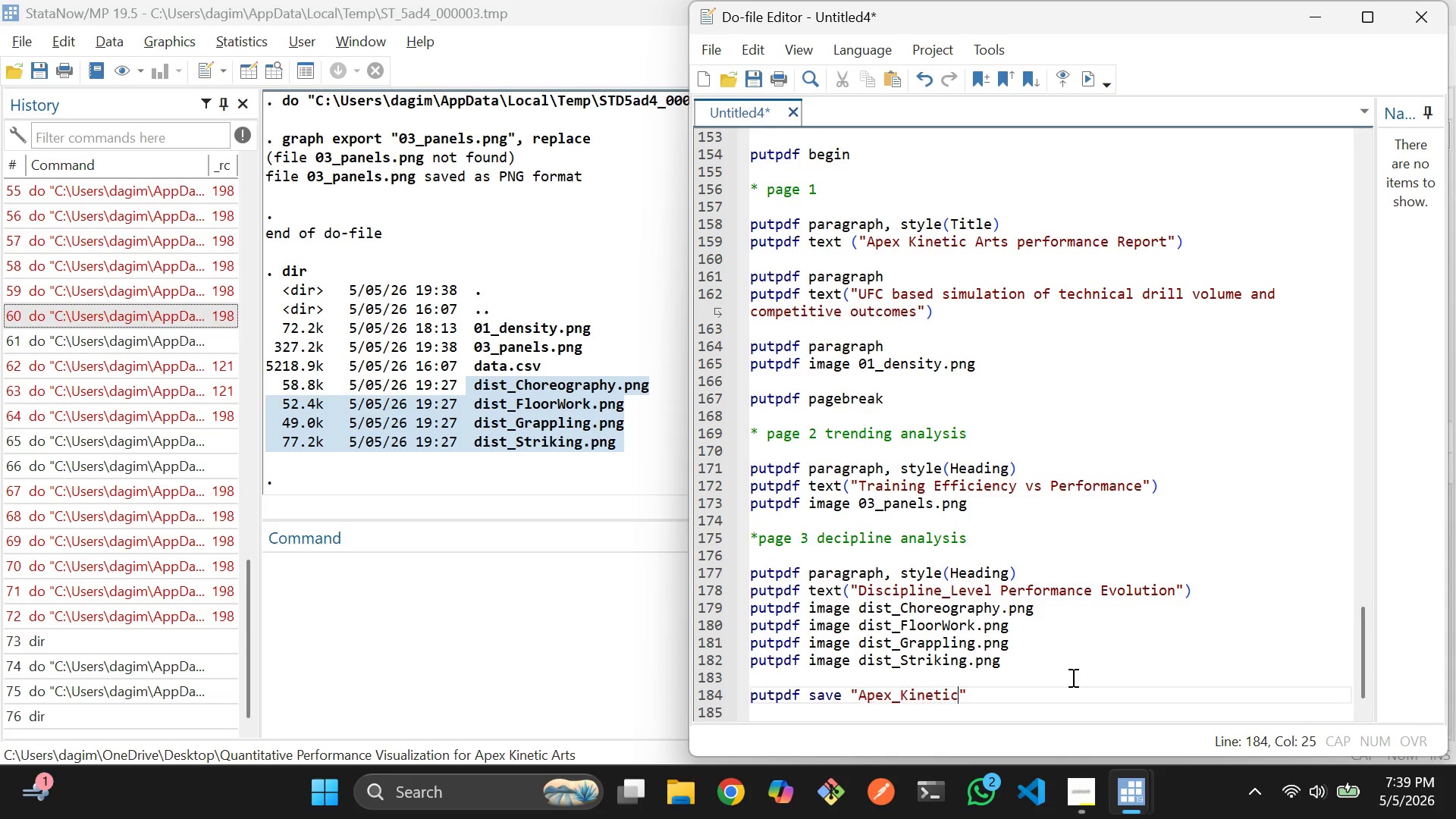 
key(ArrowRight)
 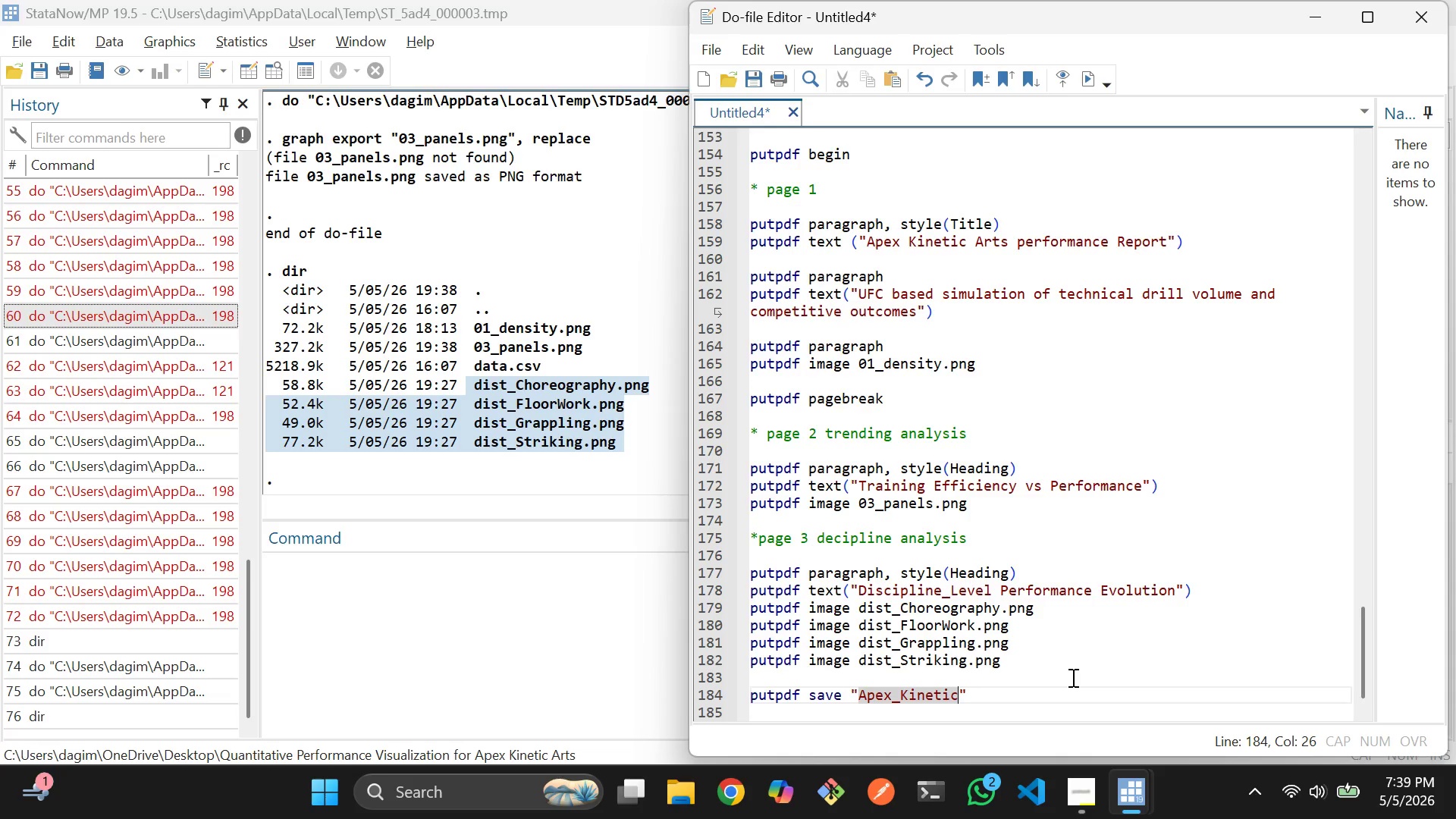 
type(_Arts)
 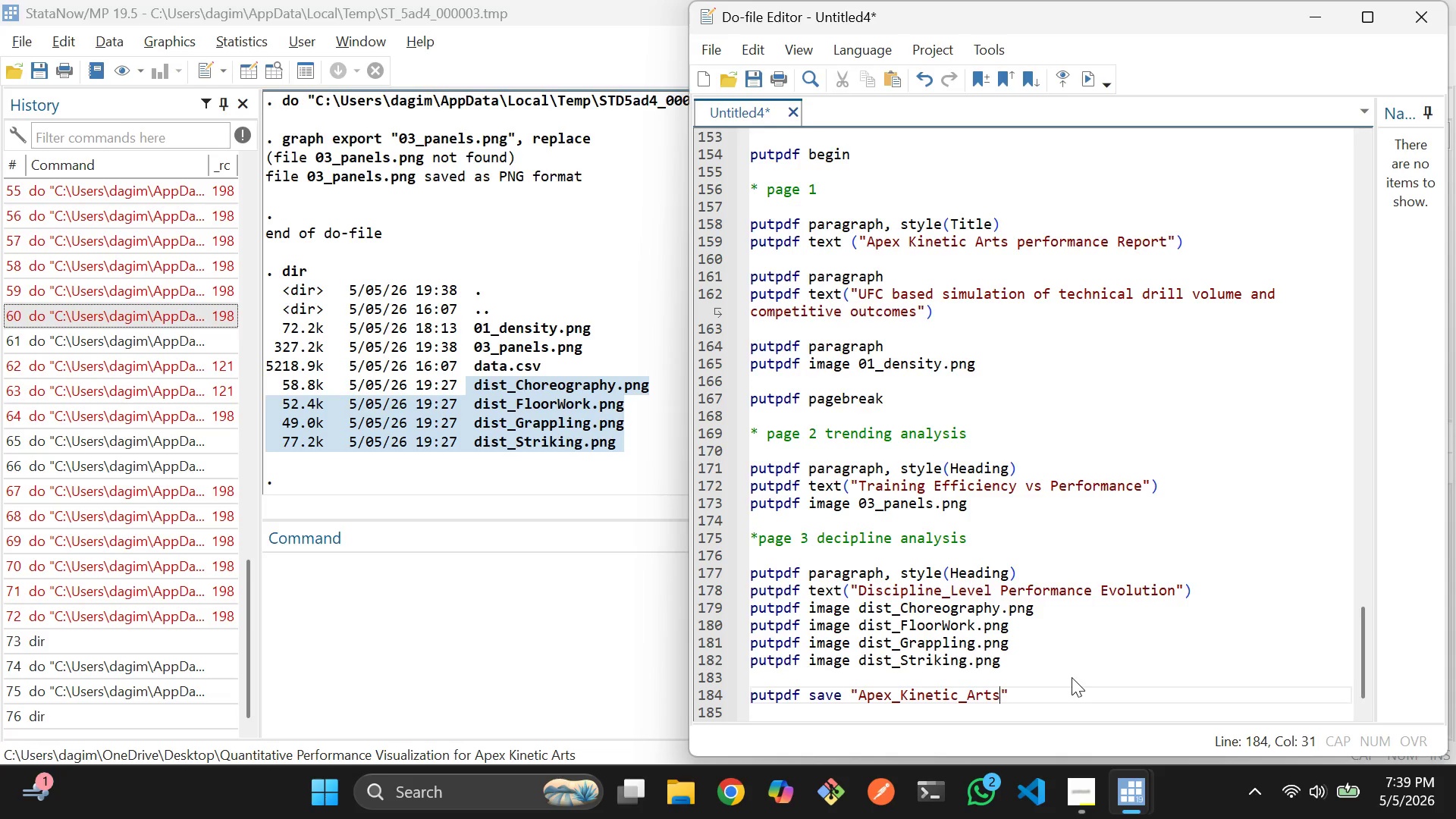 
type(_Report.pdf)
 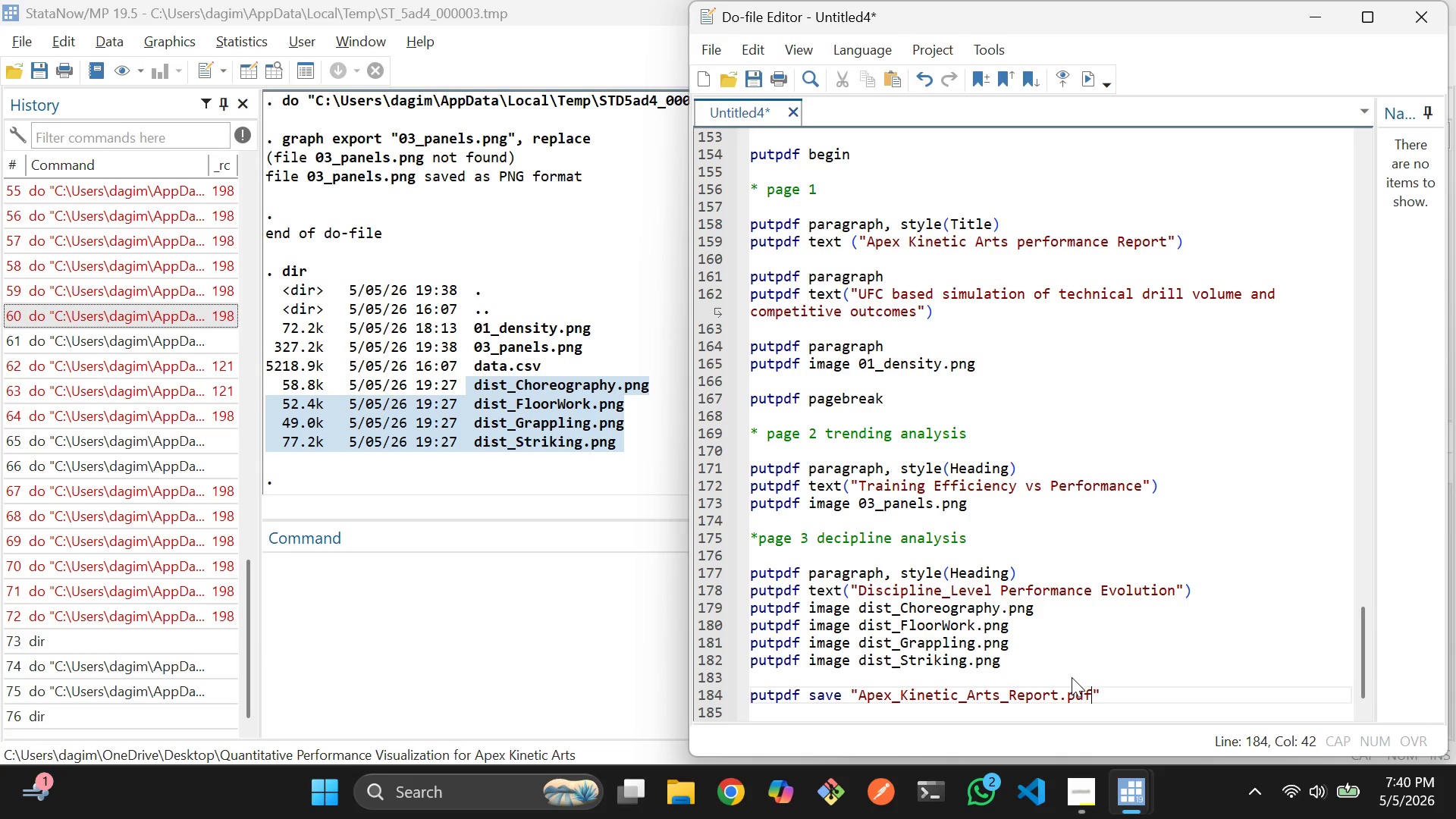 
key(ArrowRight)
 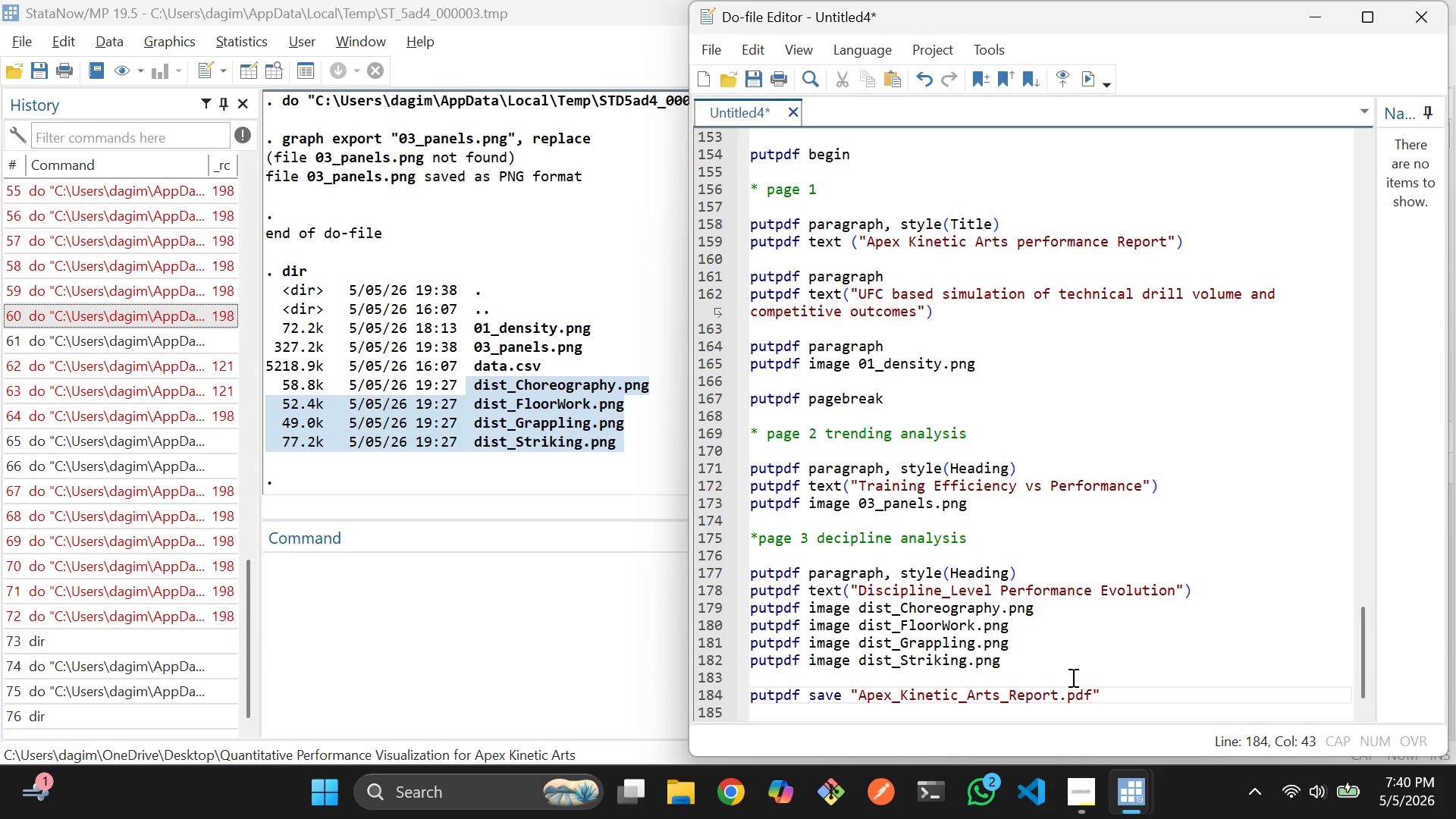 
type(, replace)
 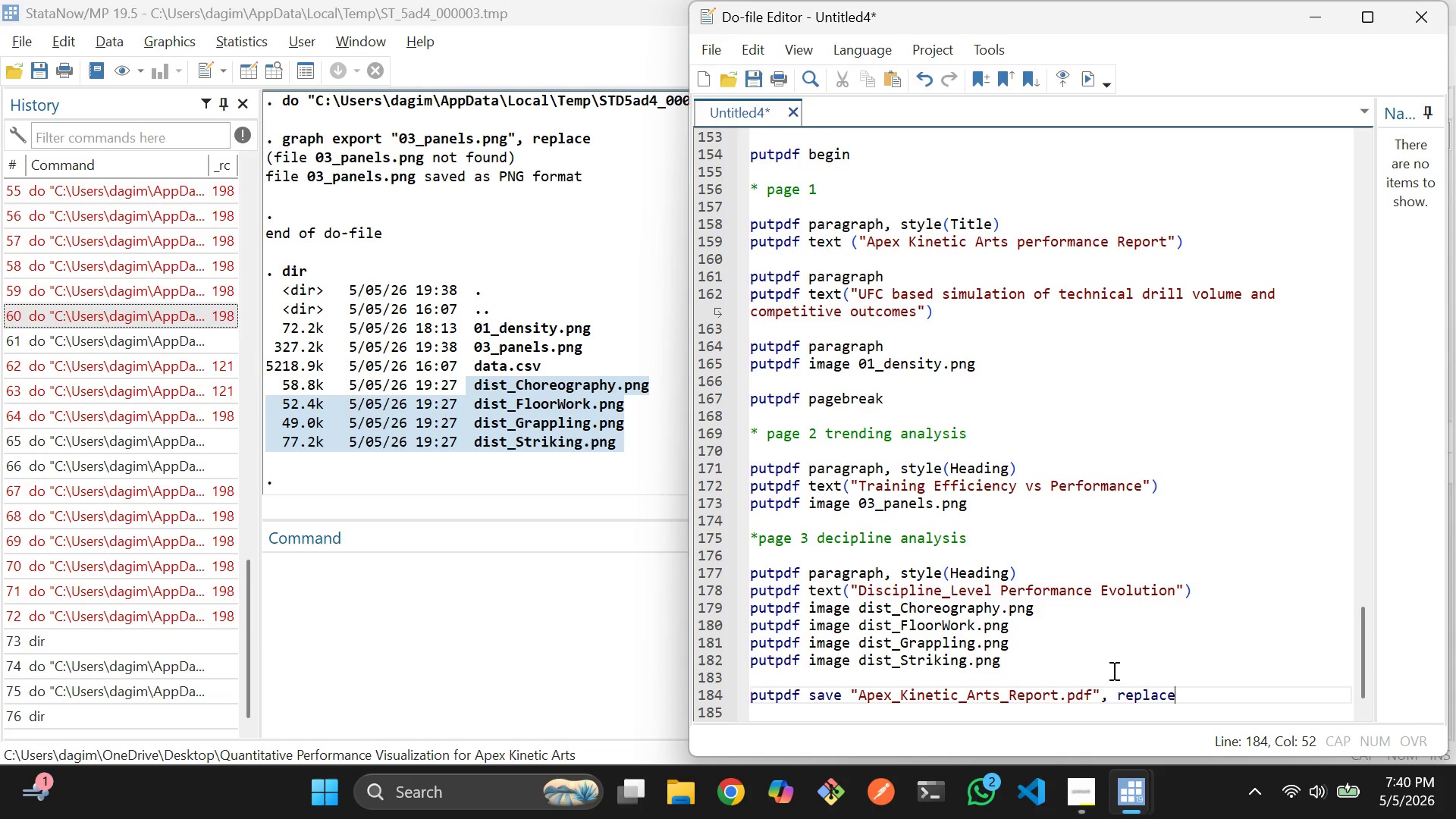 
scroll: coordinate [1053, 336], scroll_direction: up, amount: 3.0
 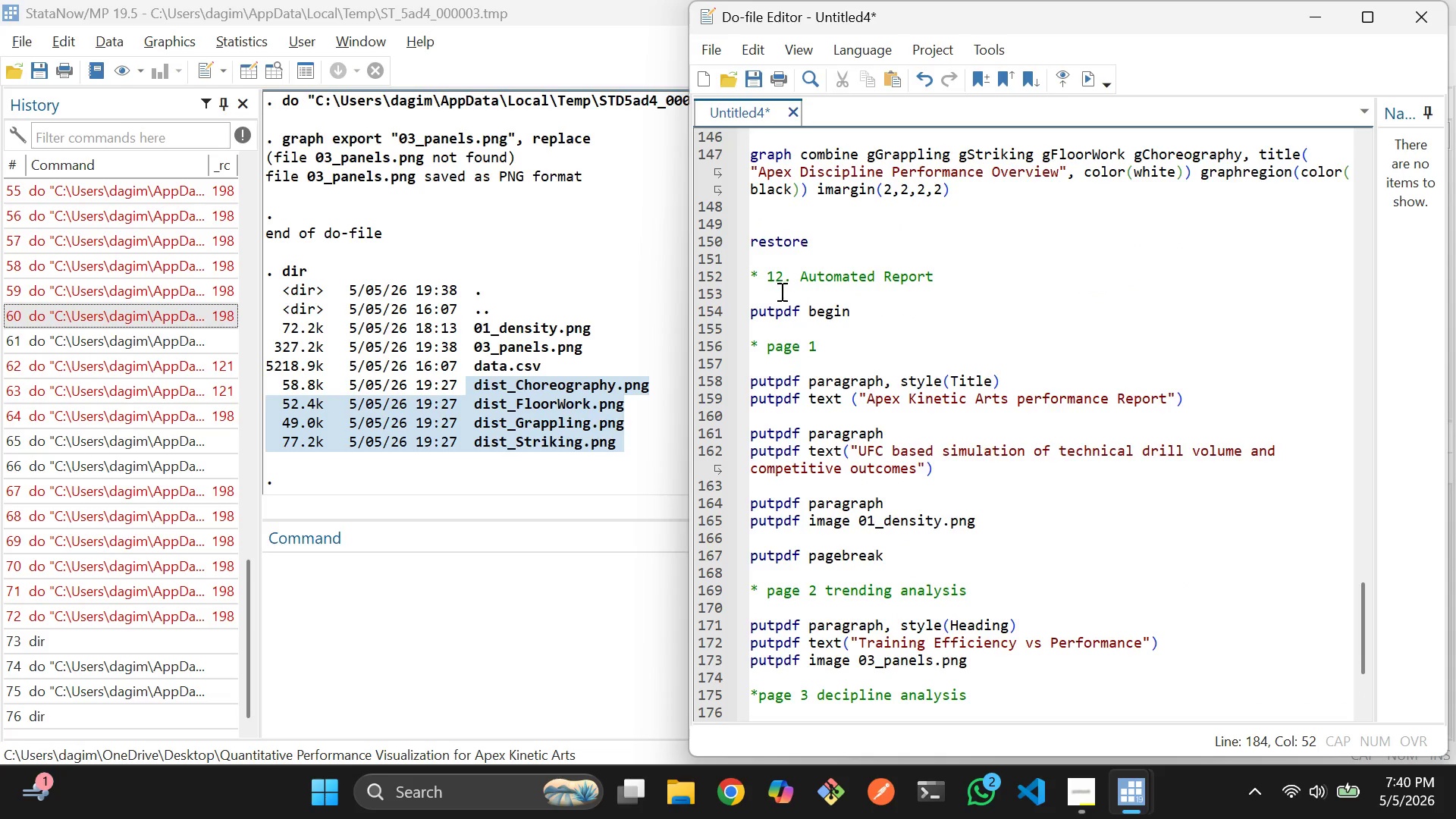 
left_click_drag(start_coordinate=[774, 296], to_coordinate=[1209, 694])
 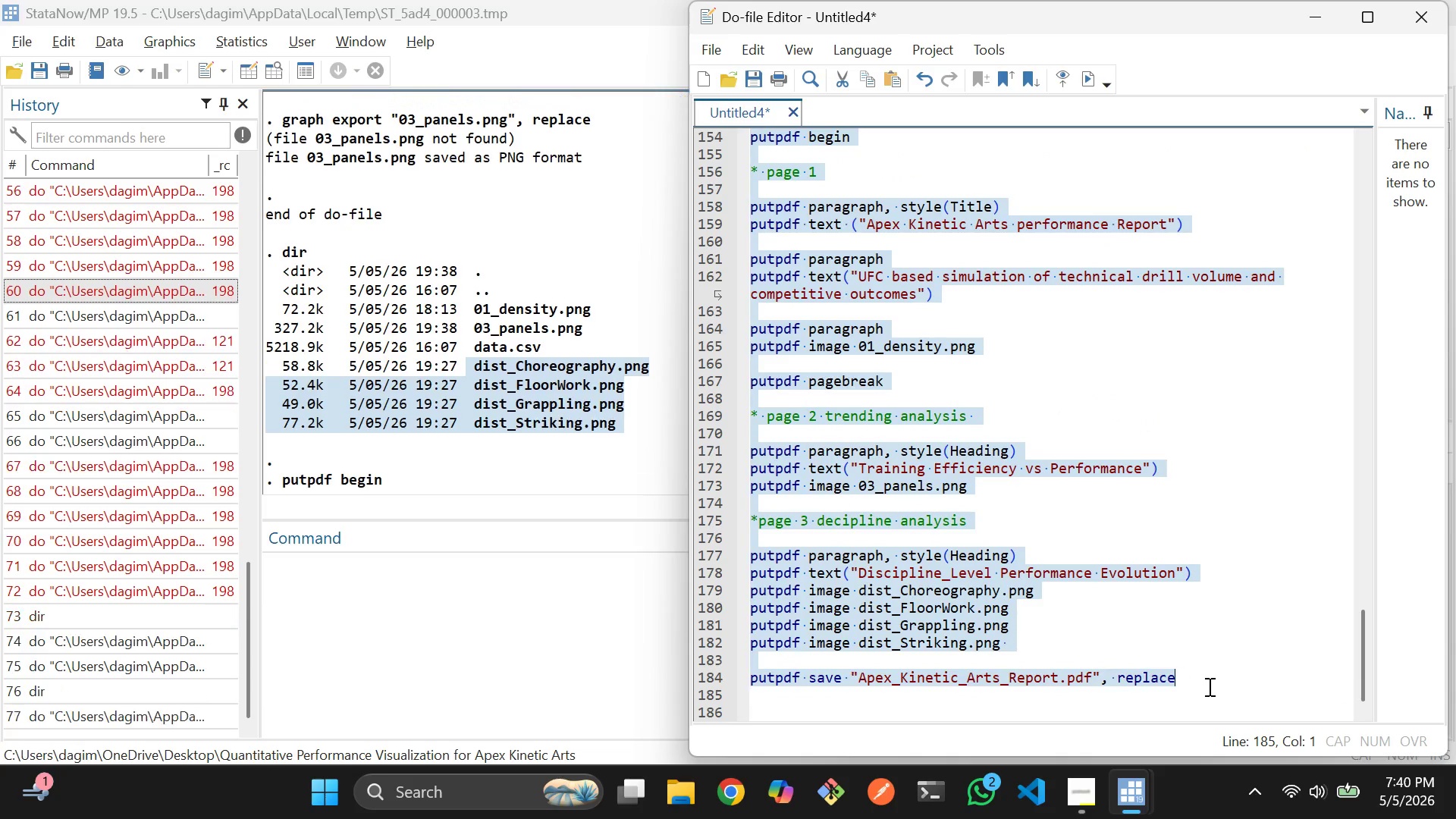 
scroll: coordinate [1103, 472], scroll_direction: down, amount: 7.0
 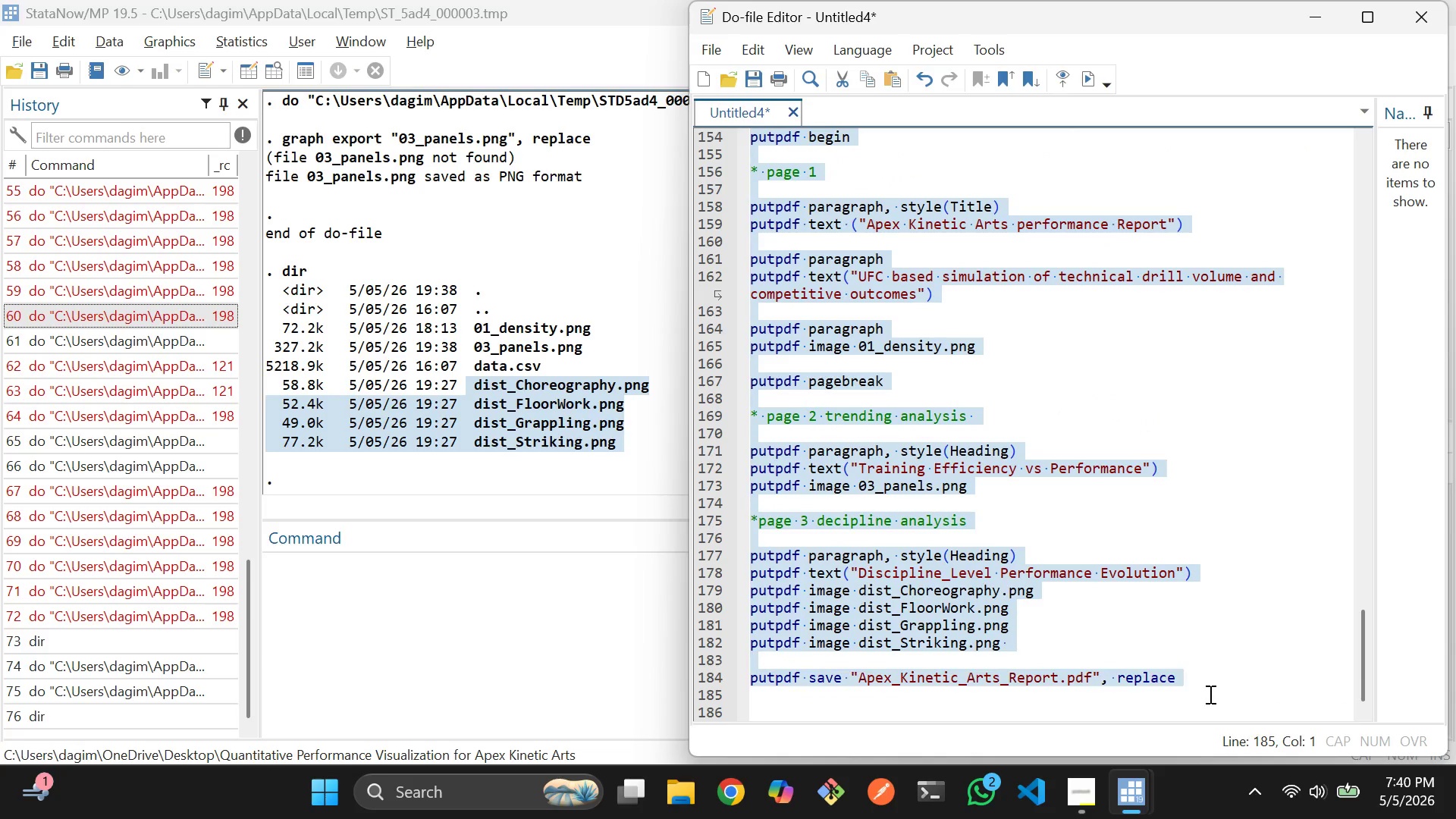 
key(Control+D)
 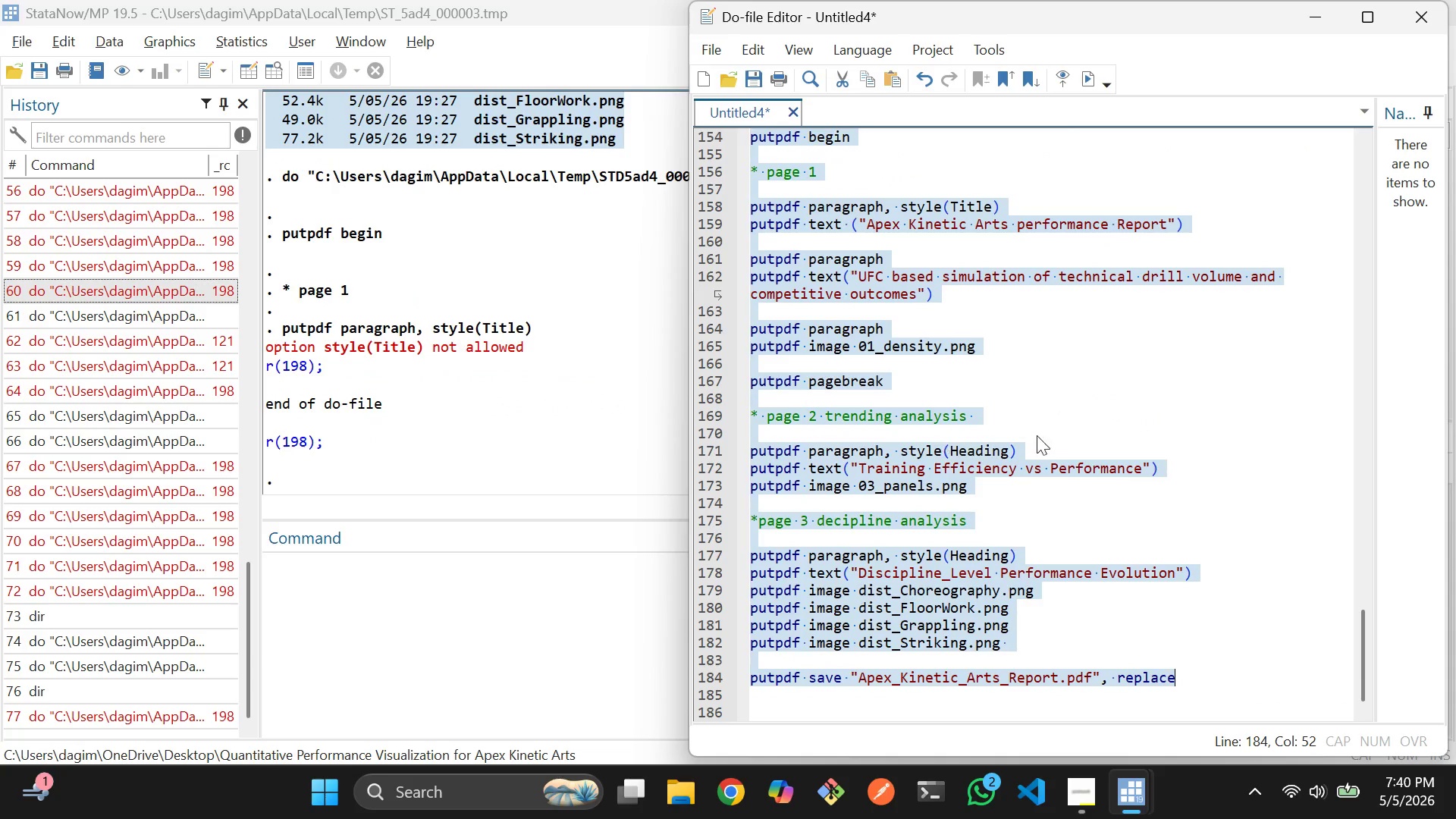 
left_click([1053, 432])
 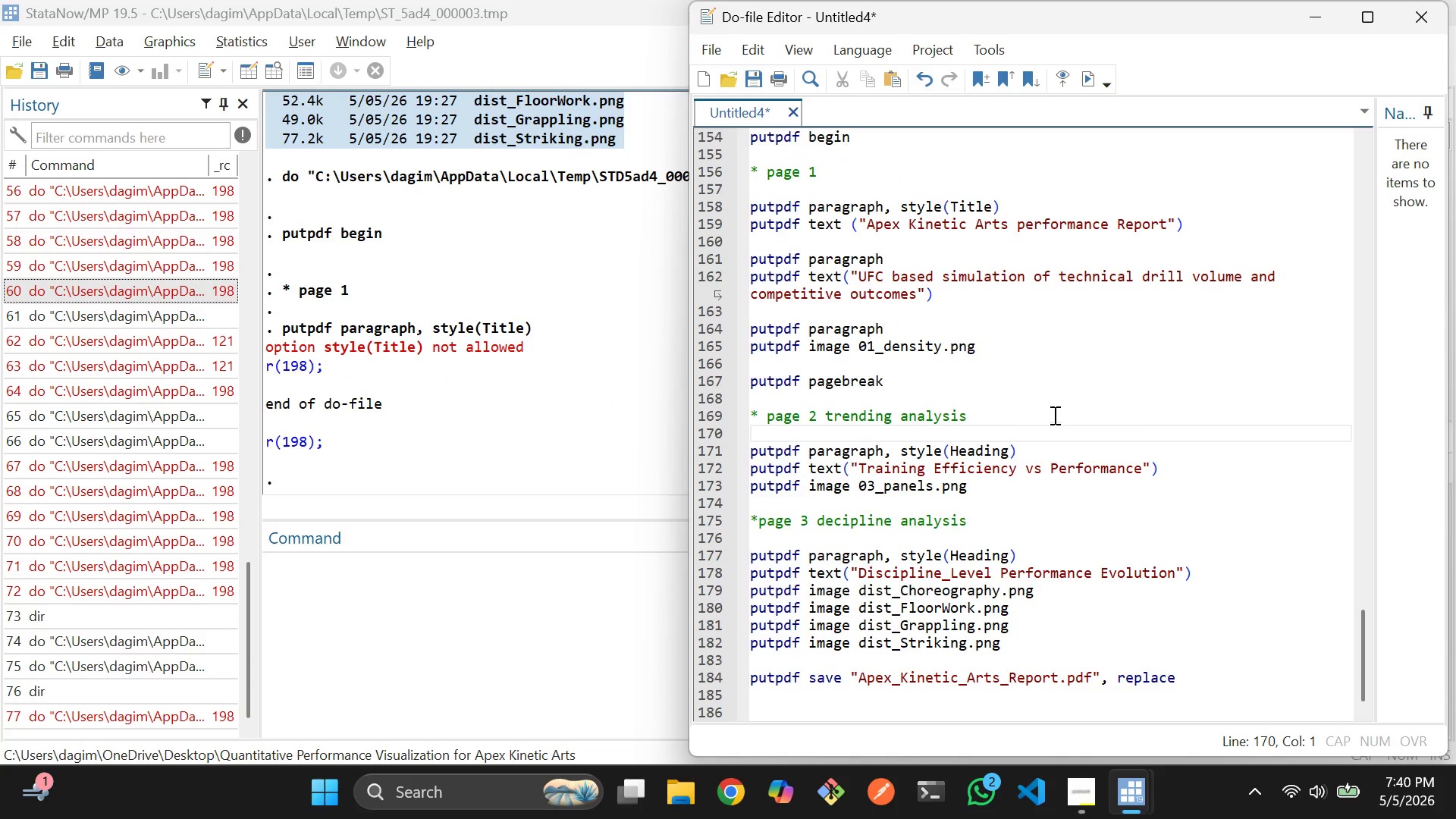 
scroll: coordinate [1040, 362], scroll_direction: up, amount: 1.0
 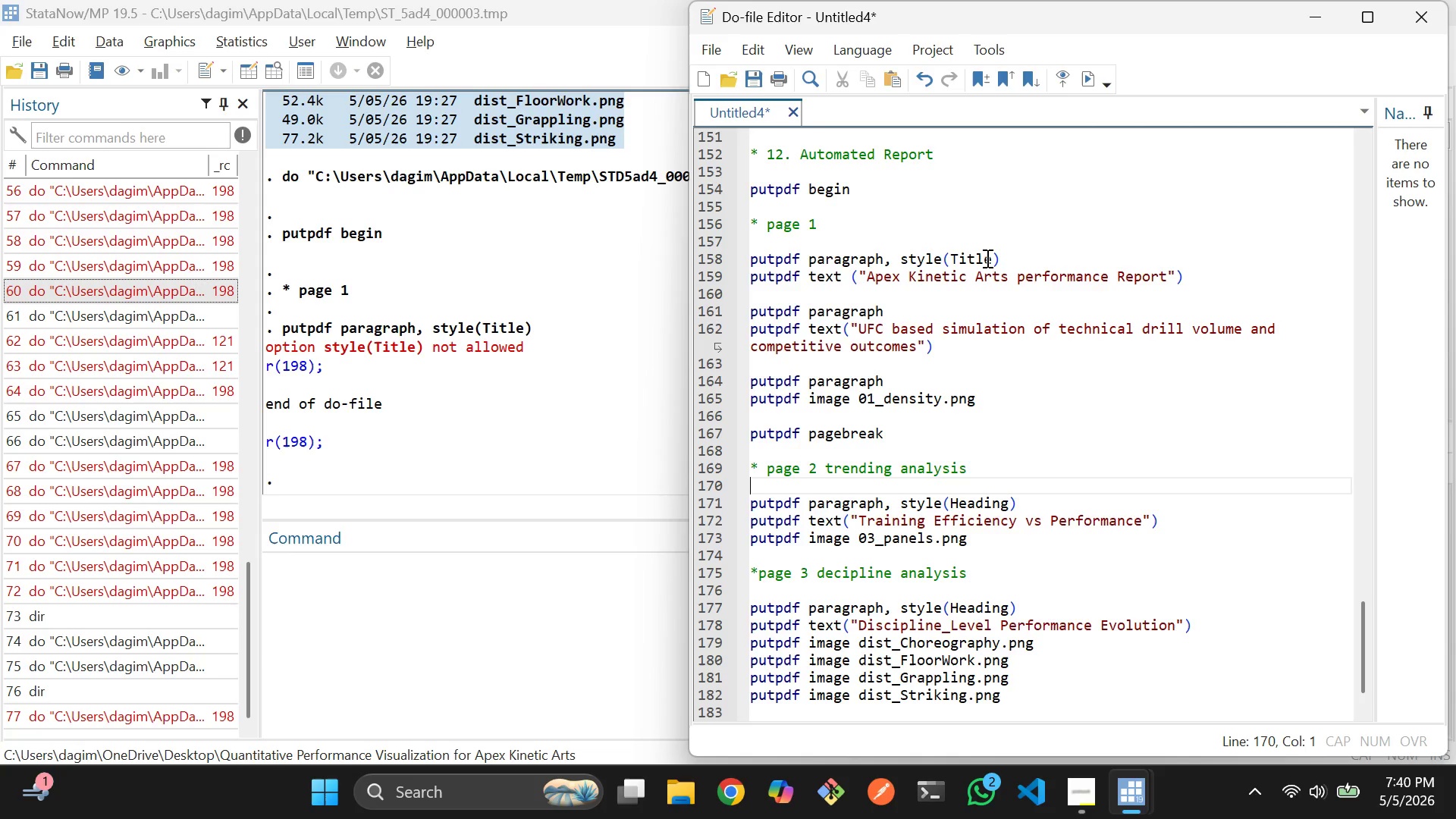 
wait(8.61)
 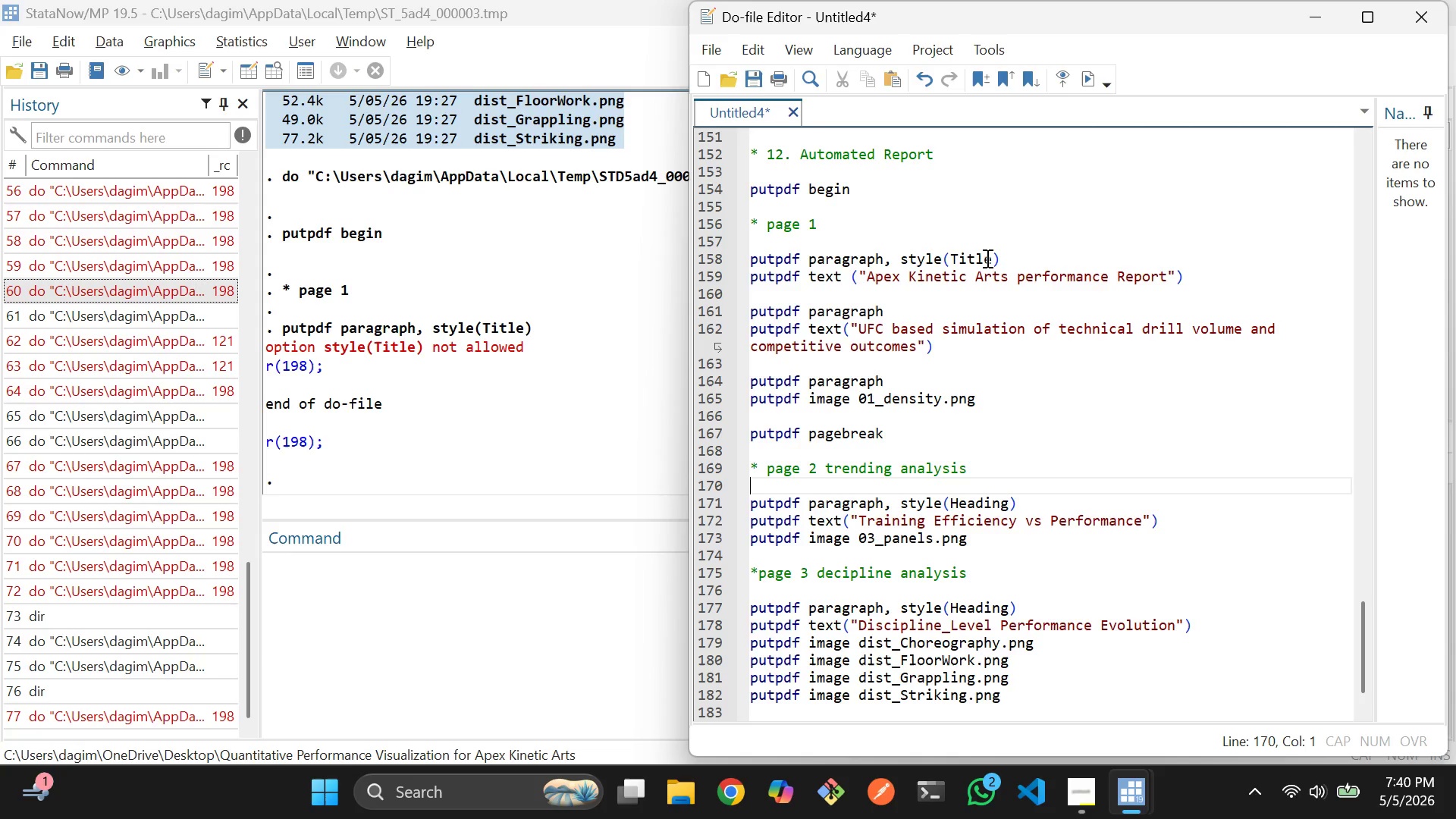 
double_click([958, 256])
 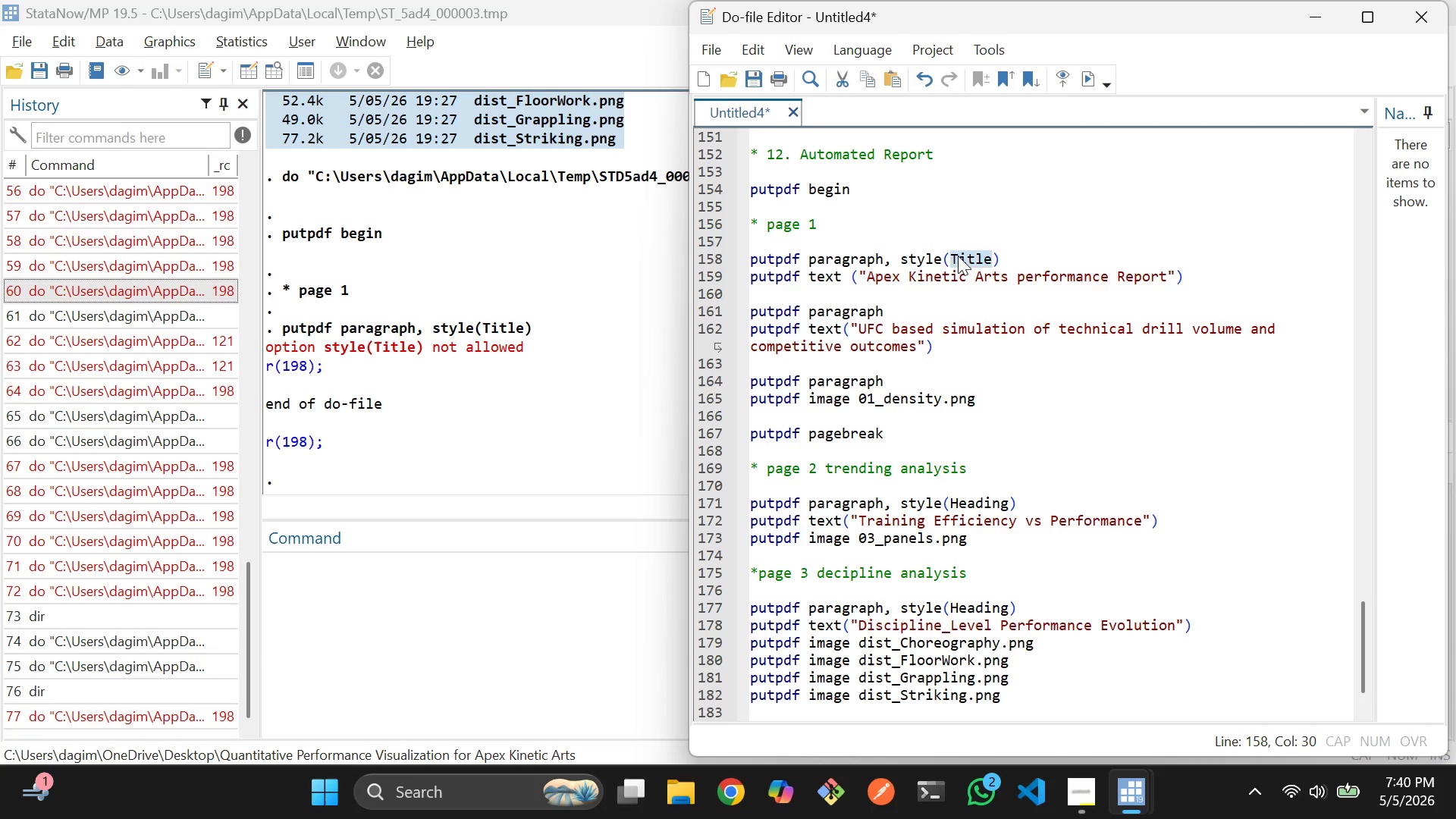 
key(Backspace)
type(Headin)
key(Tab)
 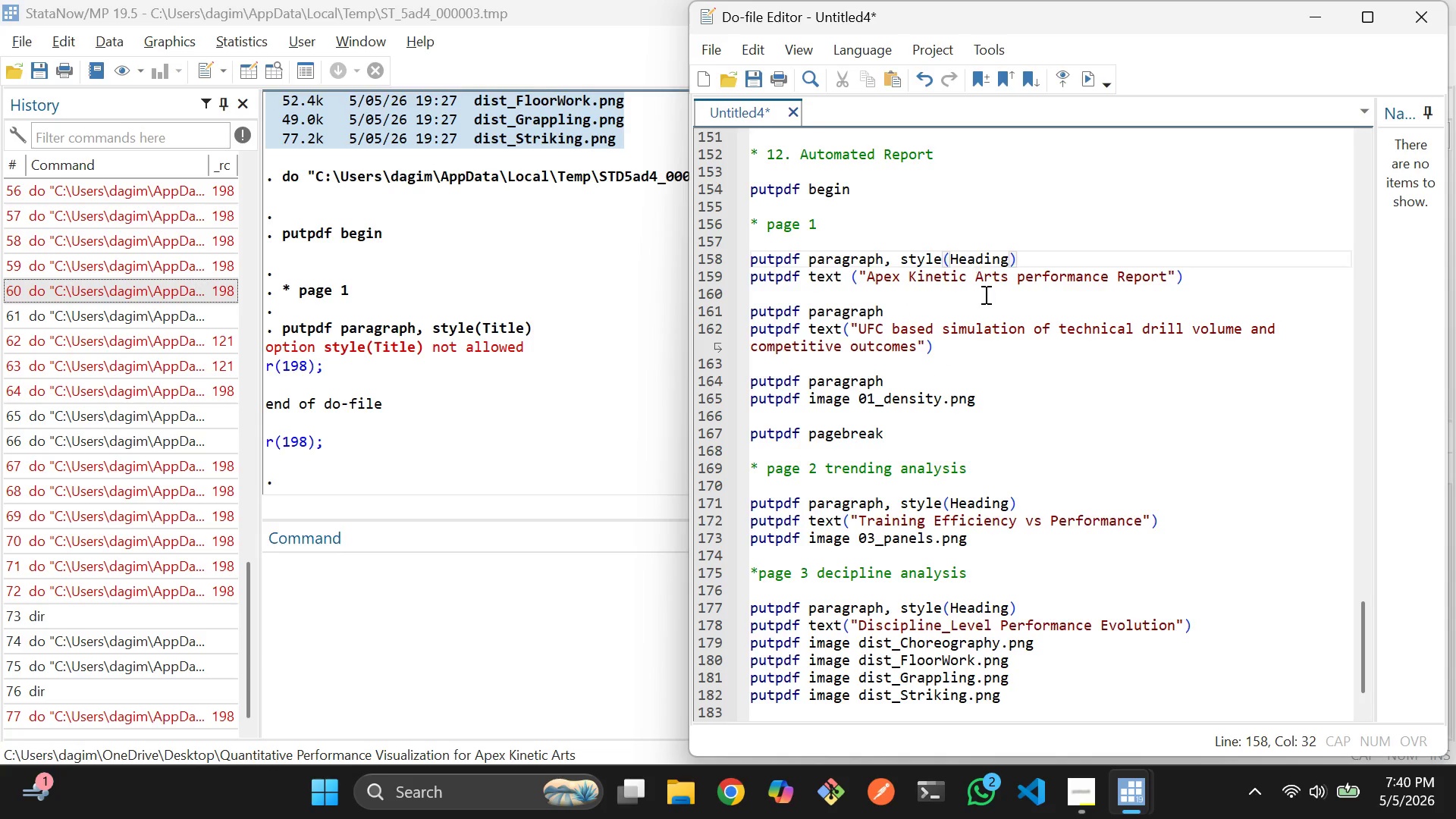 
left_click([984, 294])
 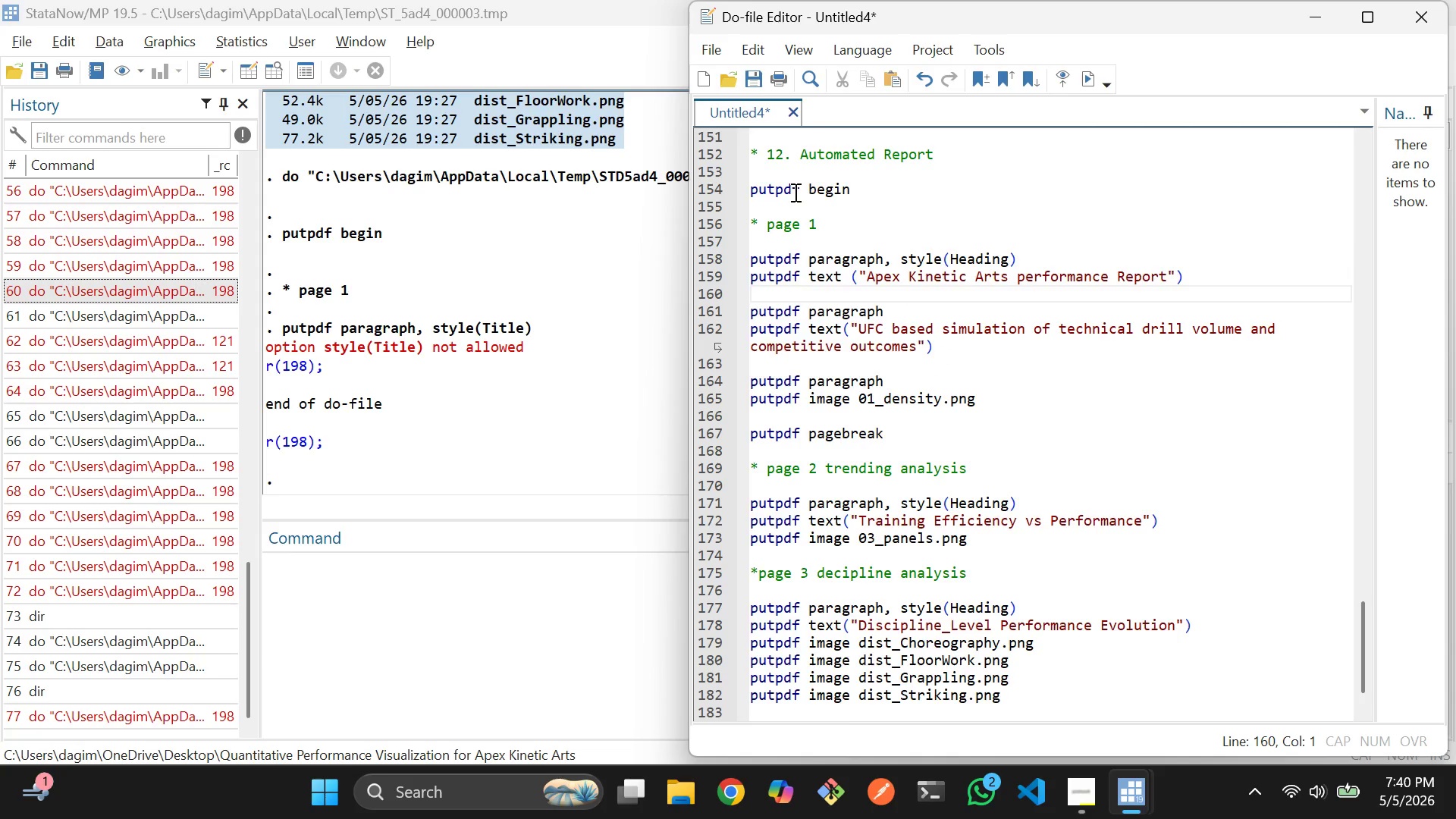 
scroll: coordinate [823, 207], scroll_direction: up, amount: 1.0
 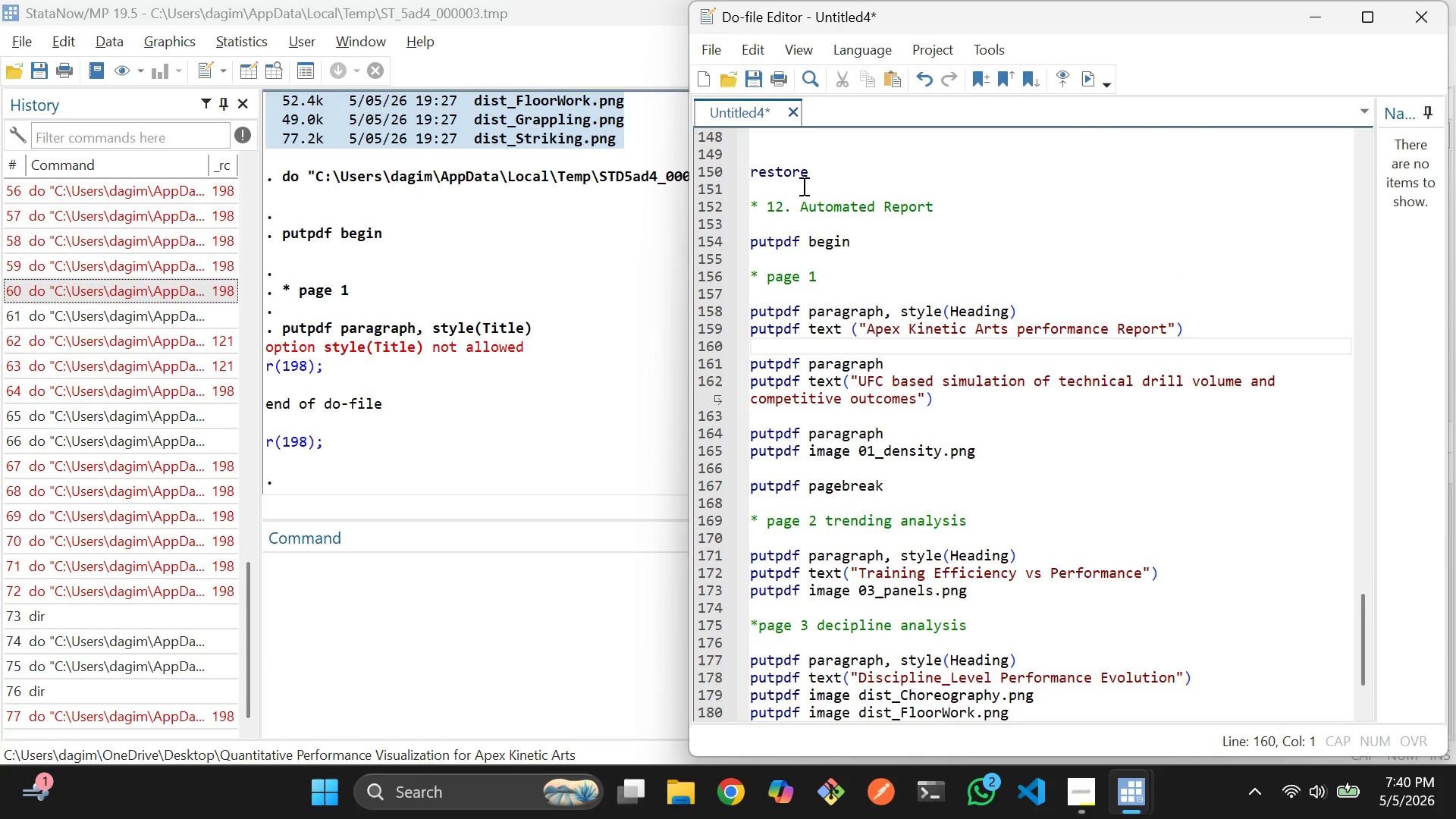 
left_click_drag(start_coordinate=[801, 181], to_coordinate=[1201, 675])
 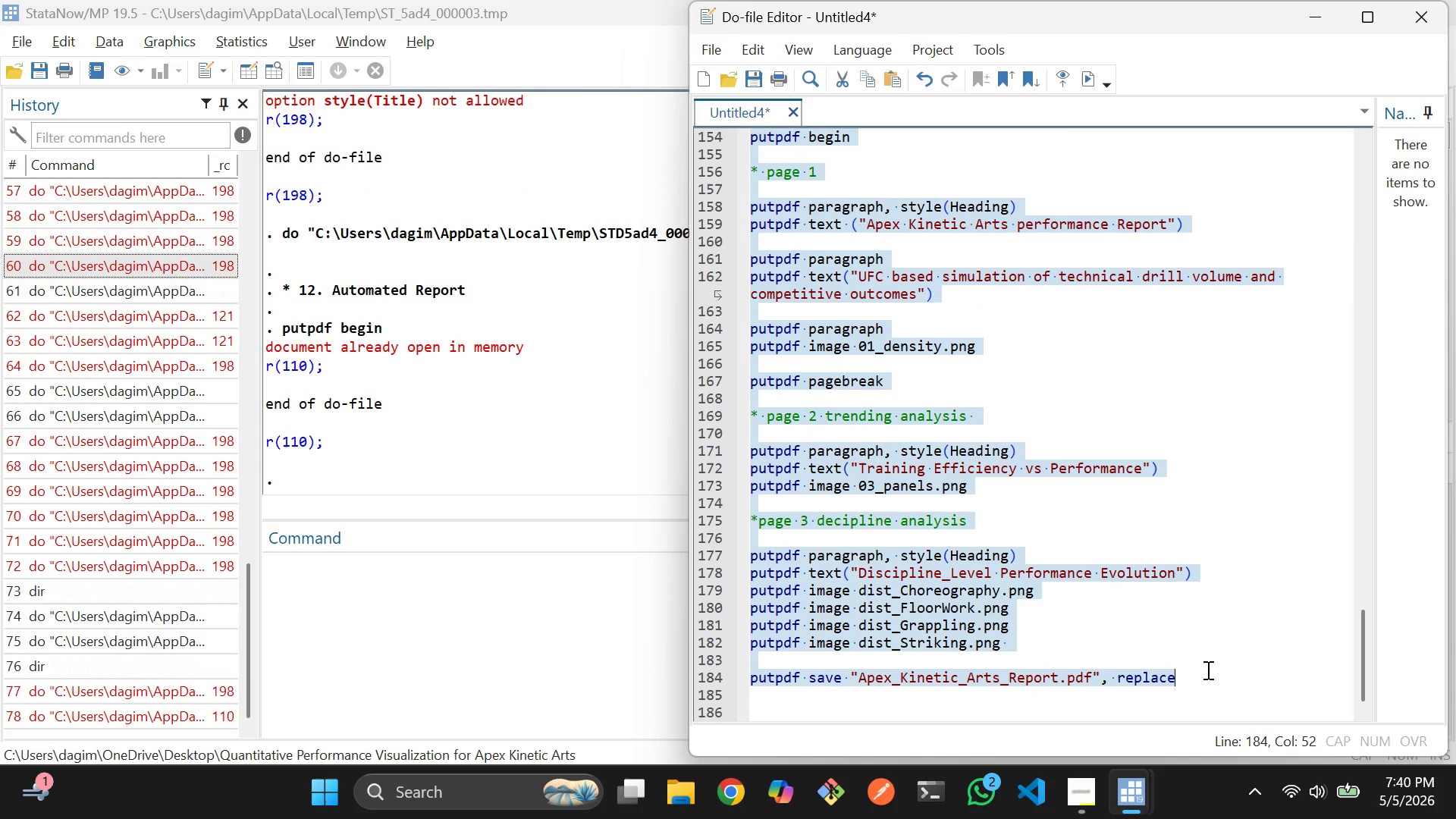 
scroll: coordinate [1078, 527], scroll_direction: down, amount: 7.0
 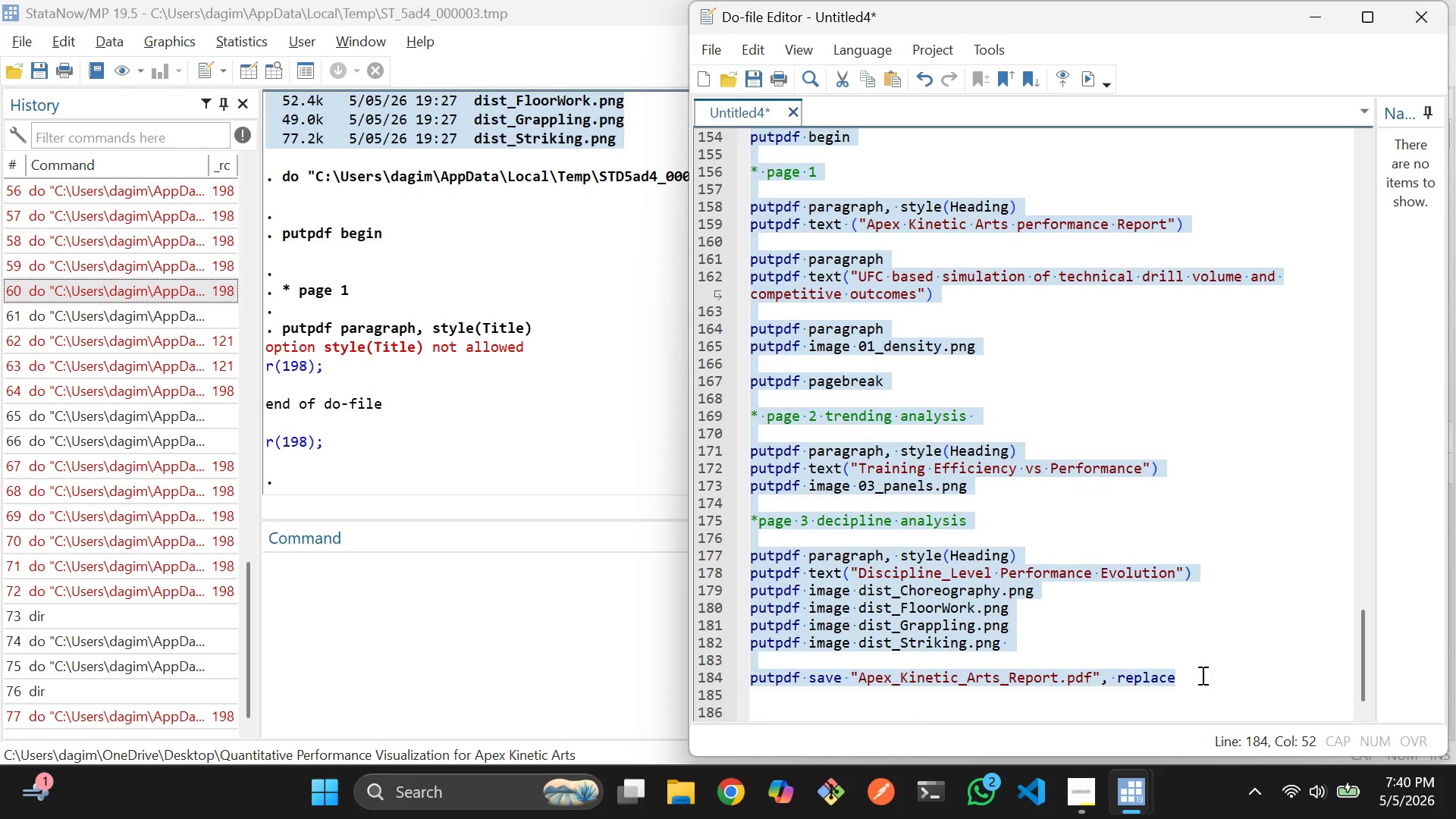 
key(Control+D)
 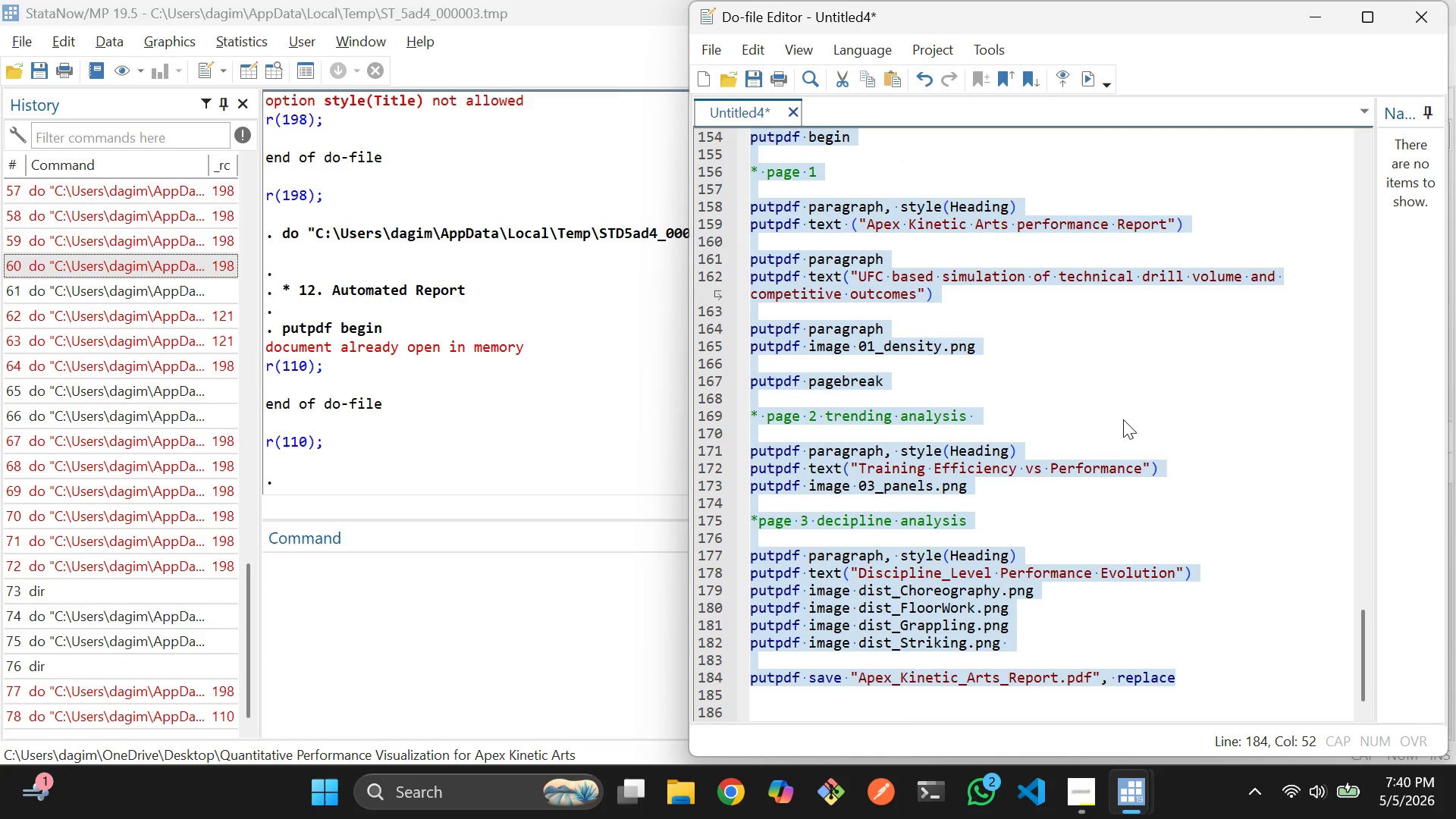 
wait(5.19)
 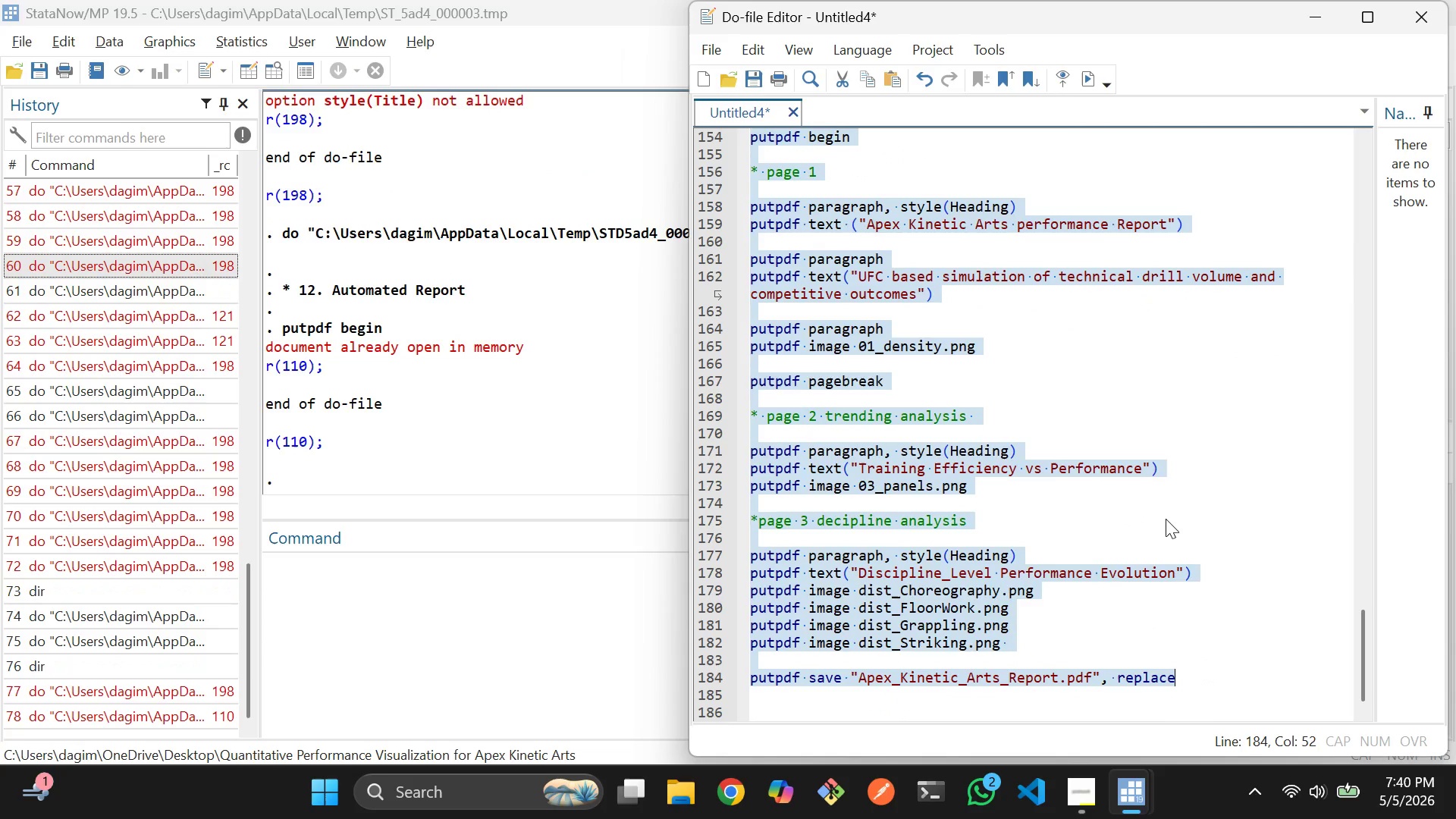 
left_click([1103, 509])
 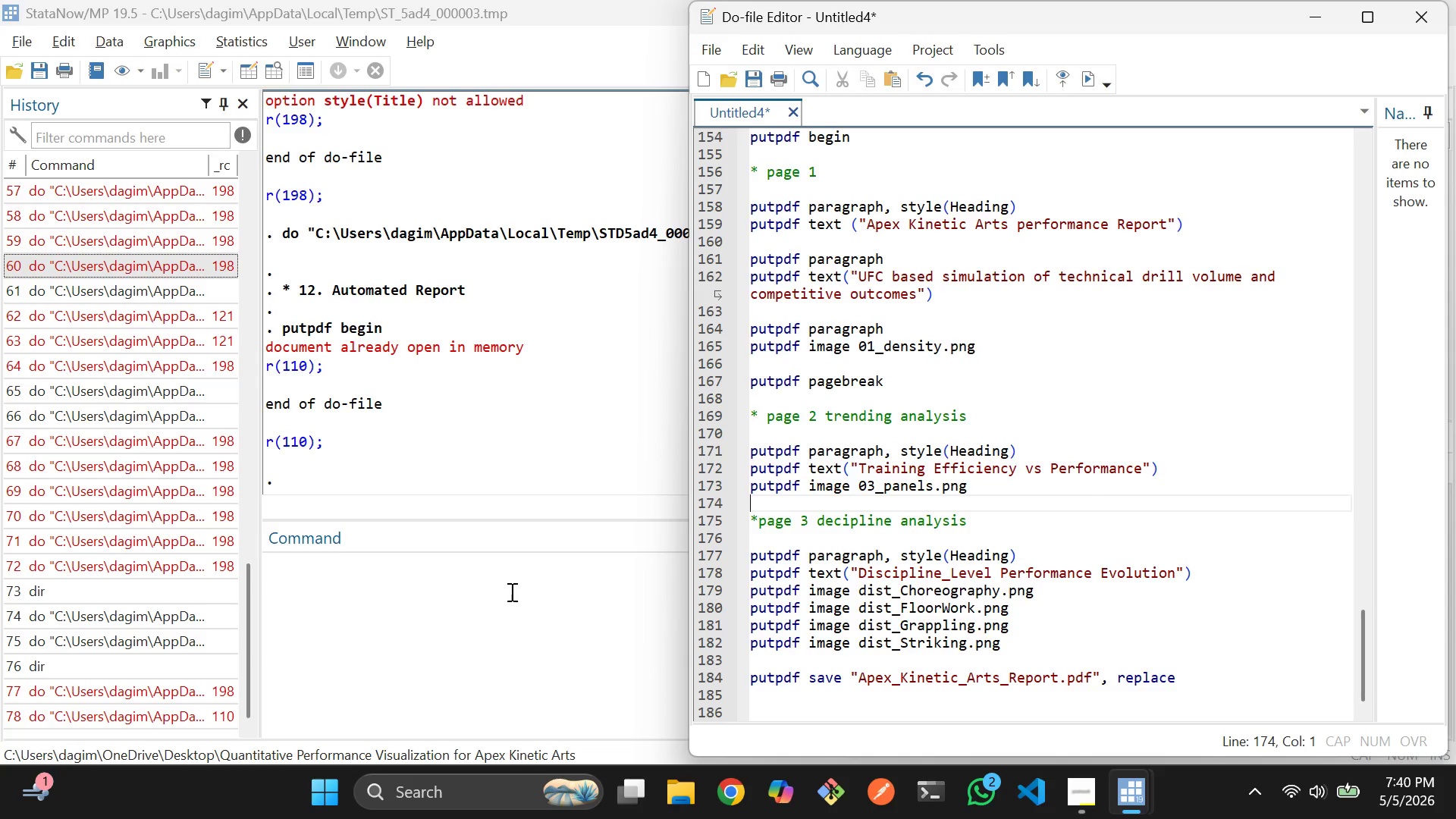 
left_click([510, 601])
 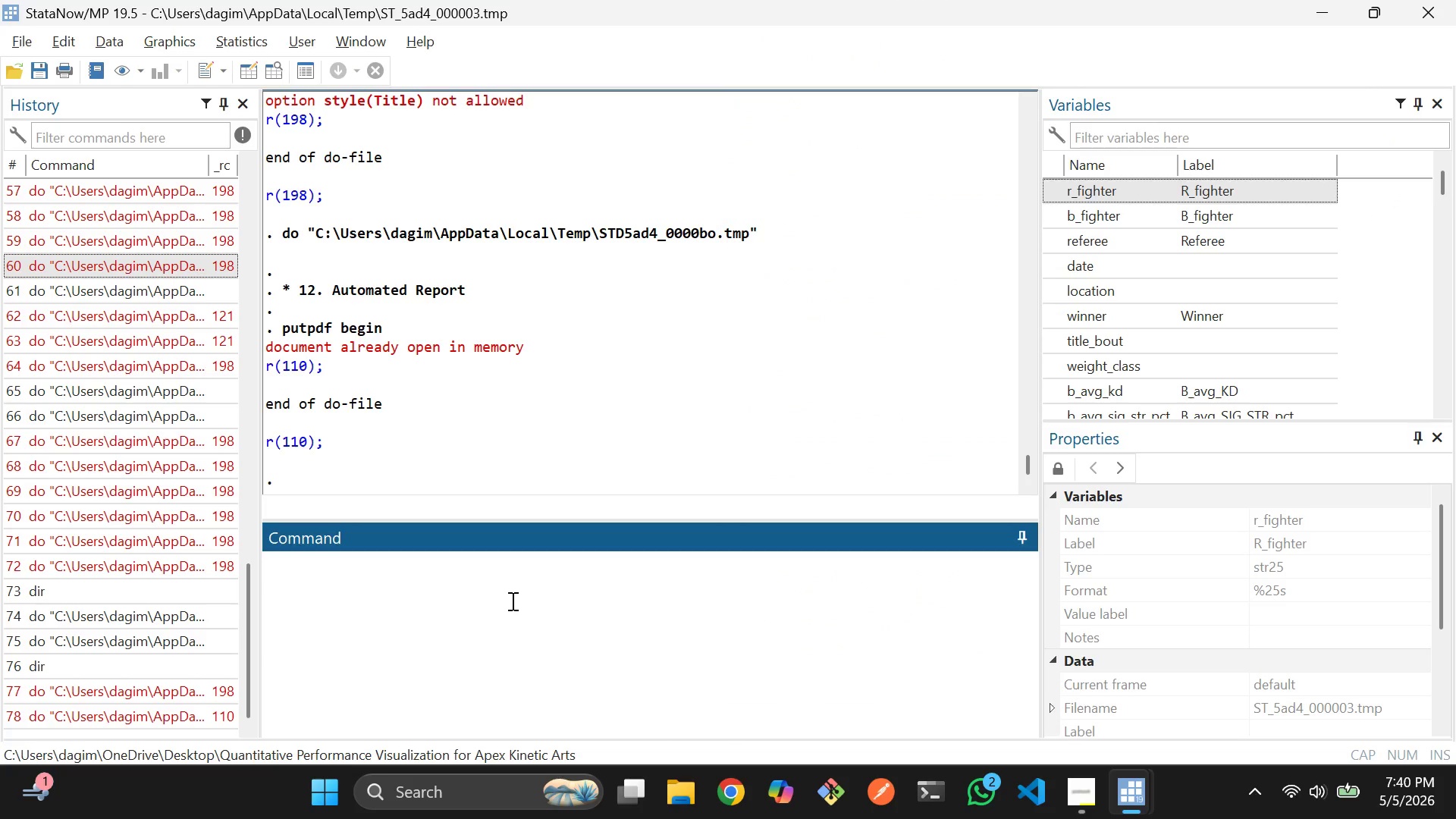 
type(clear)
 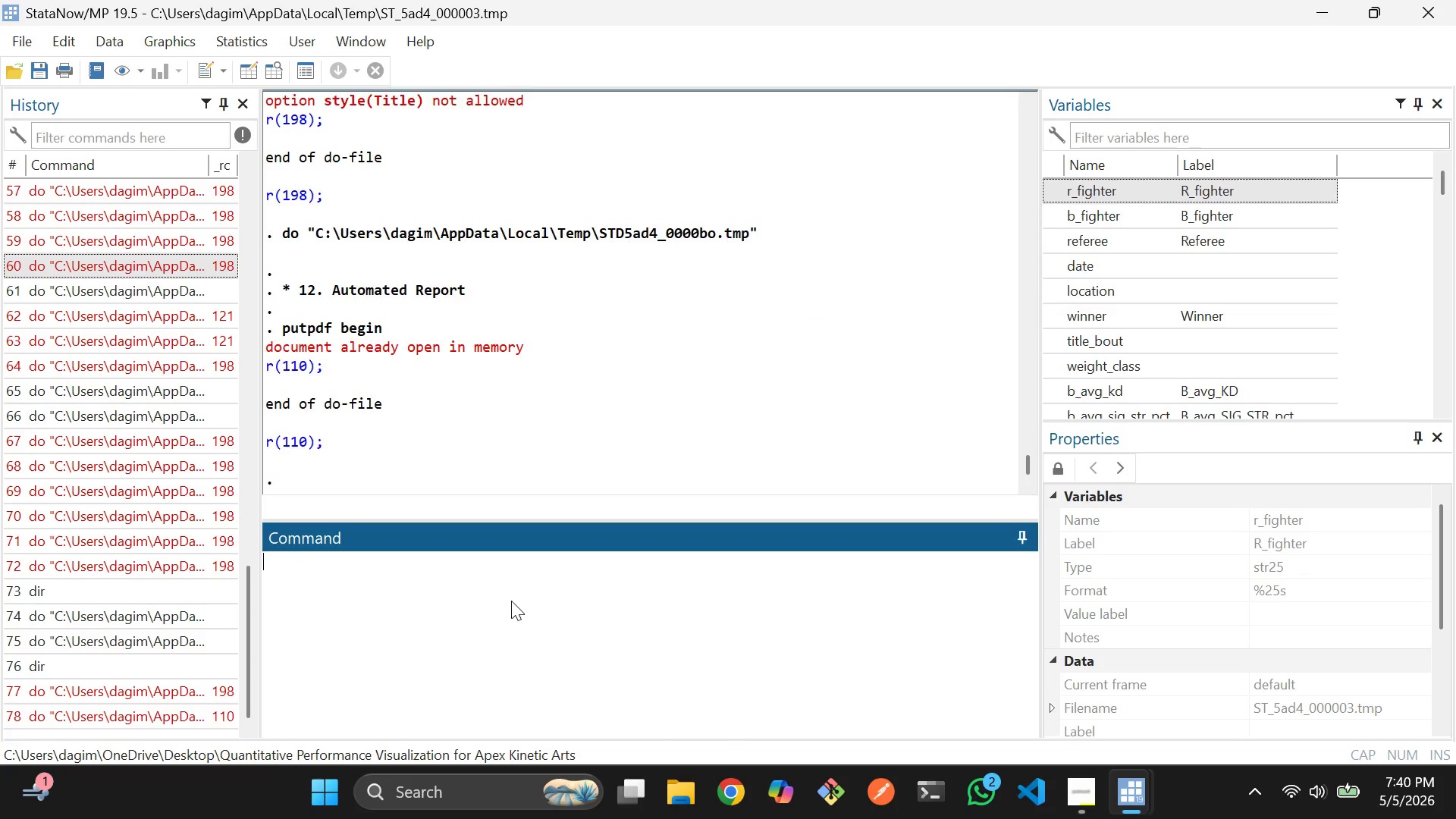 
key(Enter)
 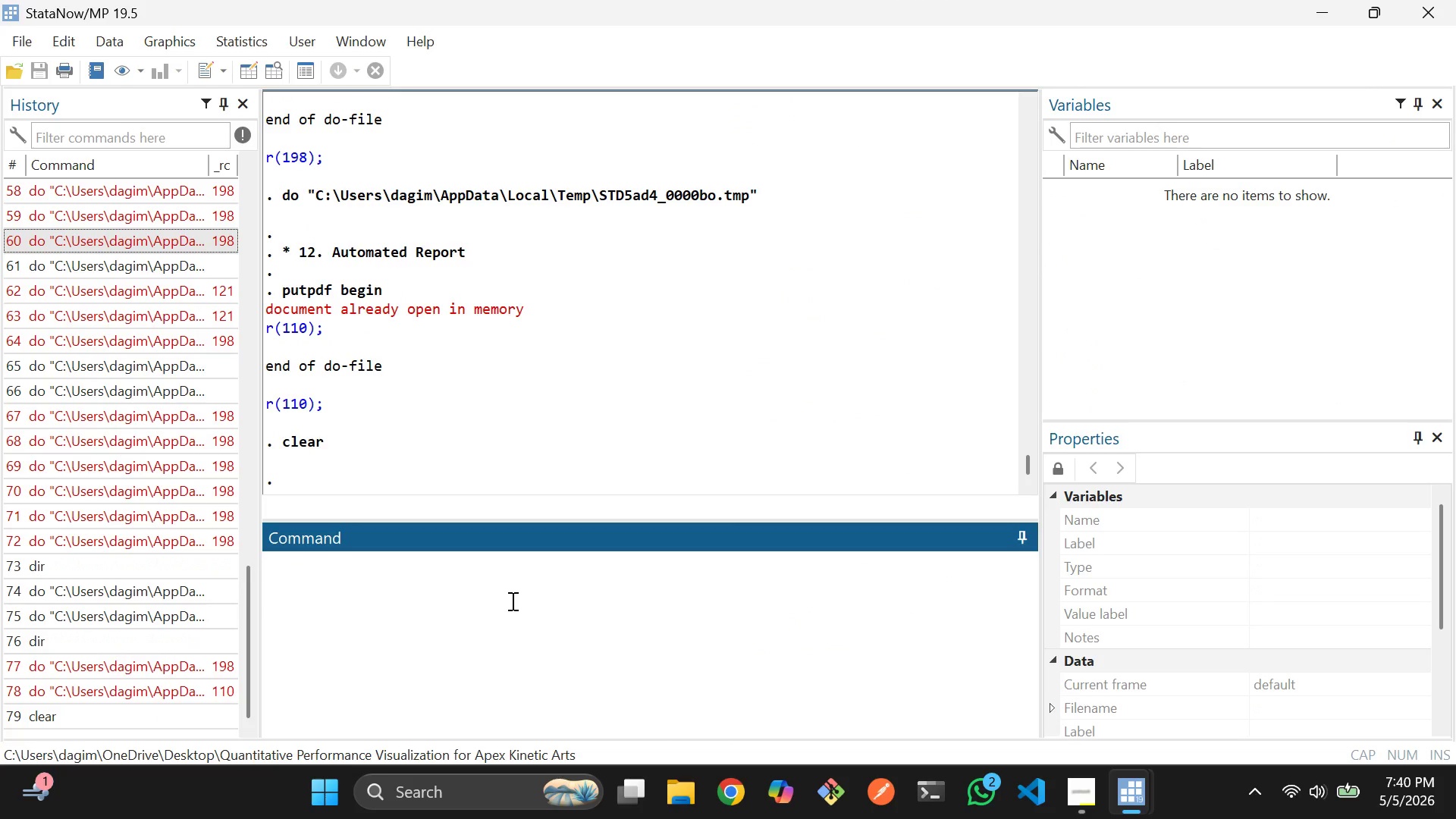 
key(Alt+AltLeft)
 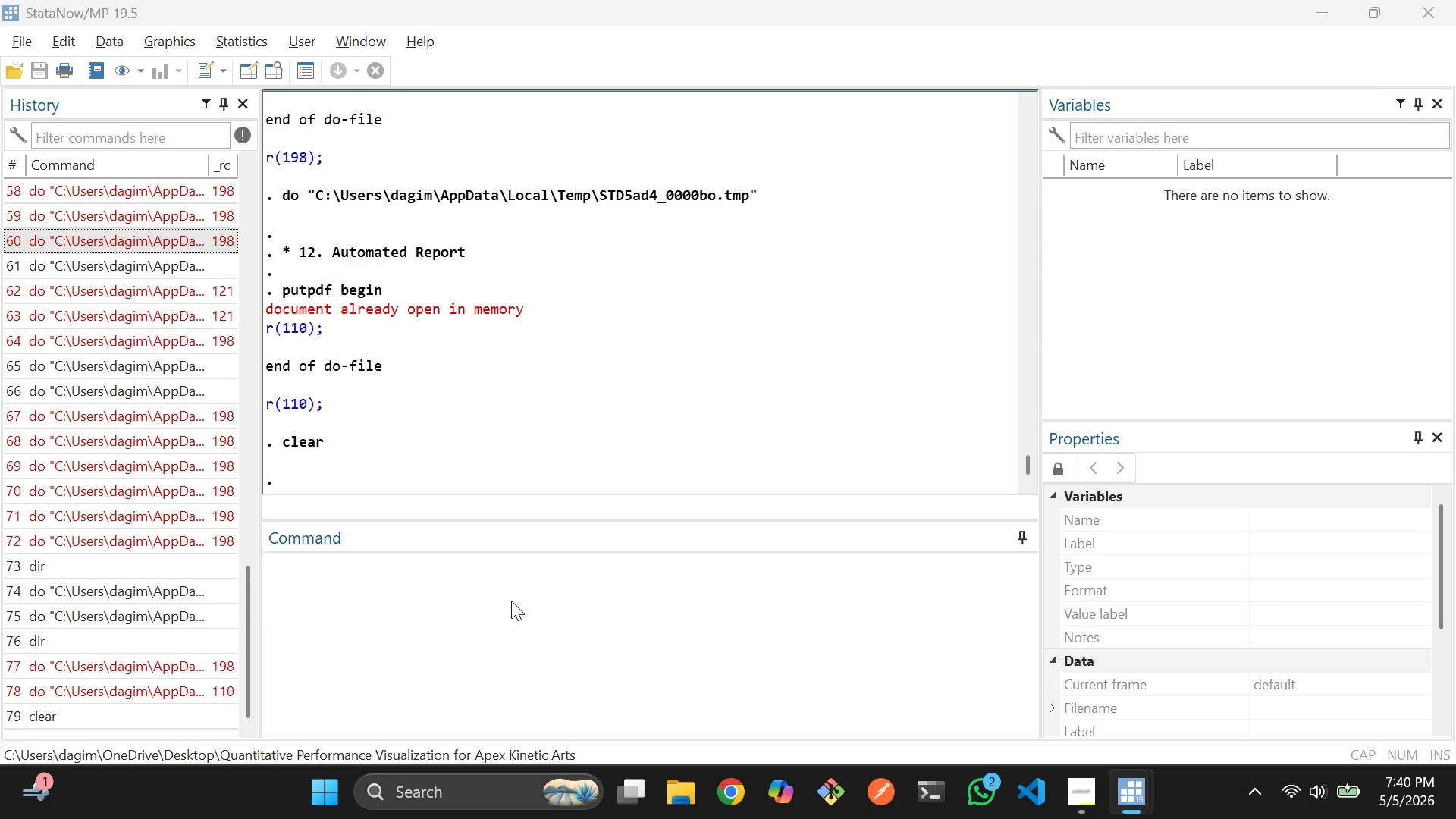 
key(Alt+Tab)
 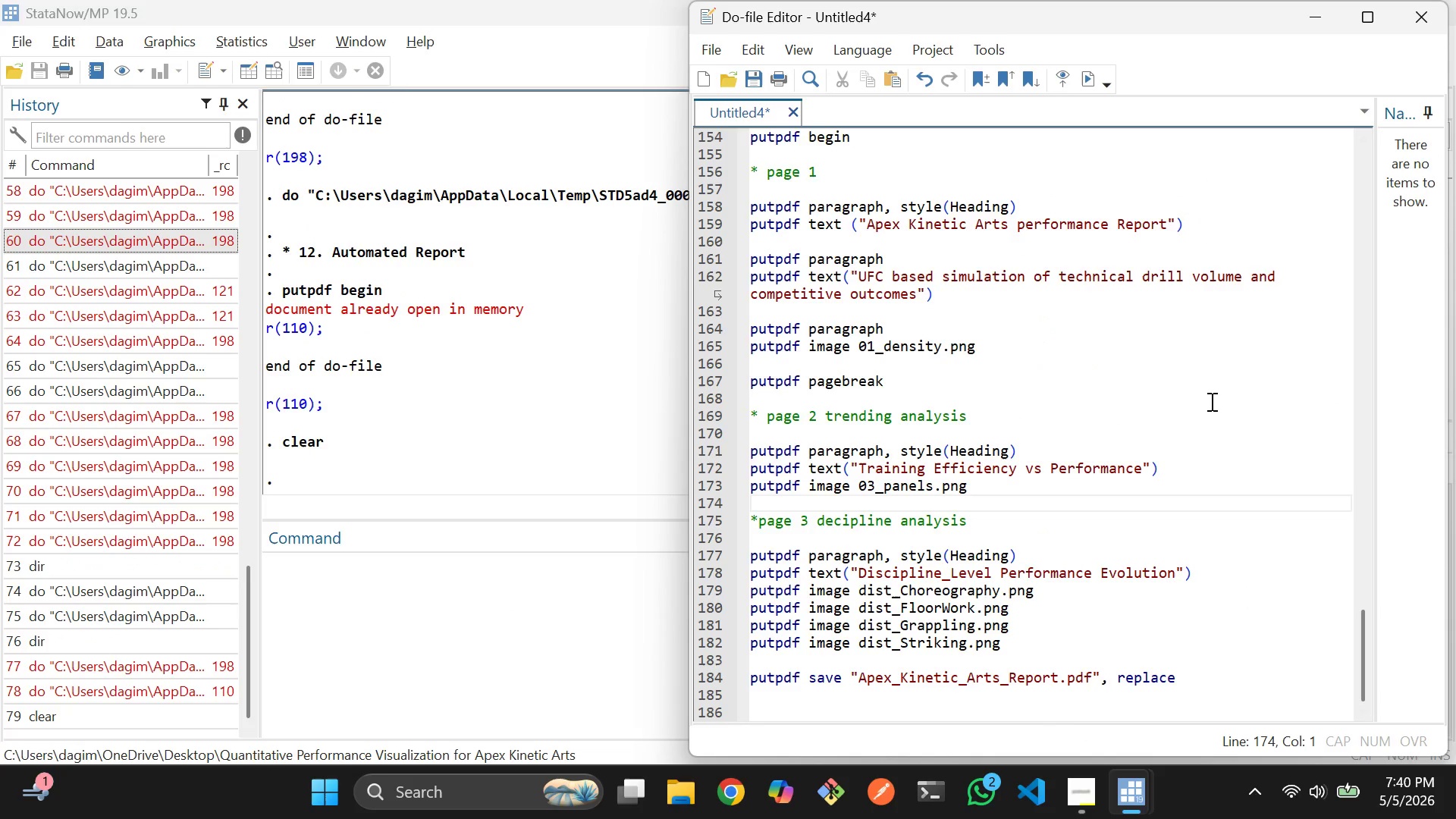 
scroll: coordinate [1031, 315], scroll_direction: up, amount: 64.0
 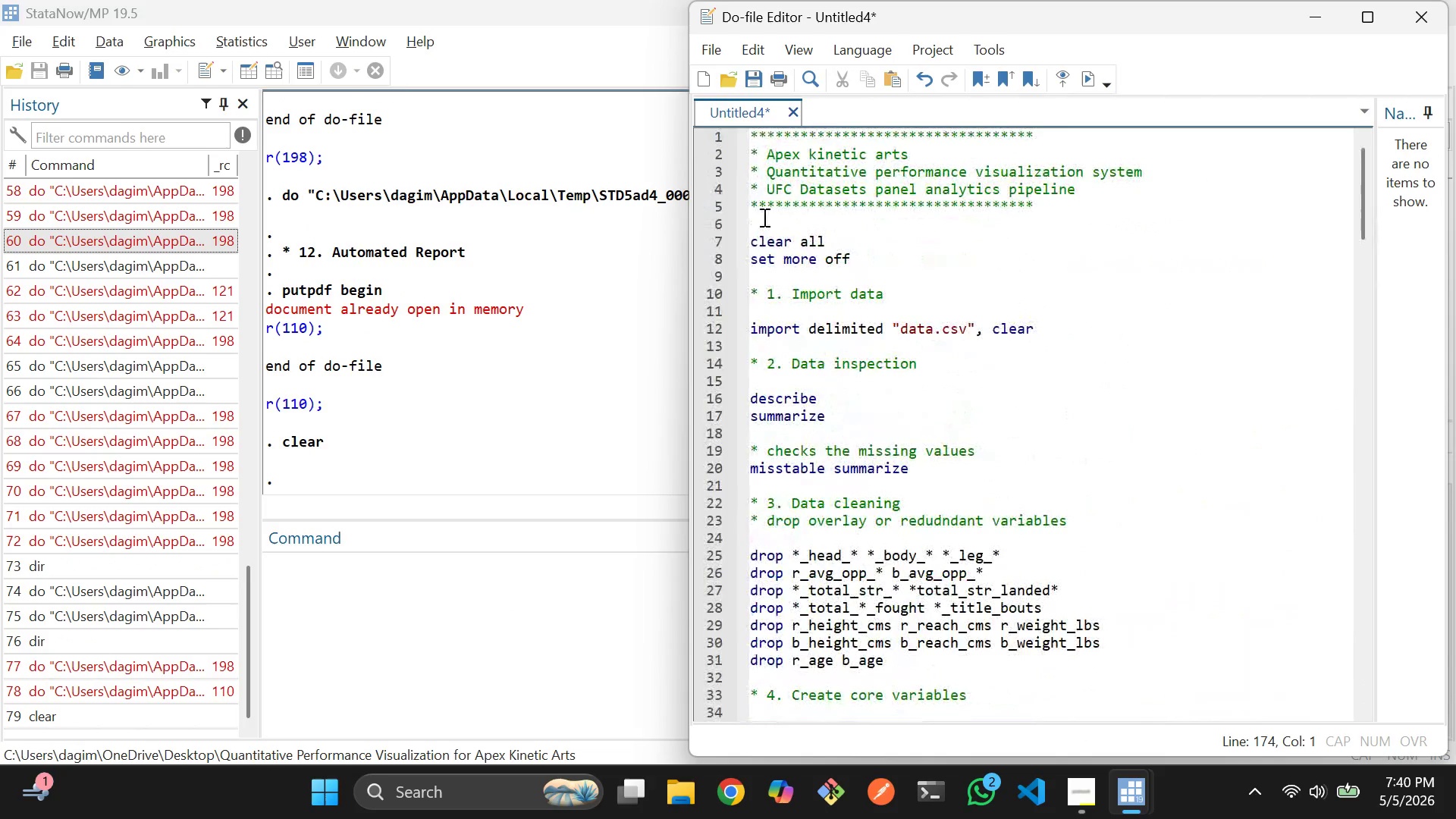 
left_click_drag(start_coordinate=[765, 215], to_coordinate=[1049, 509])
 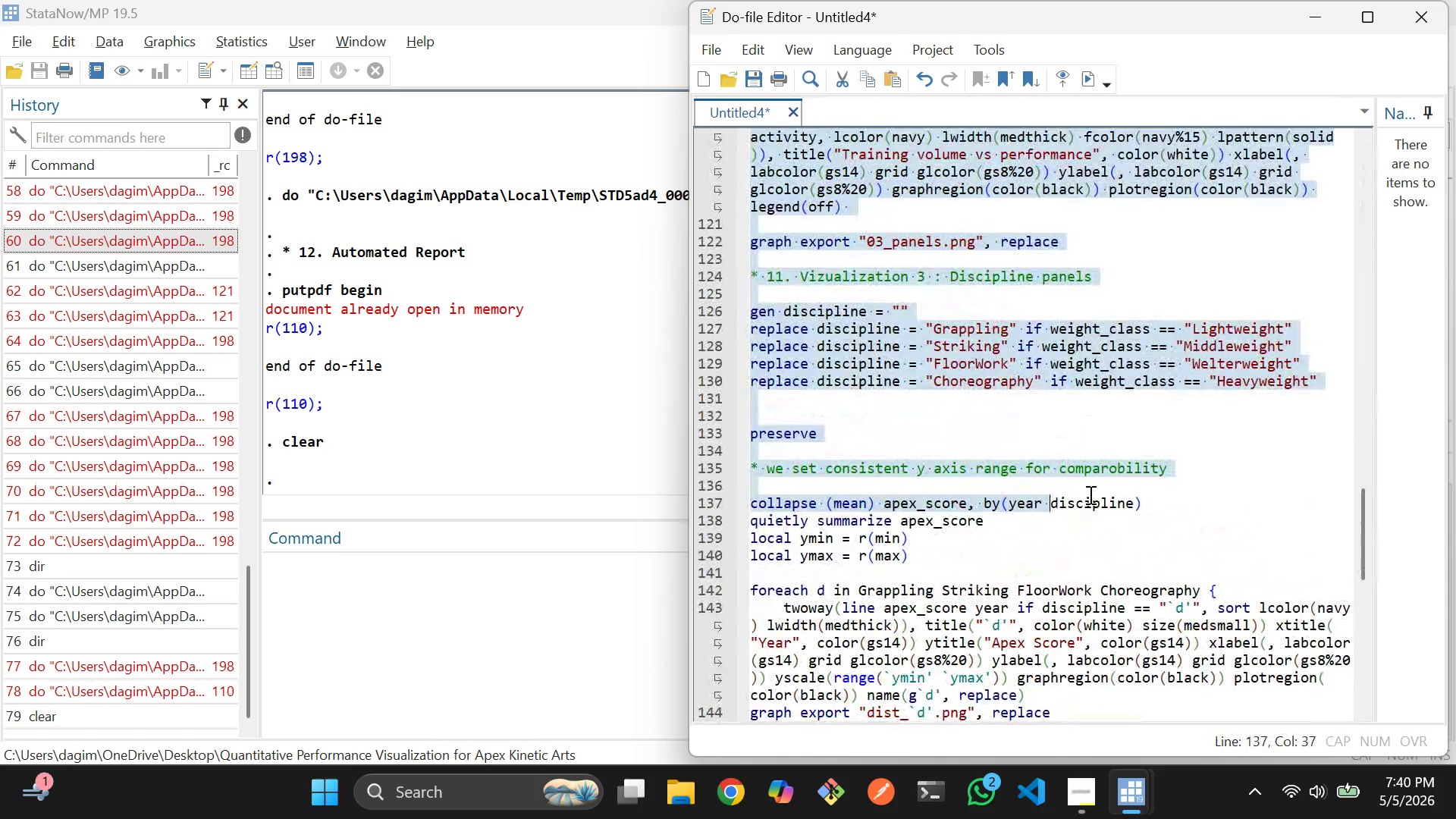 
scroll: coordinate [1049, 509], scroll_direction: down, amount: 42.0
 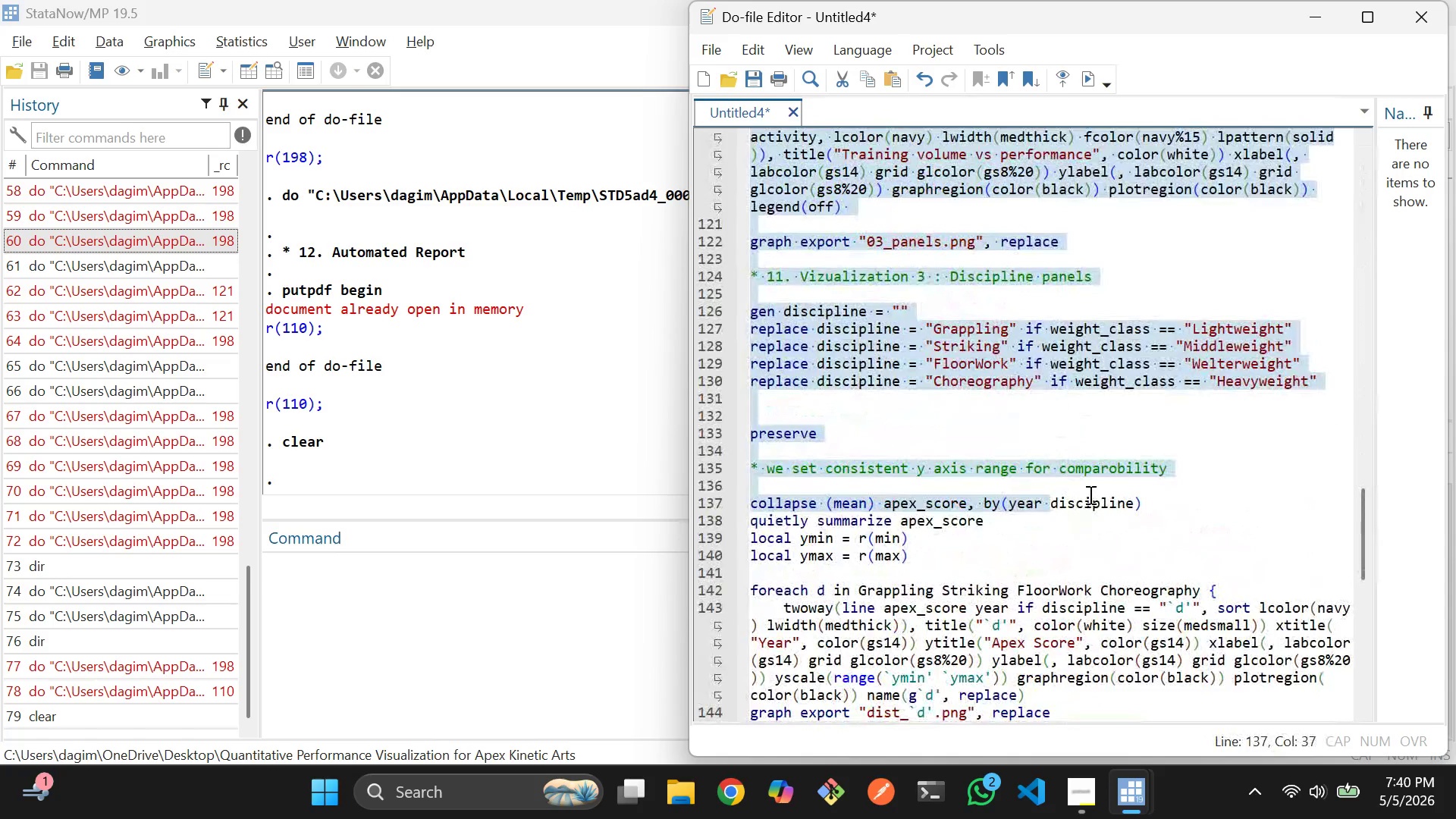 
hold_key(key=ShiftLeft, duration=0.97)
scroll: coordinate [1087, 494], scroll_direction: down, amount: 1.0
 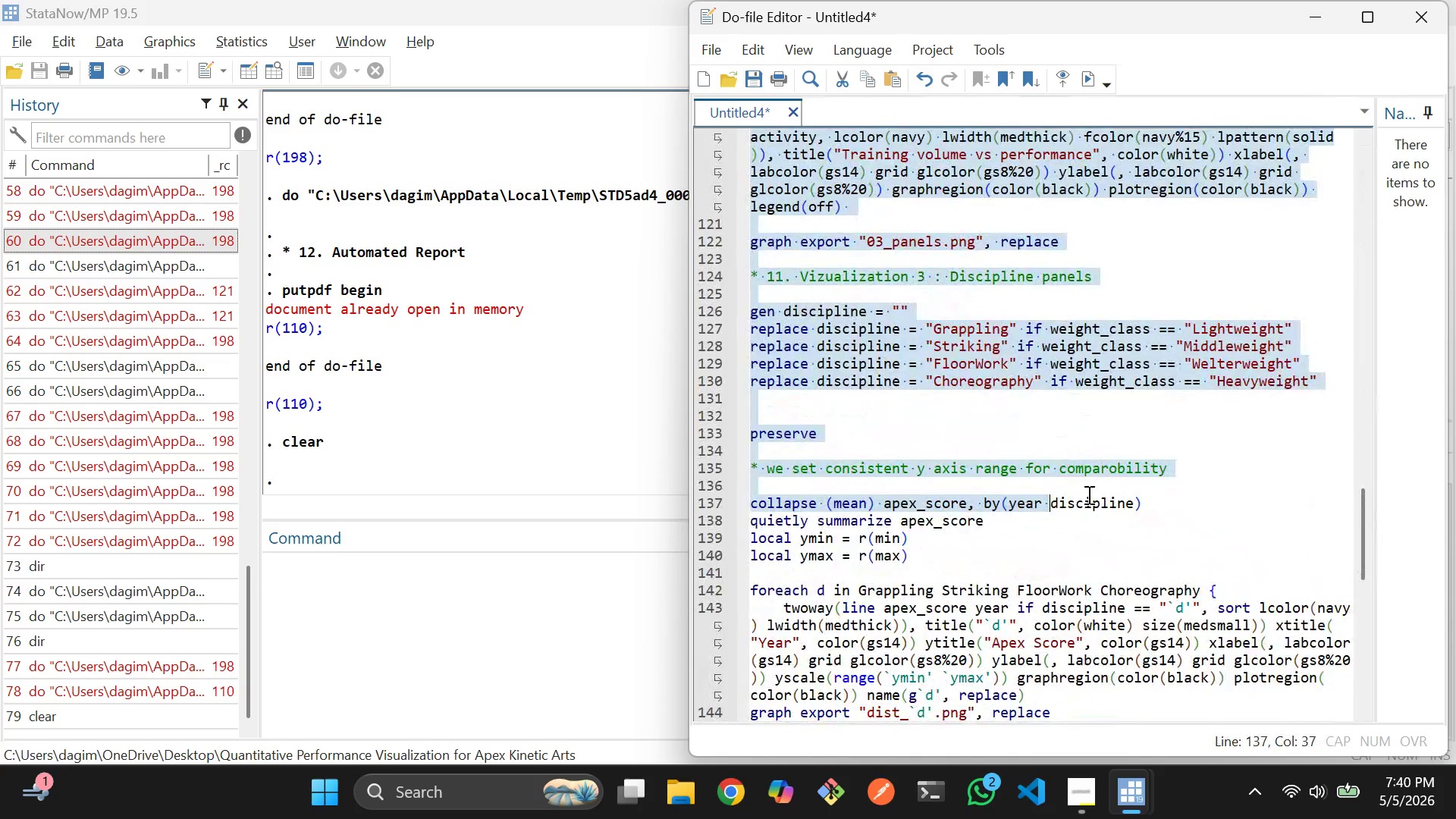 
hold_key(key=ShiftLeft, duration=1.53)
 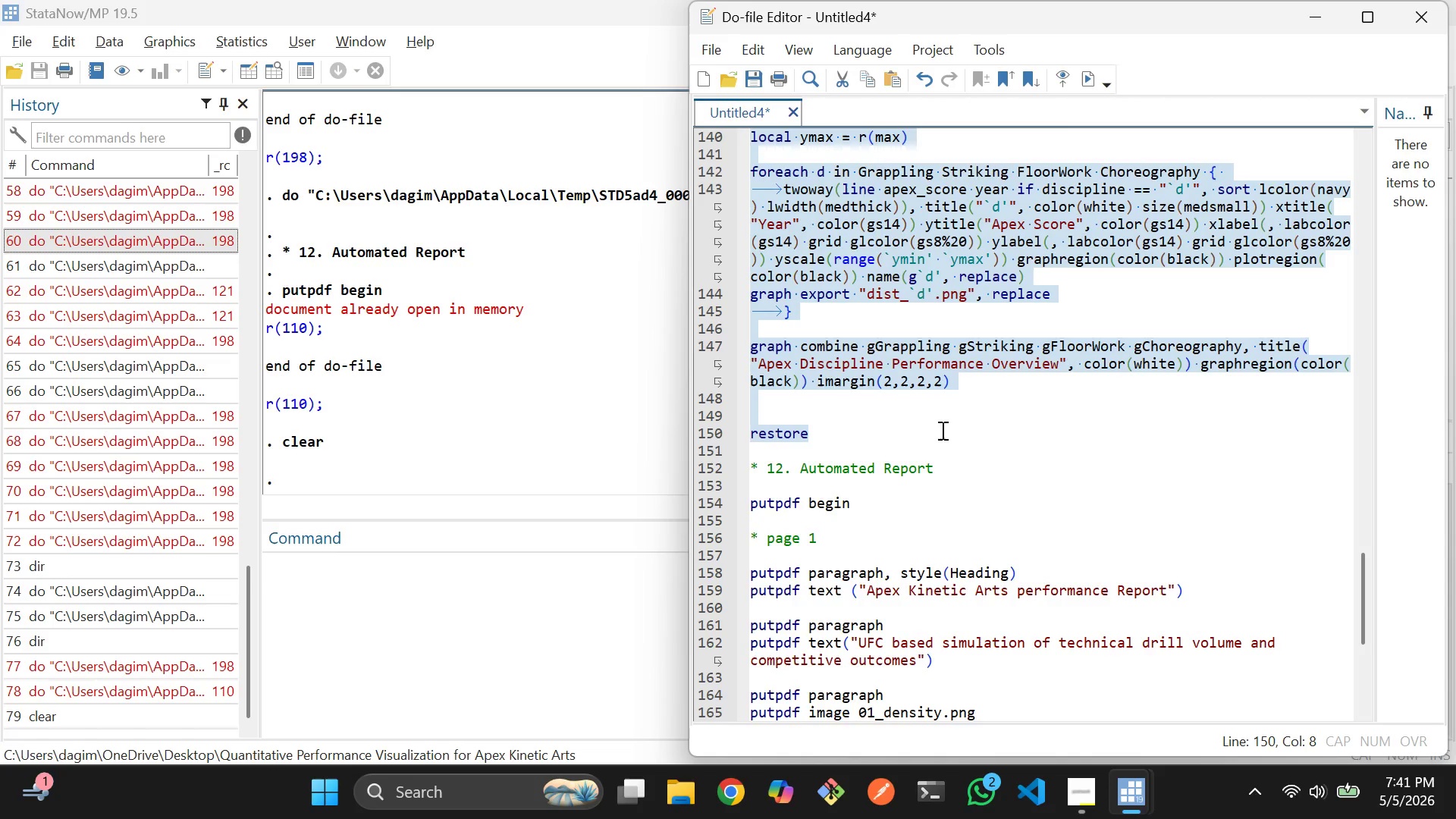 
scroll: coordinate [1087, 485], scroll_direction: down, amount: 11.0
 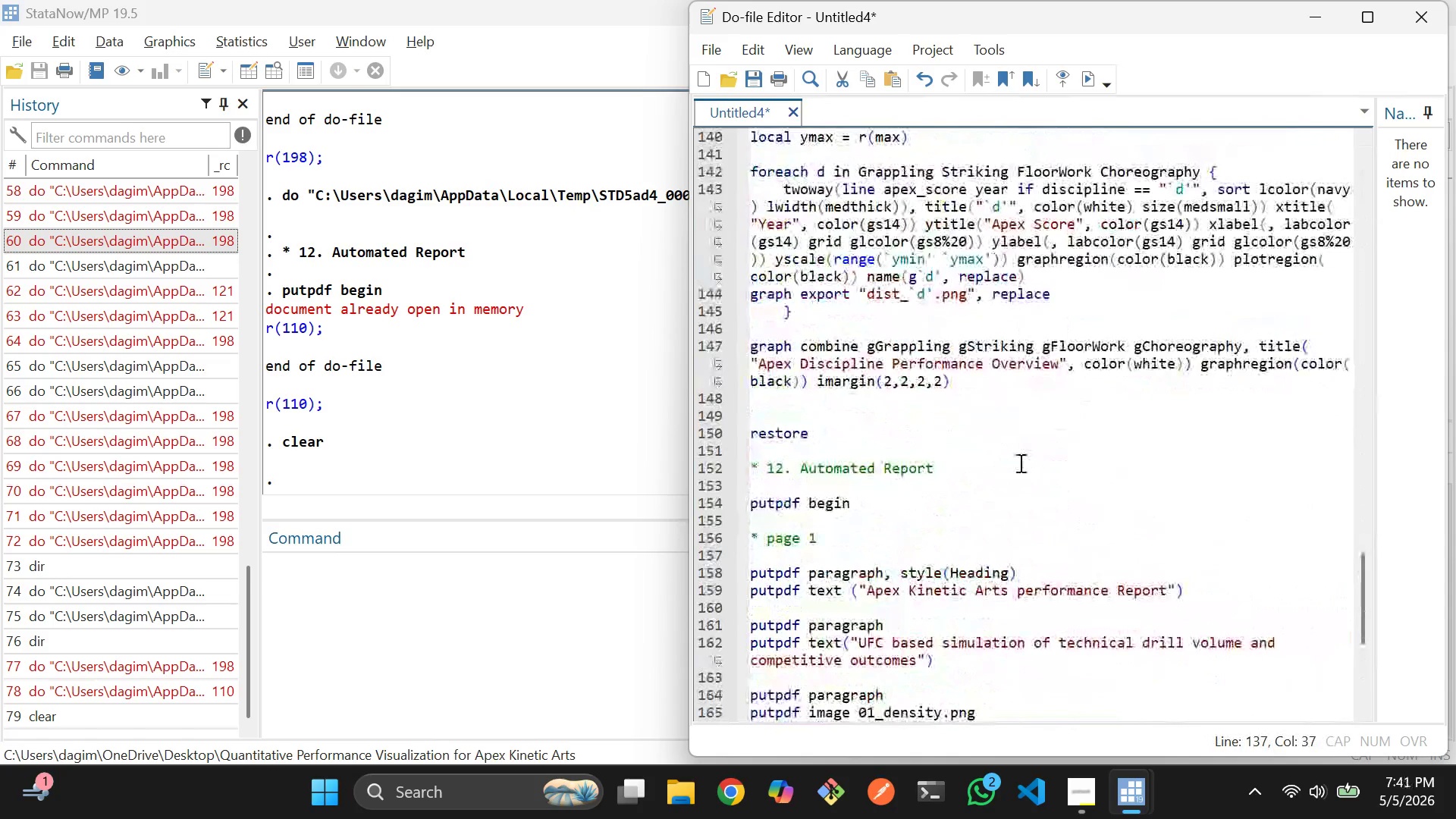 
left_click([941, 430])
 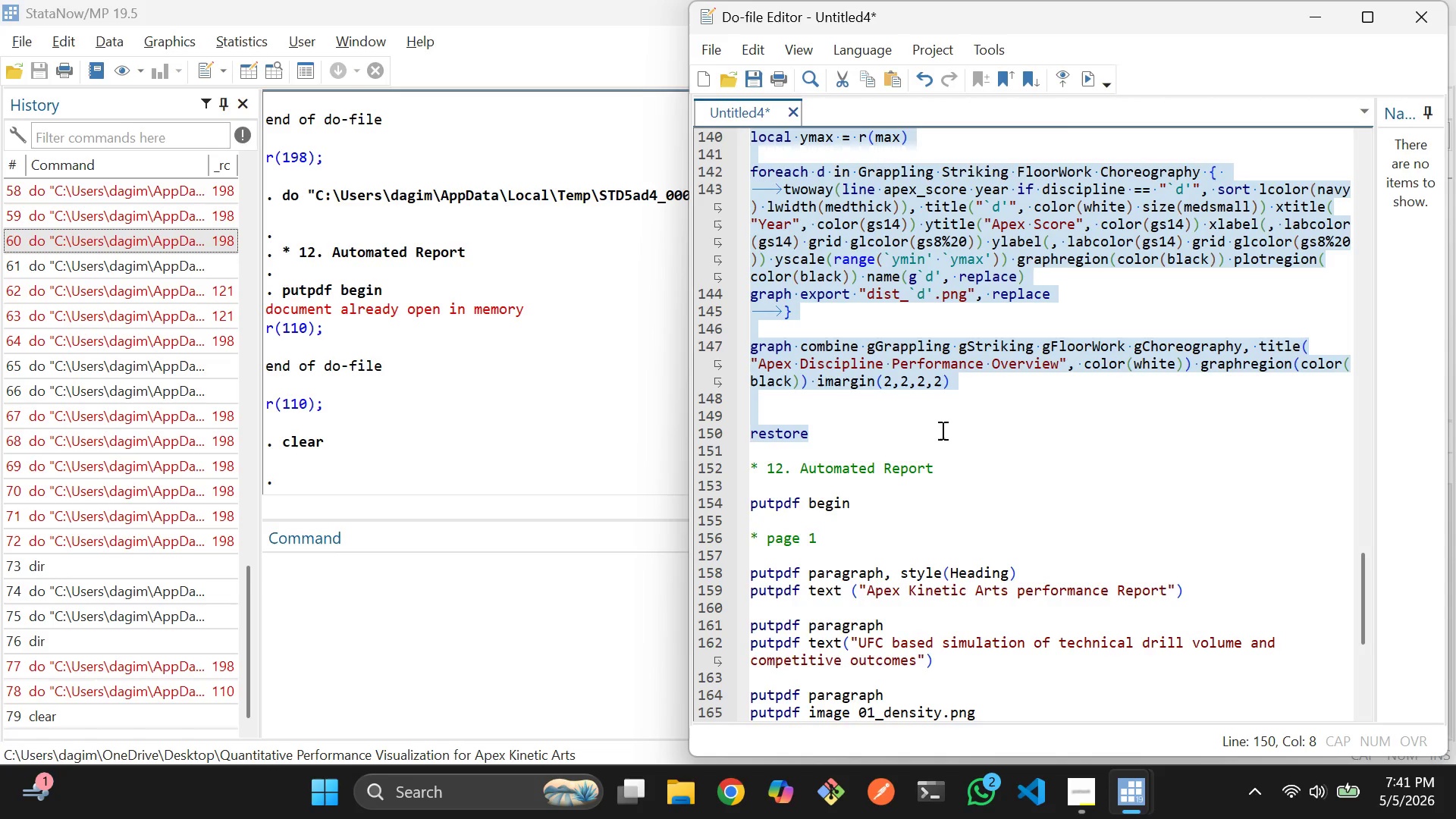 
key(Control+D)
 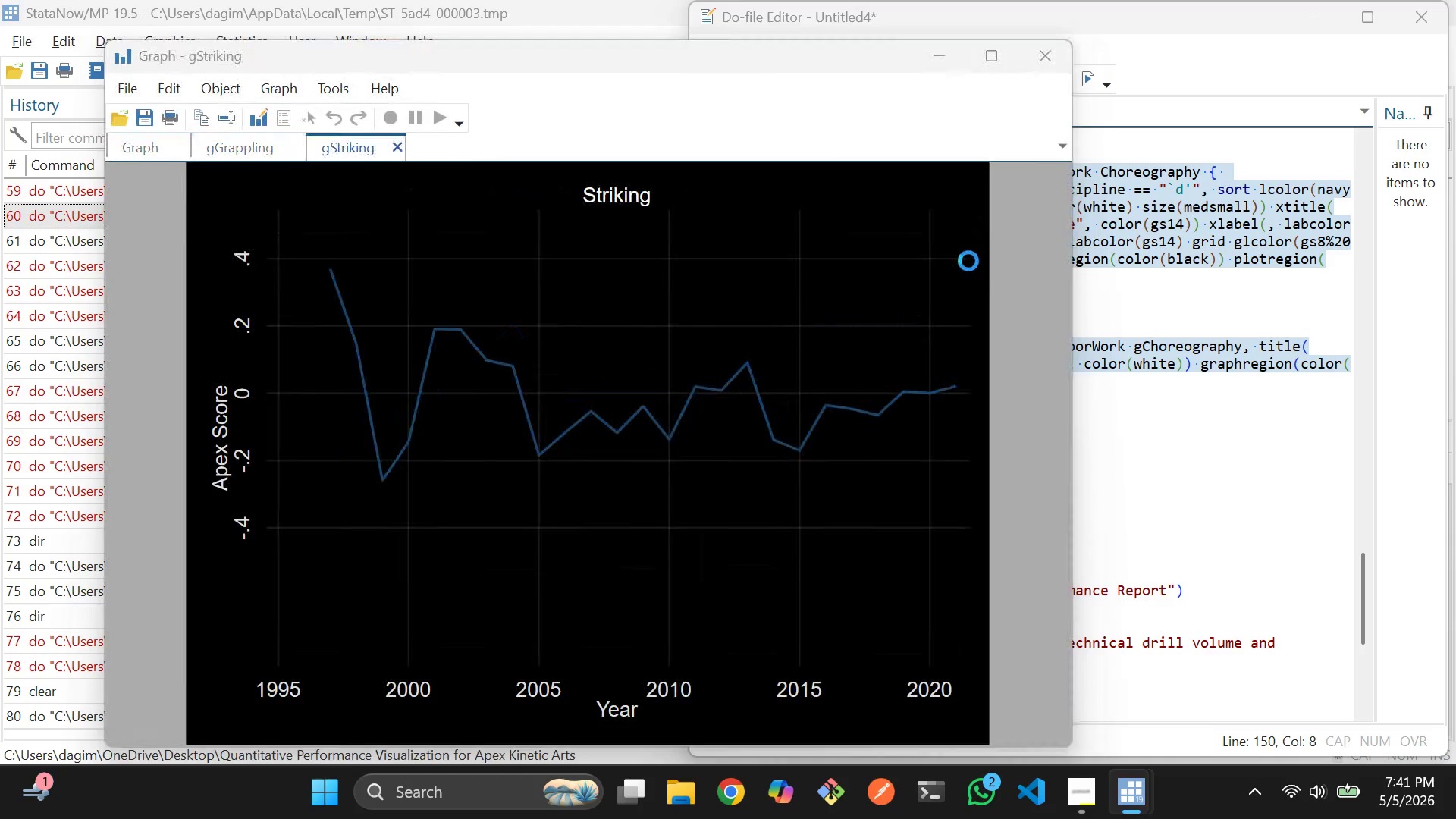 
wait(12.56)
 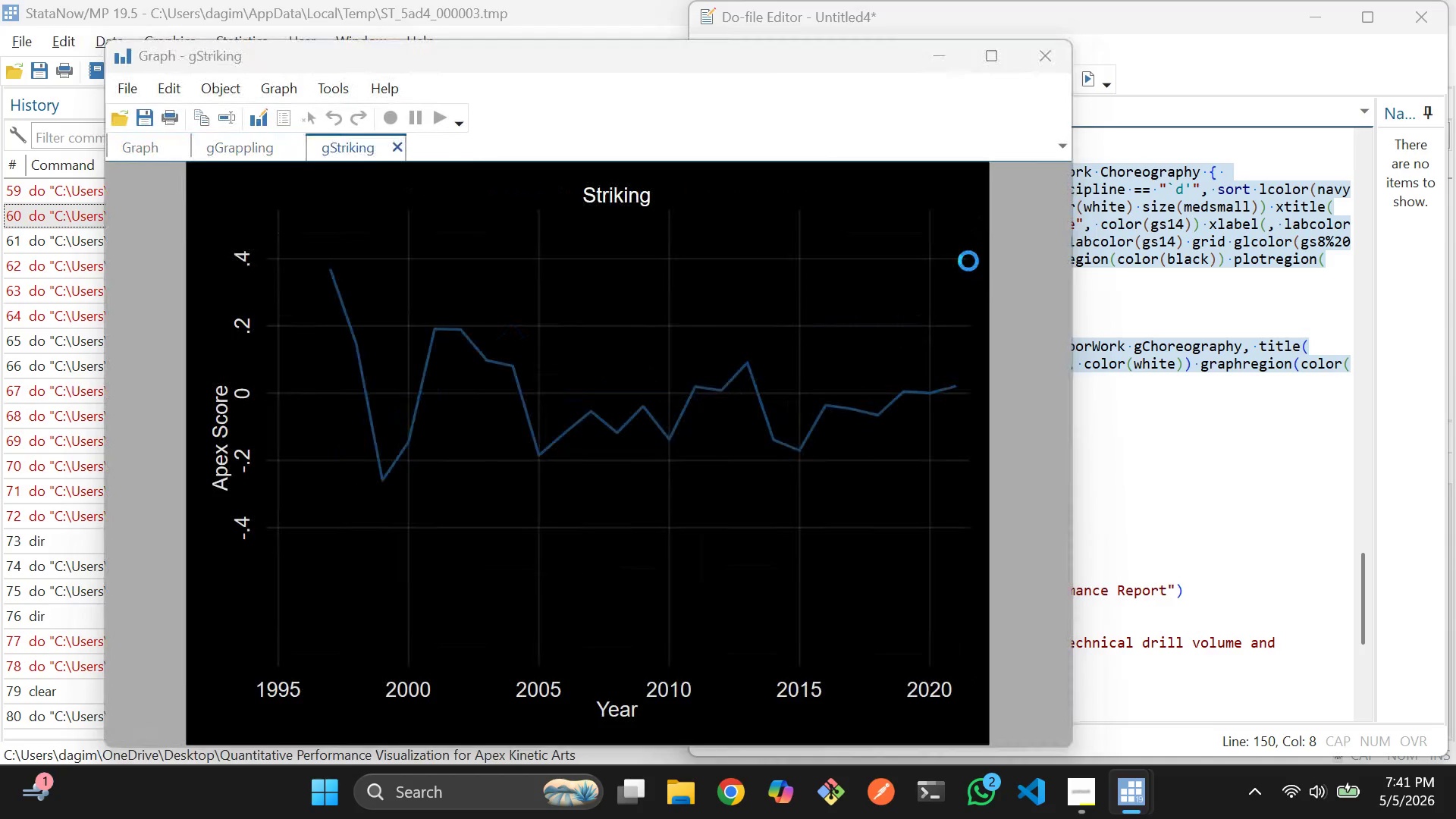 
left_click([1058, 55])
 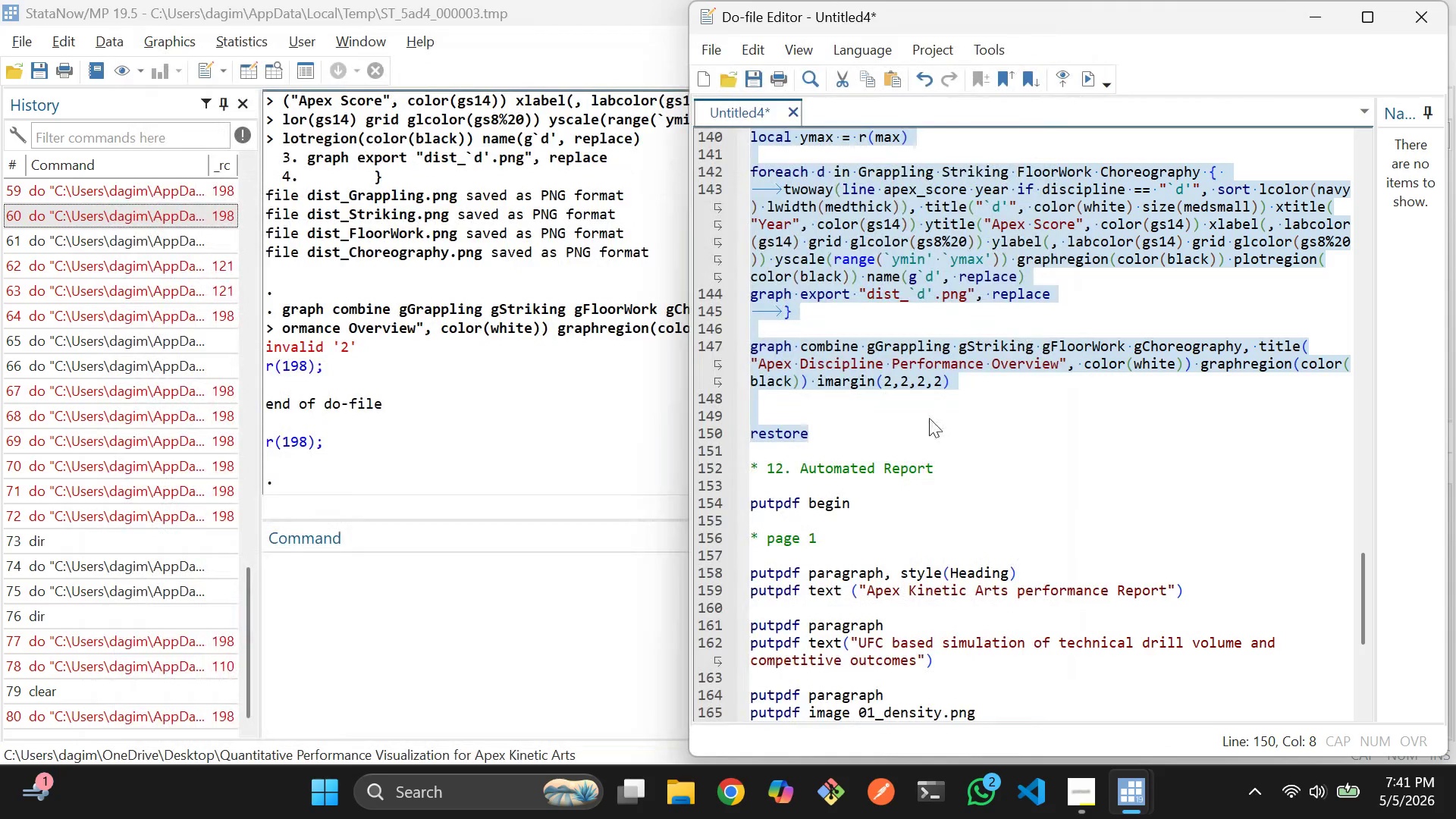 
left_click([929, 418])
 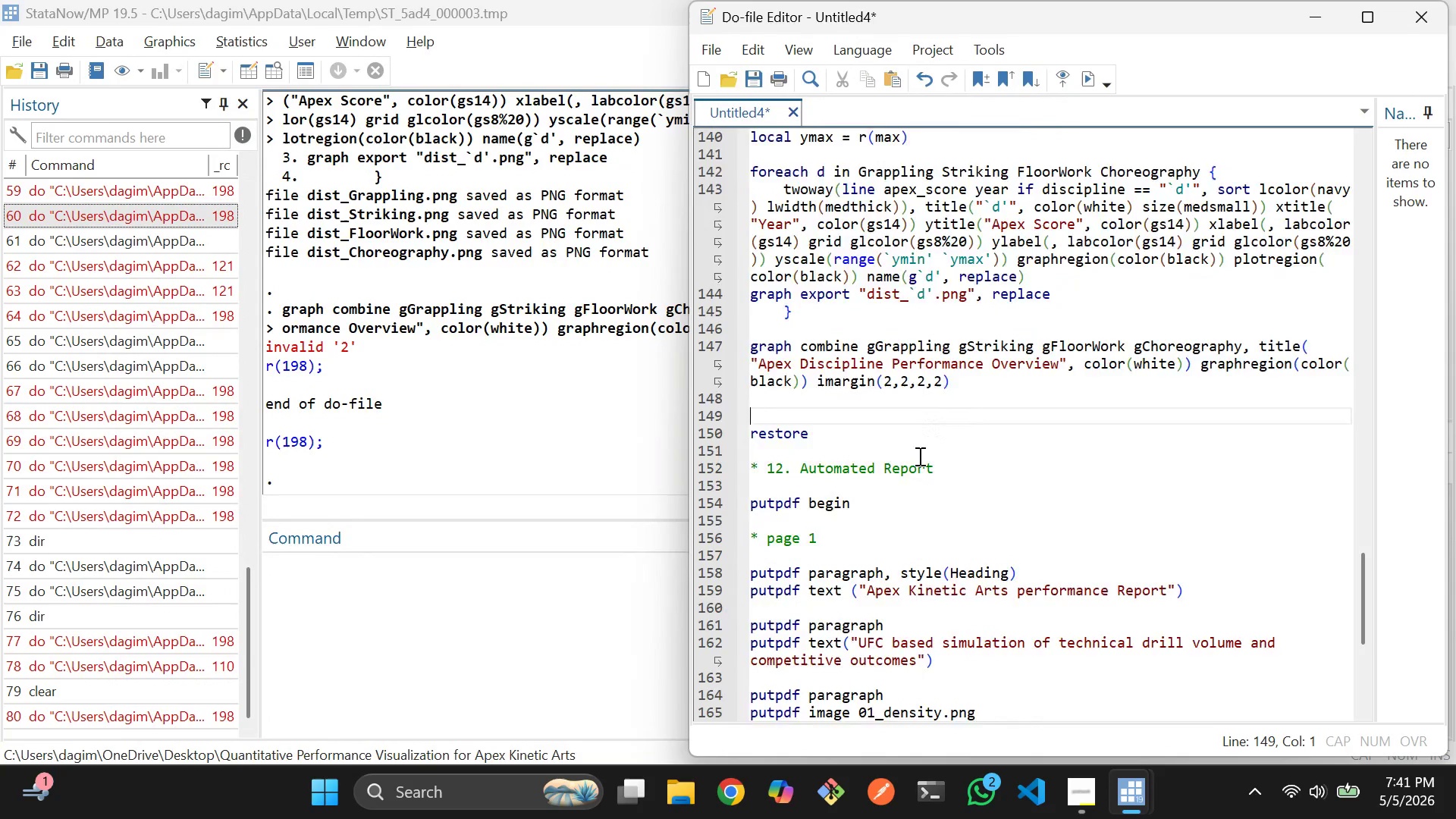 
scroll: coordinate [918, 457], scroll_direction: down, amount: 1.0
 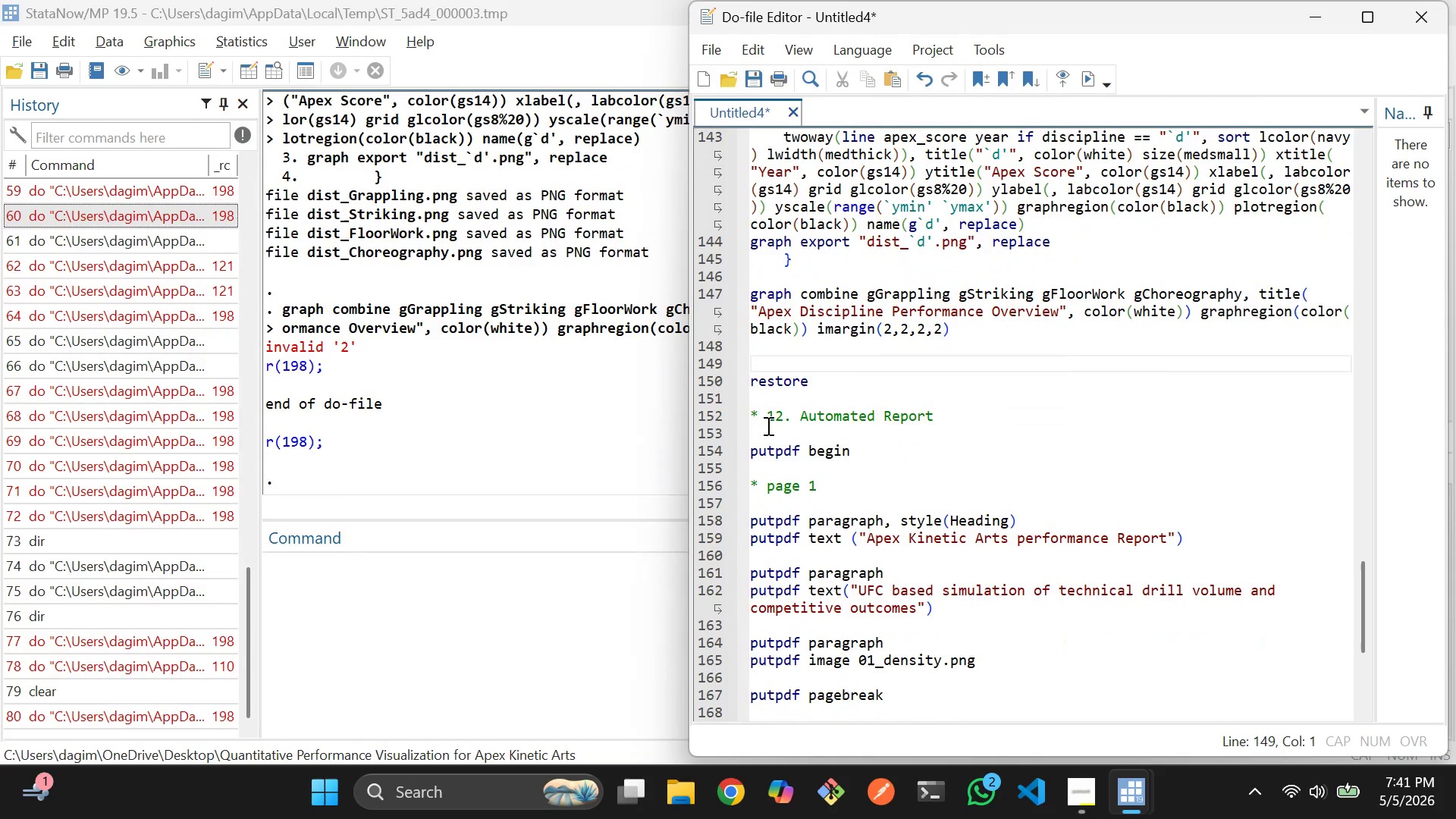 
left_click_drag(start_coordinate=[764, 435], to_coordinate=[1176, 681])
 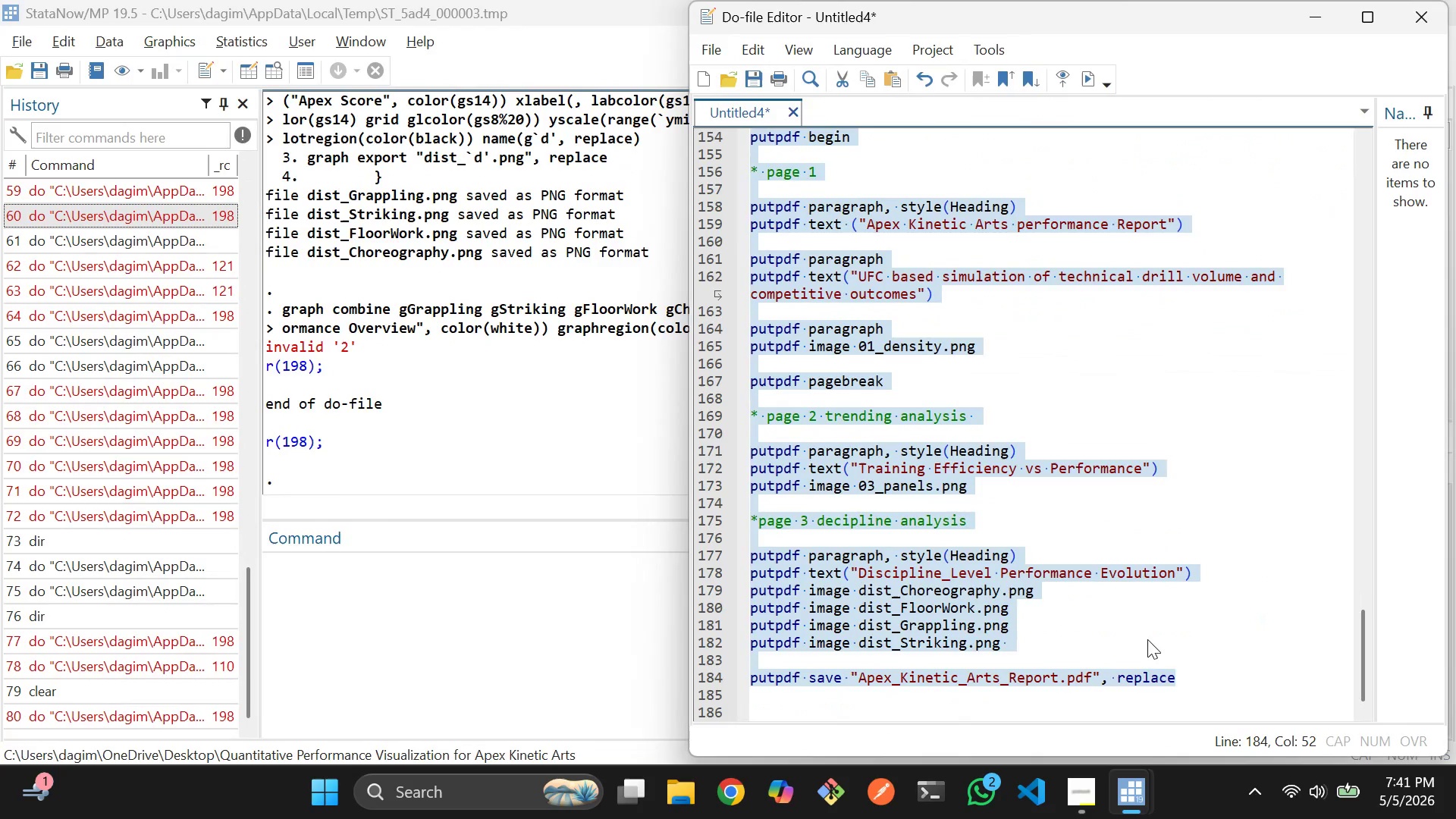 
scroll: coordinate [1006, 616], scroll_direction: down, amount: 8.0
 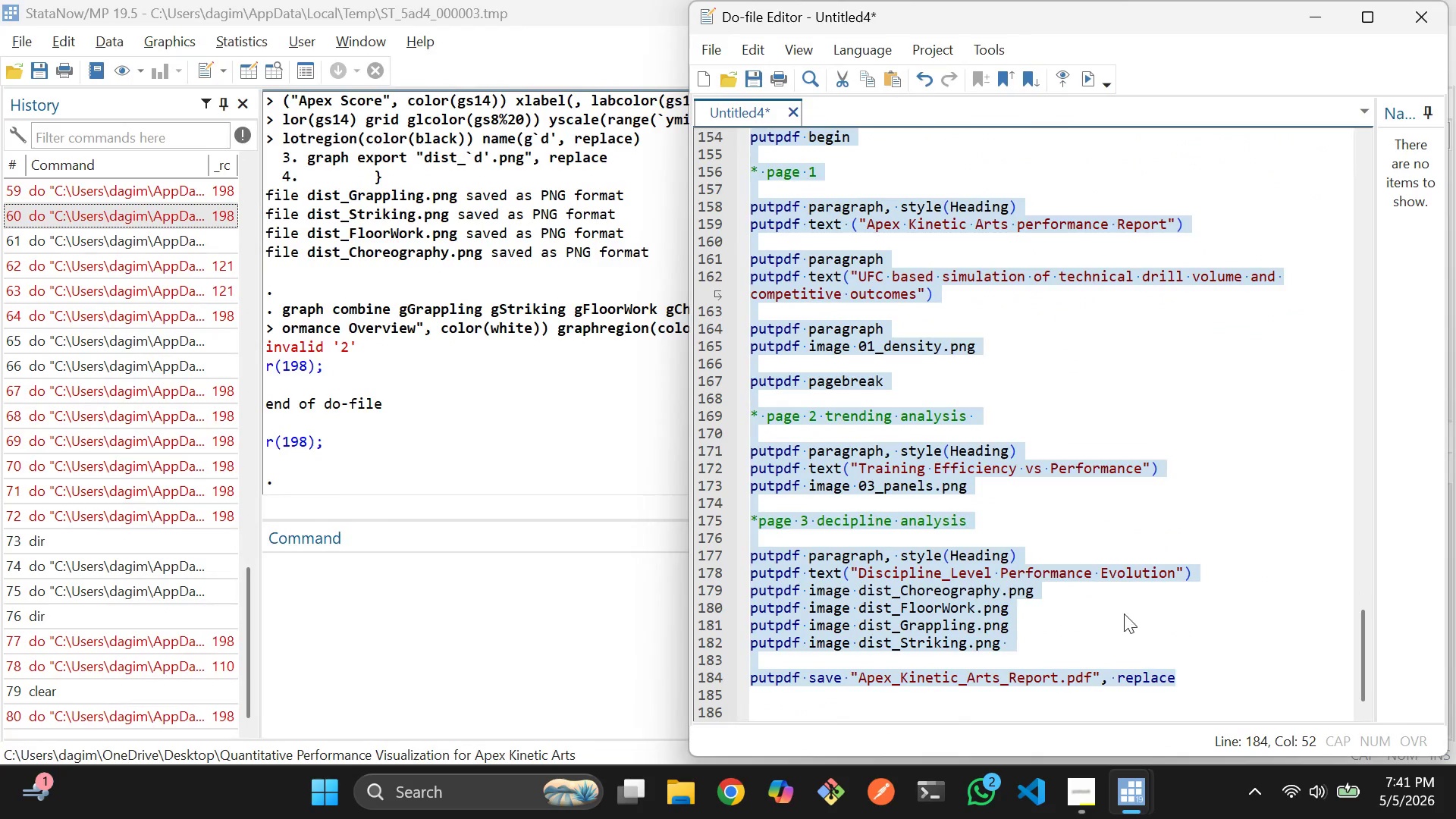 
key(Control+D)
 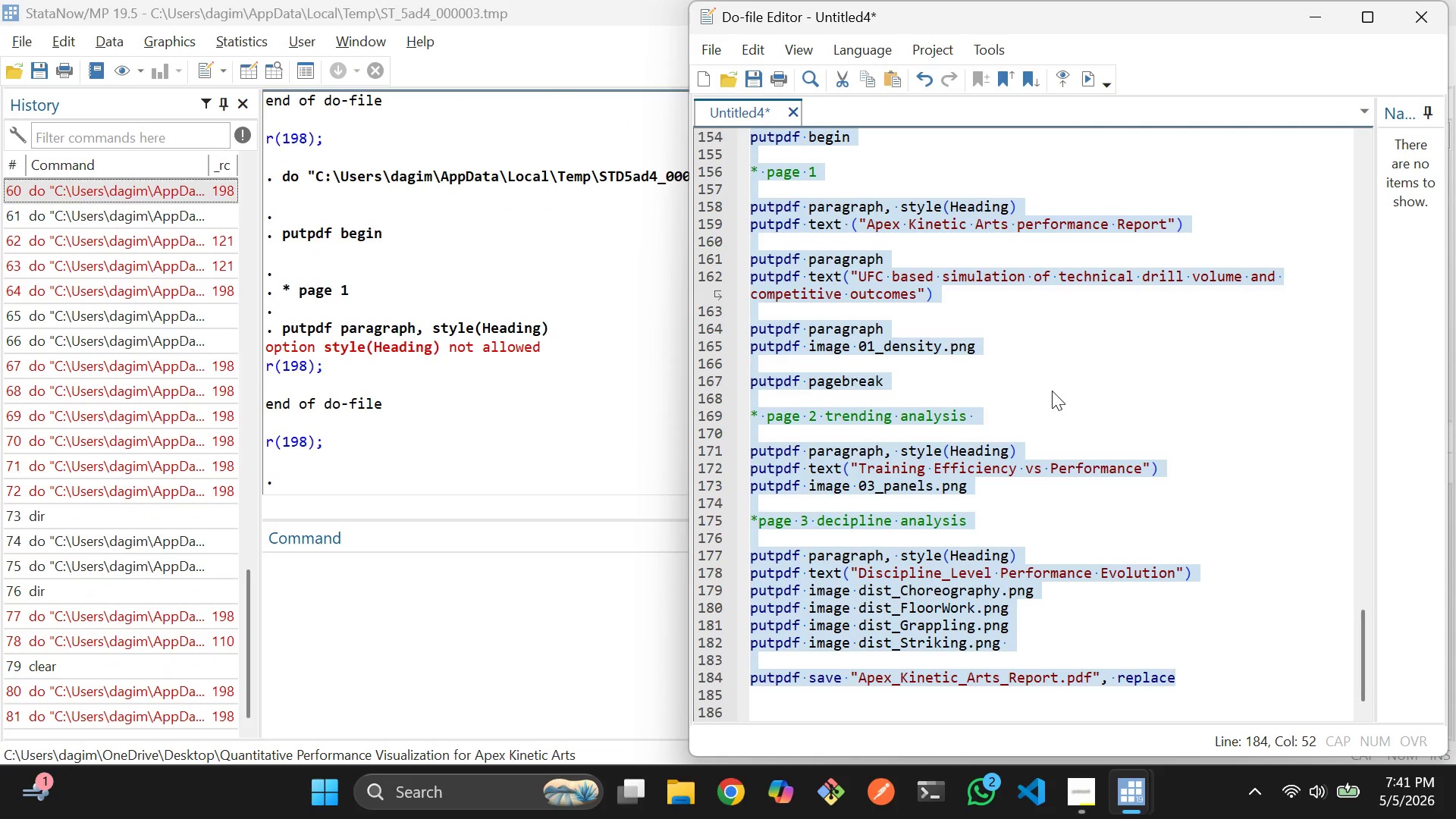 
left_click([1055, 398])
 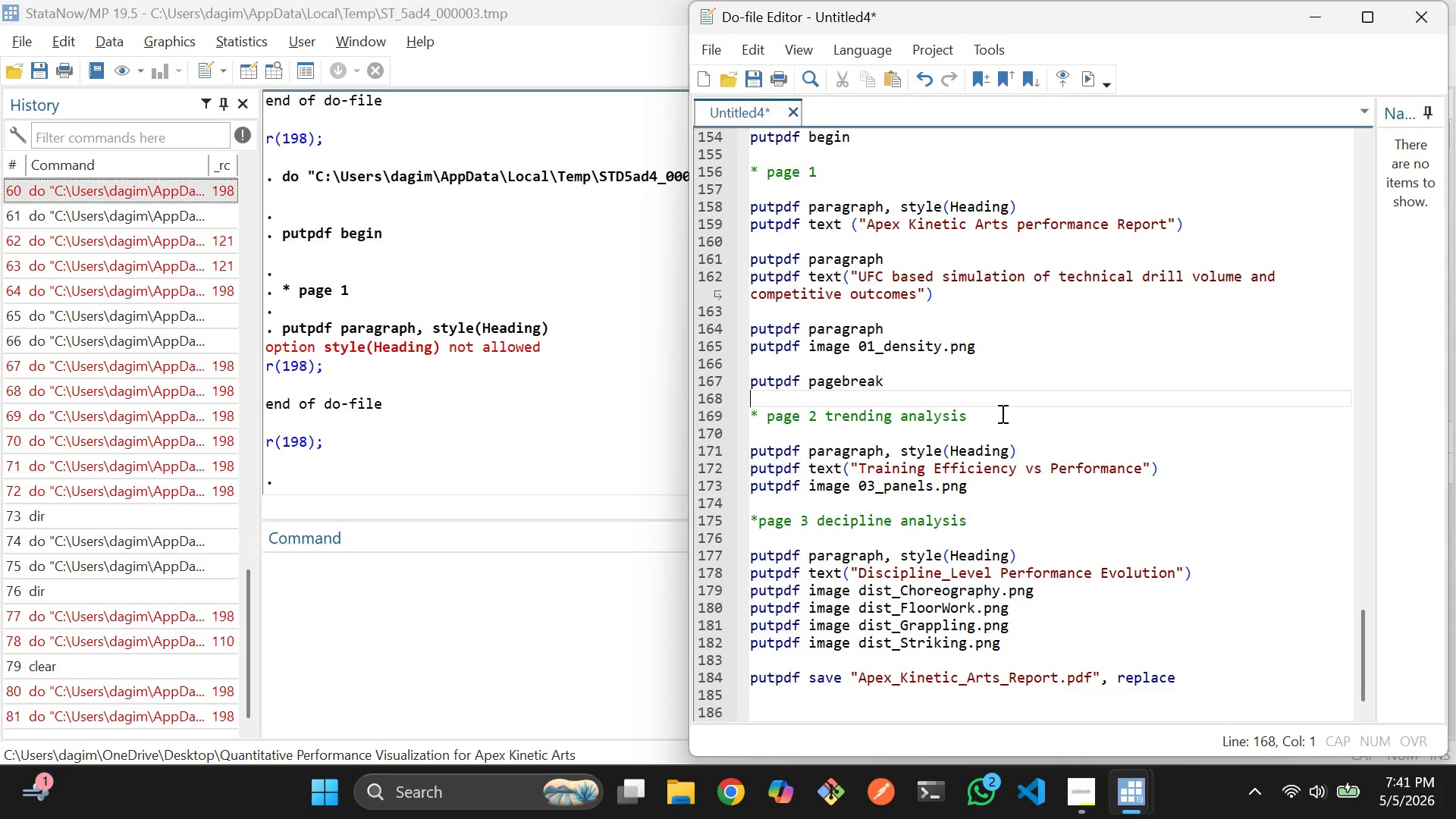 
wait(13.61)
 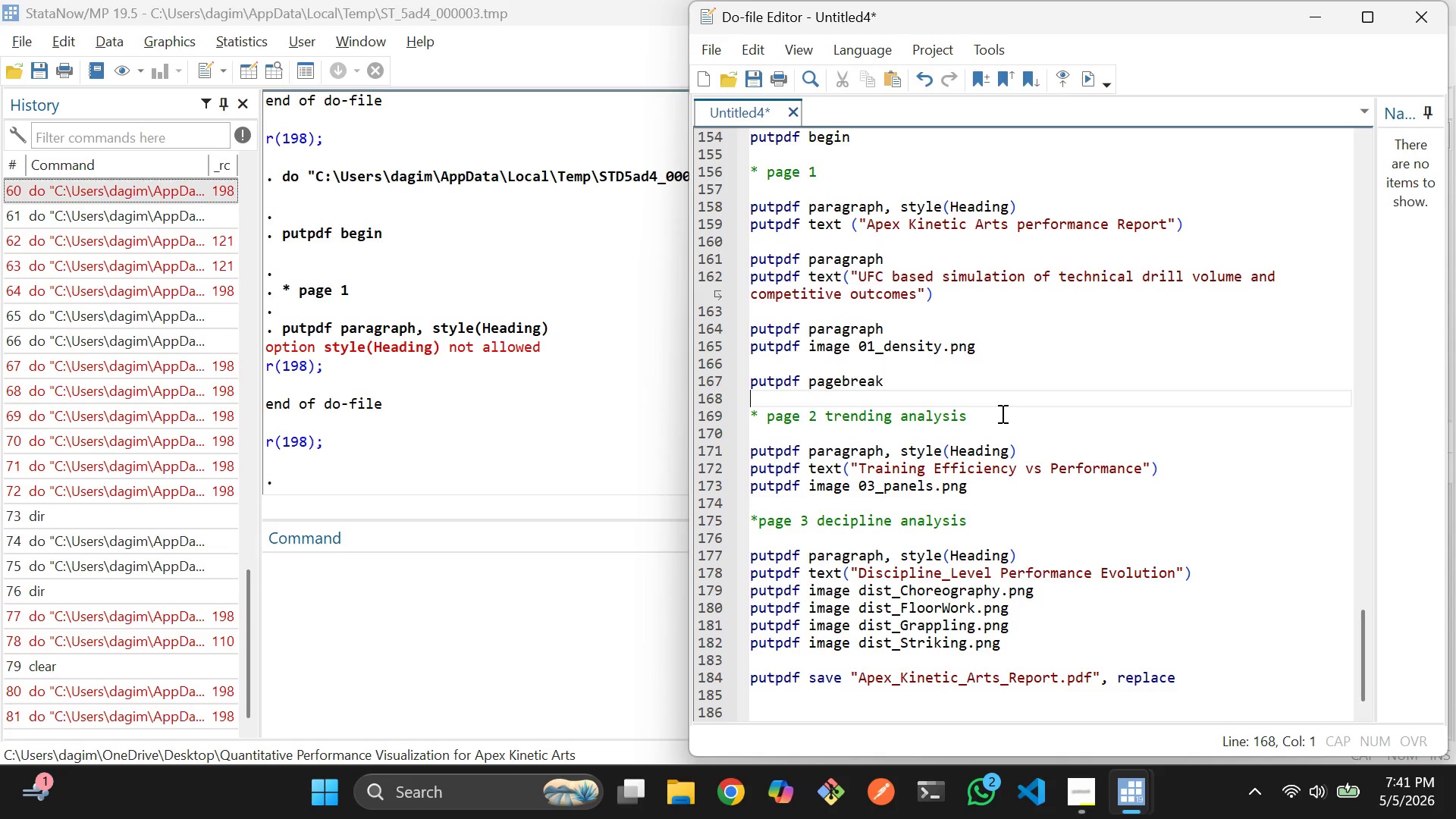 
left_click([1011, 209])
 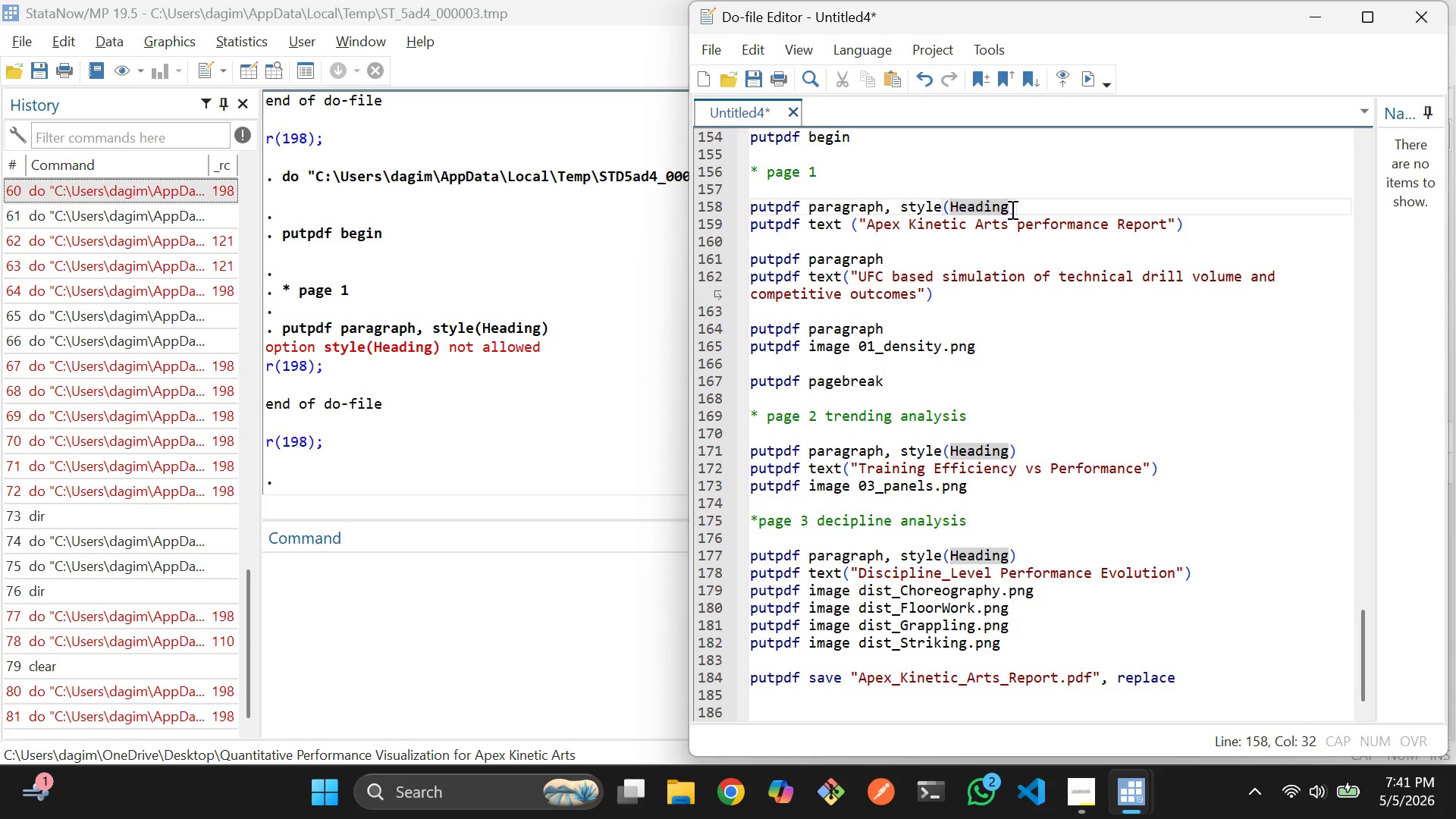 
key(1)
 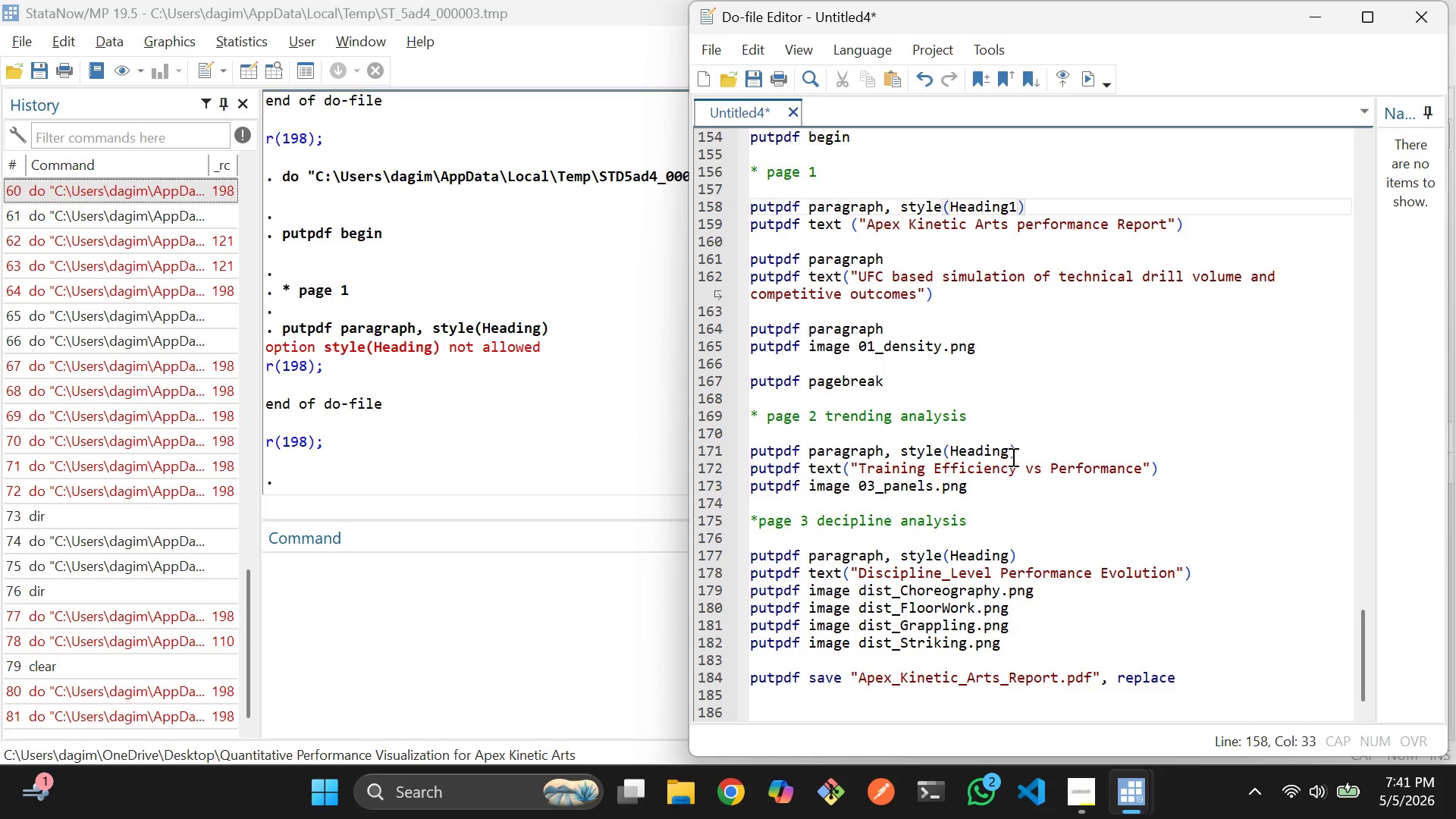 
left_click([1012, 456])
 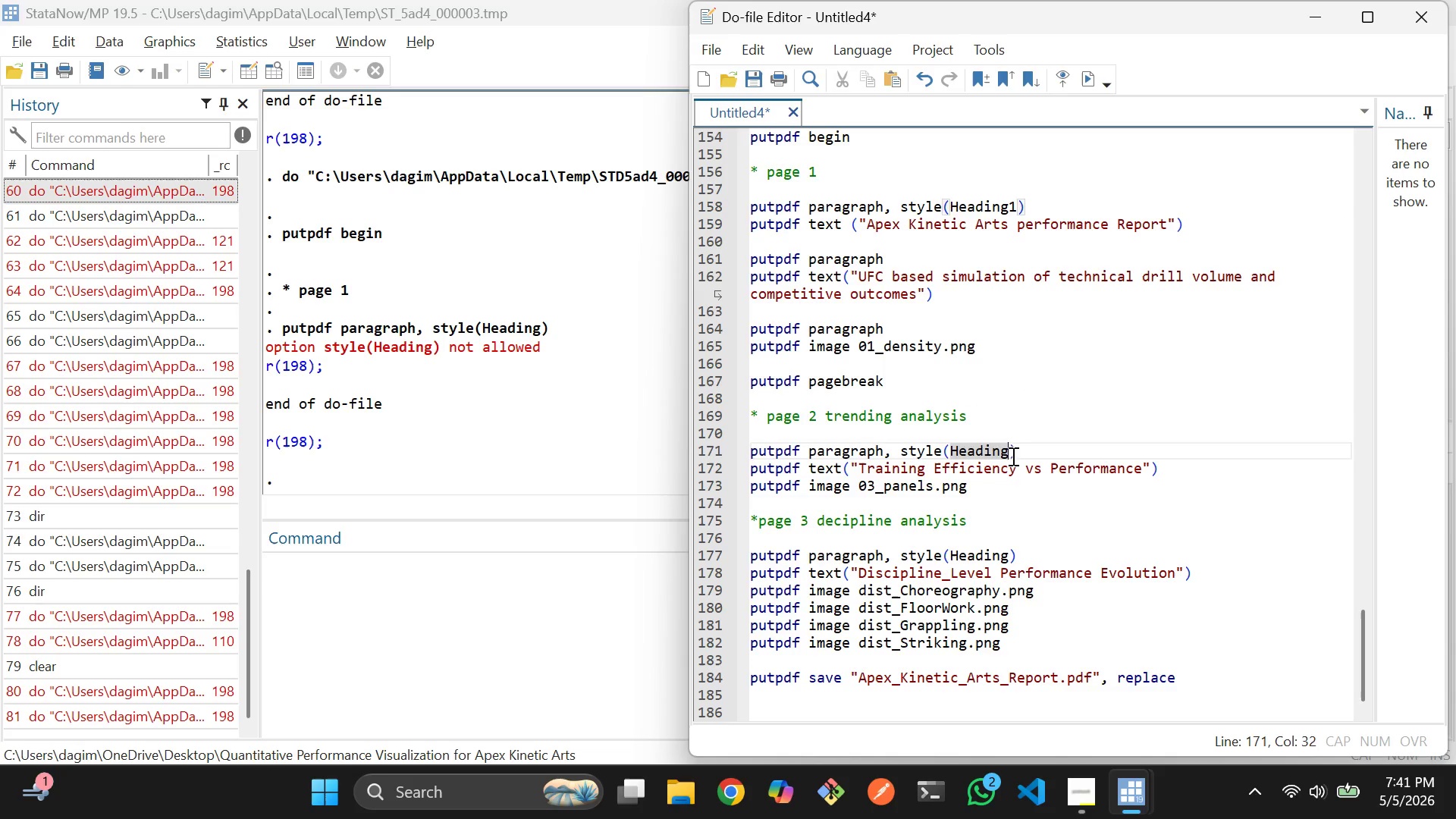 
key(1)
 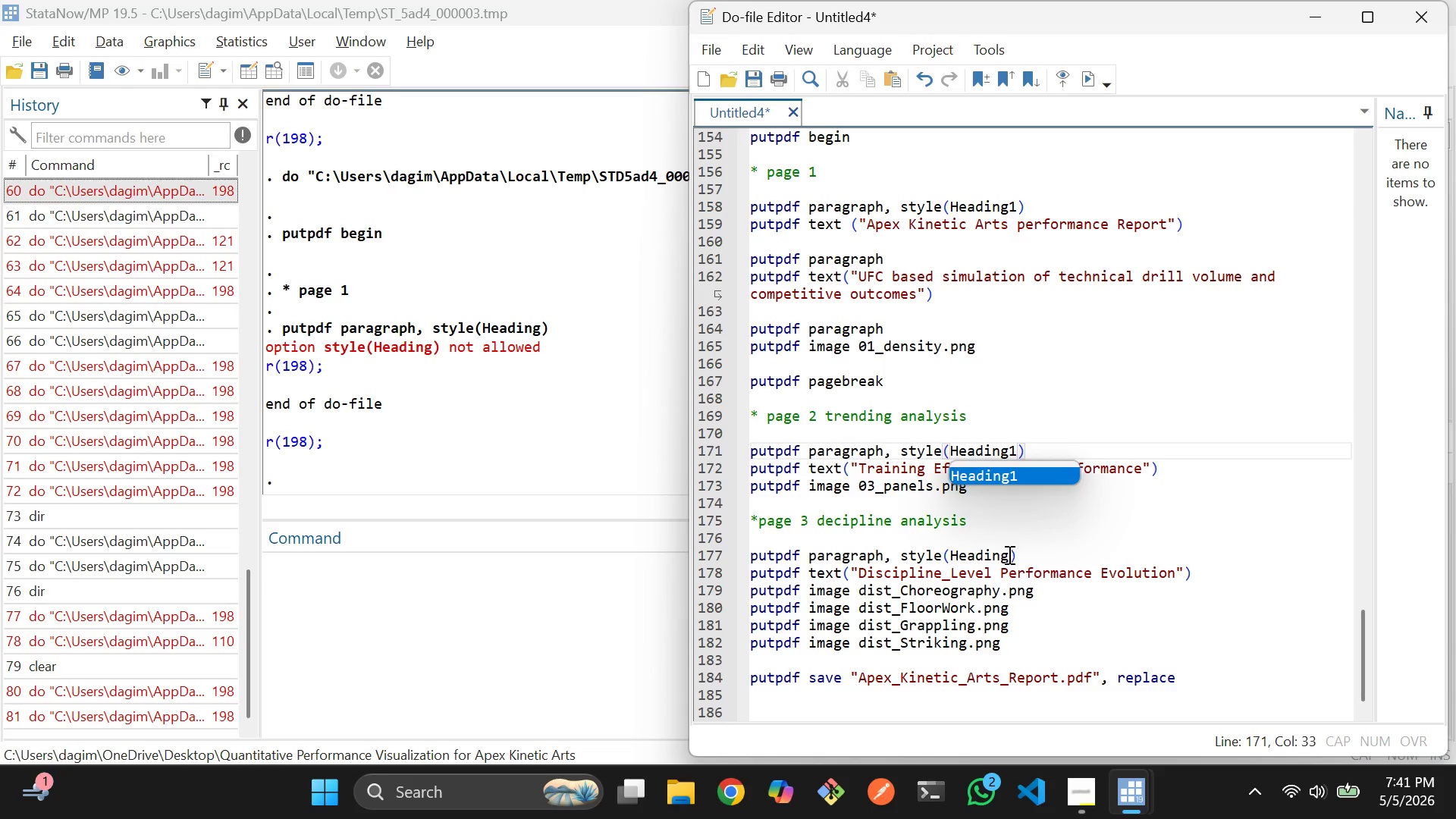 
left_click([1008, 554])
 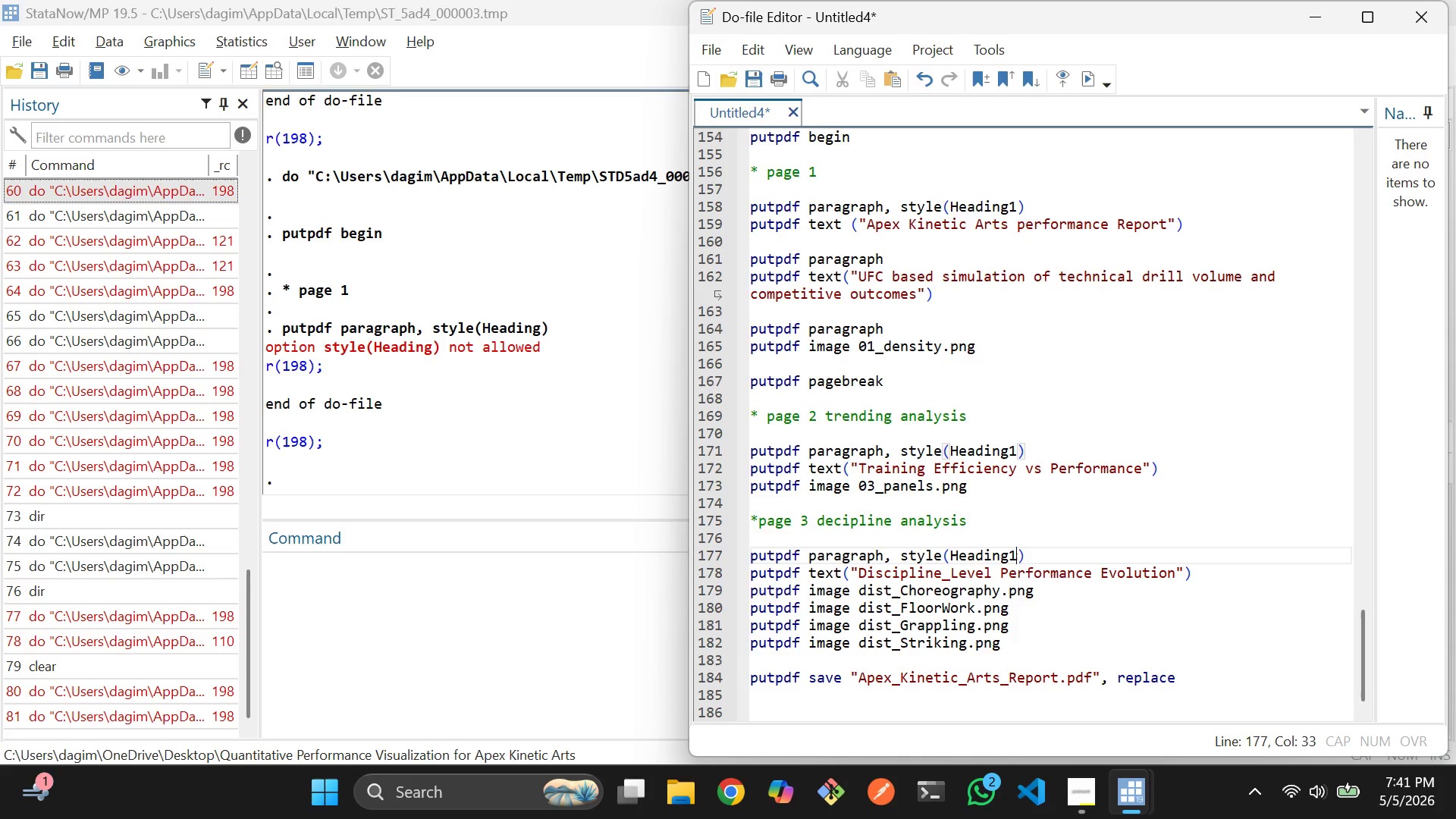 
key(1)
 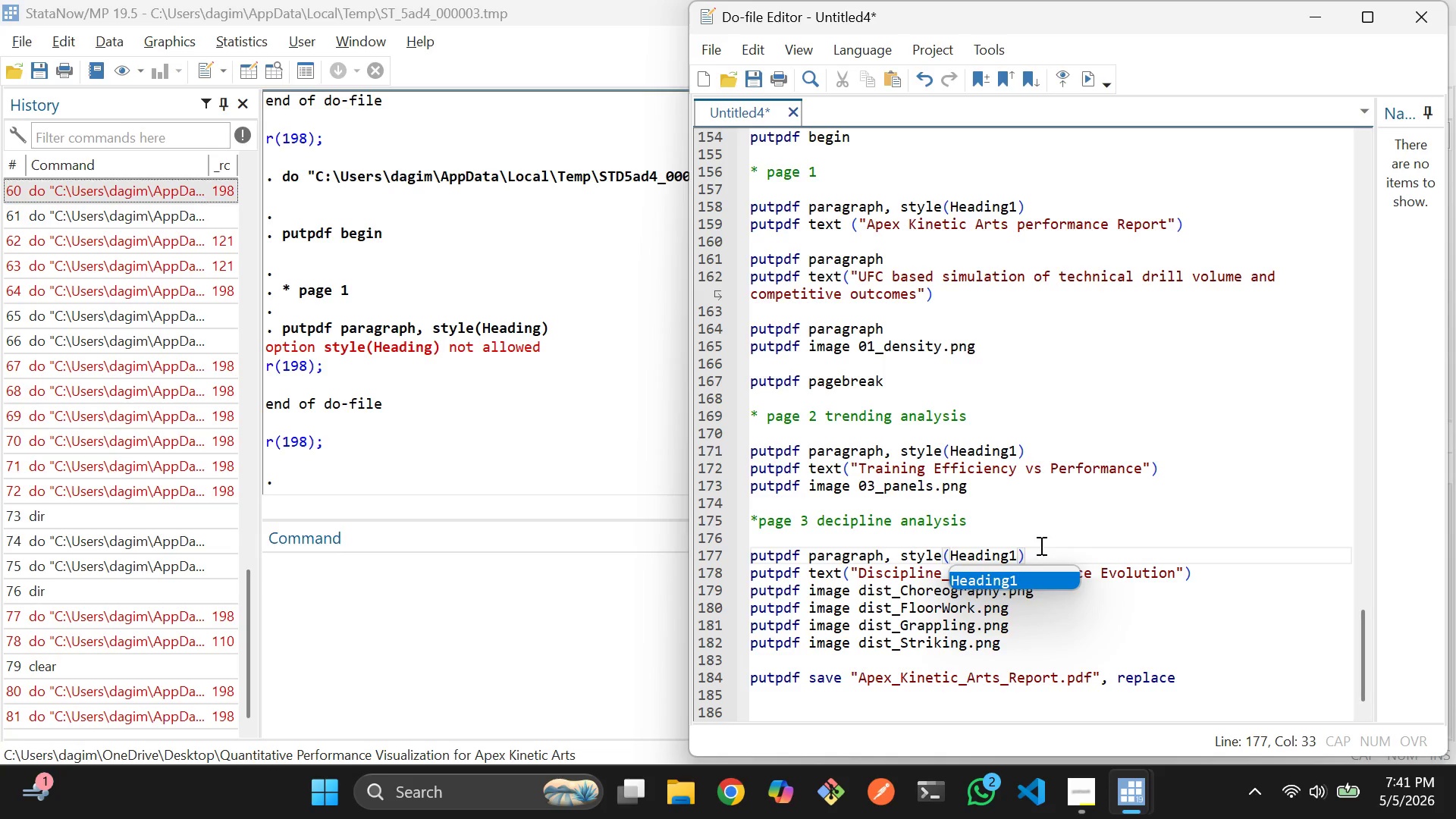 
mouse_move([1040, 510])
 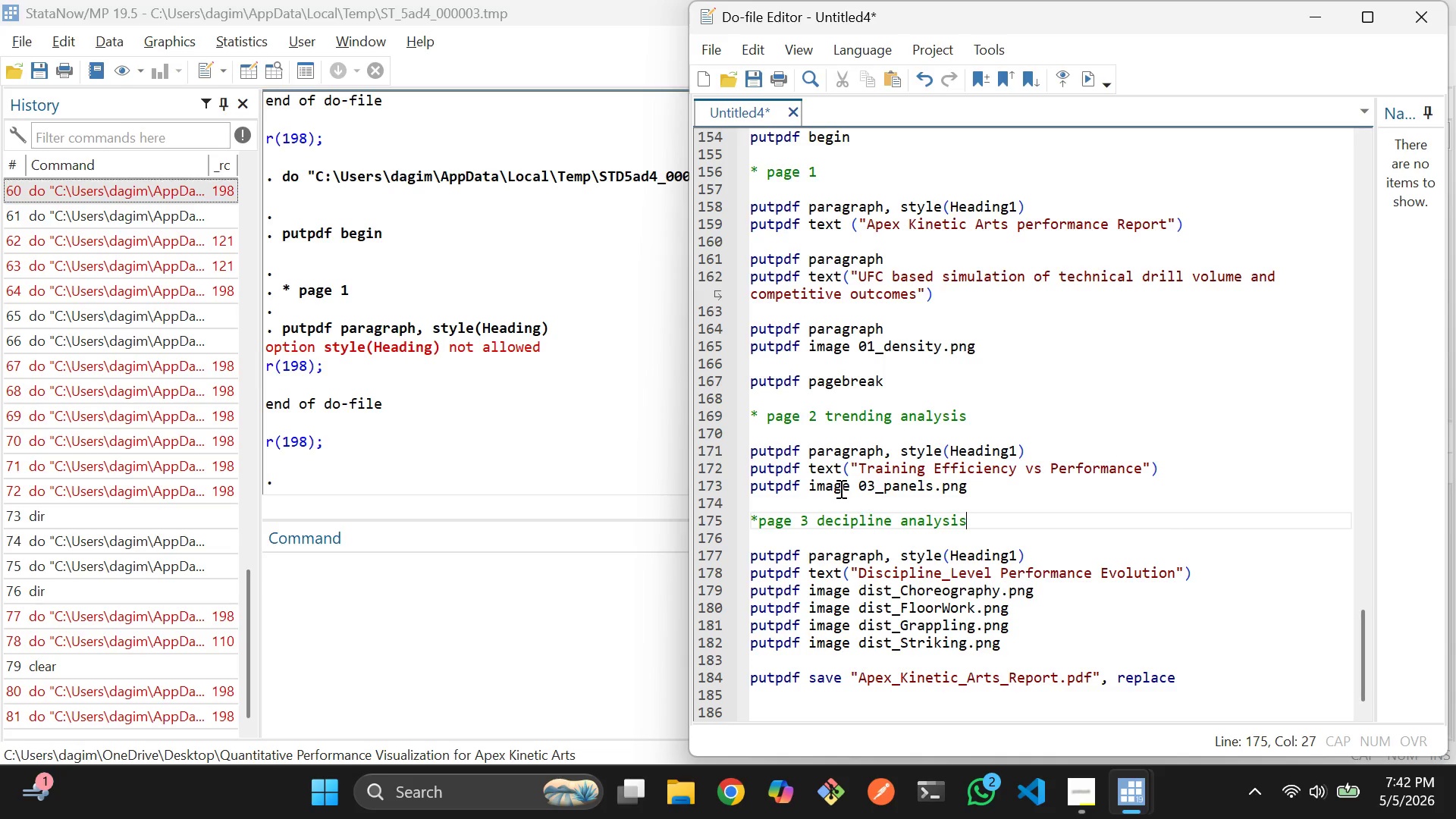 
wait(40.71)
 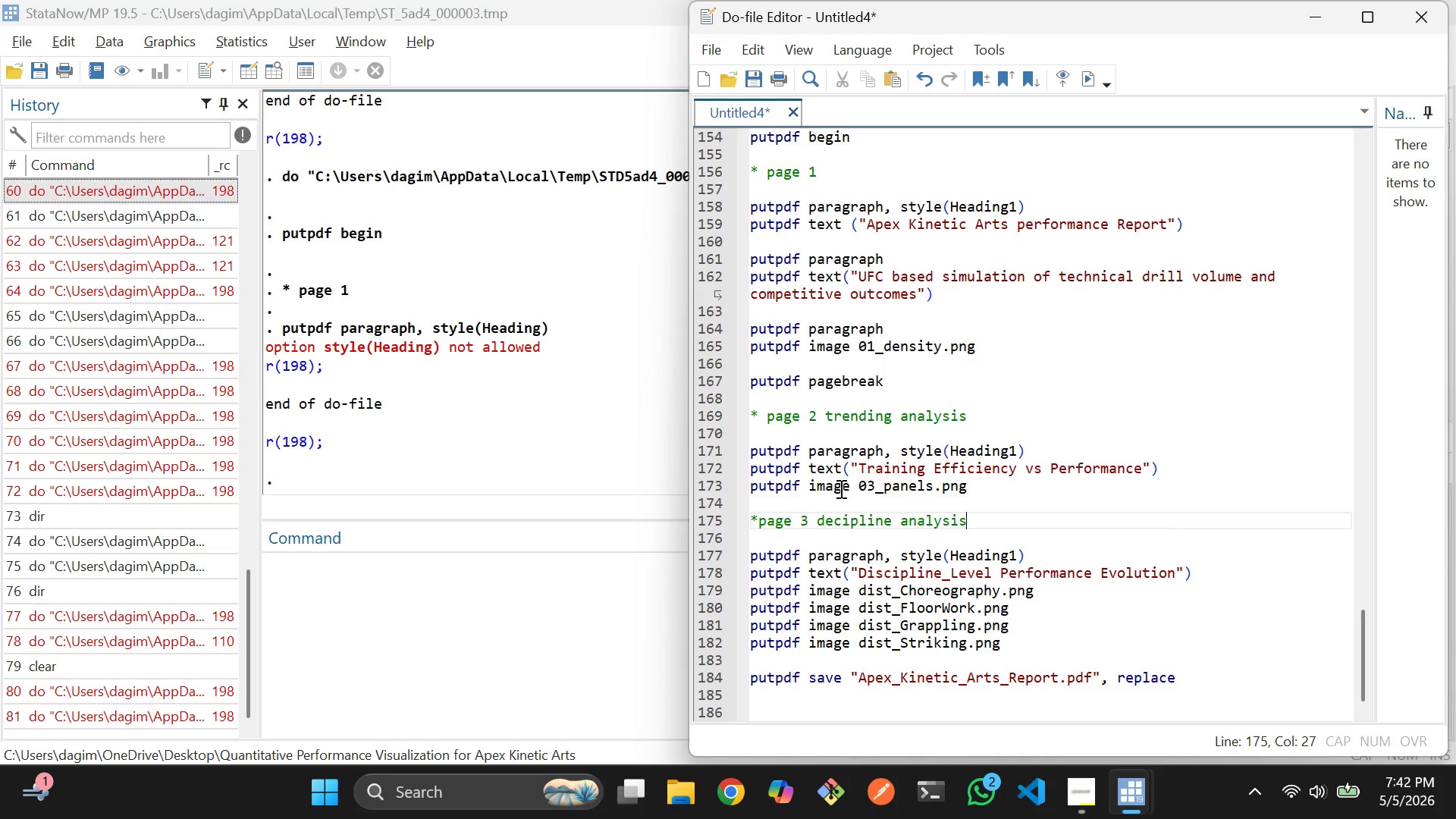 
scroll: coordinate [959, 246], scroll_direction: up, amount: 4.0
 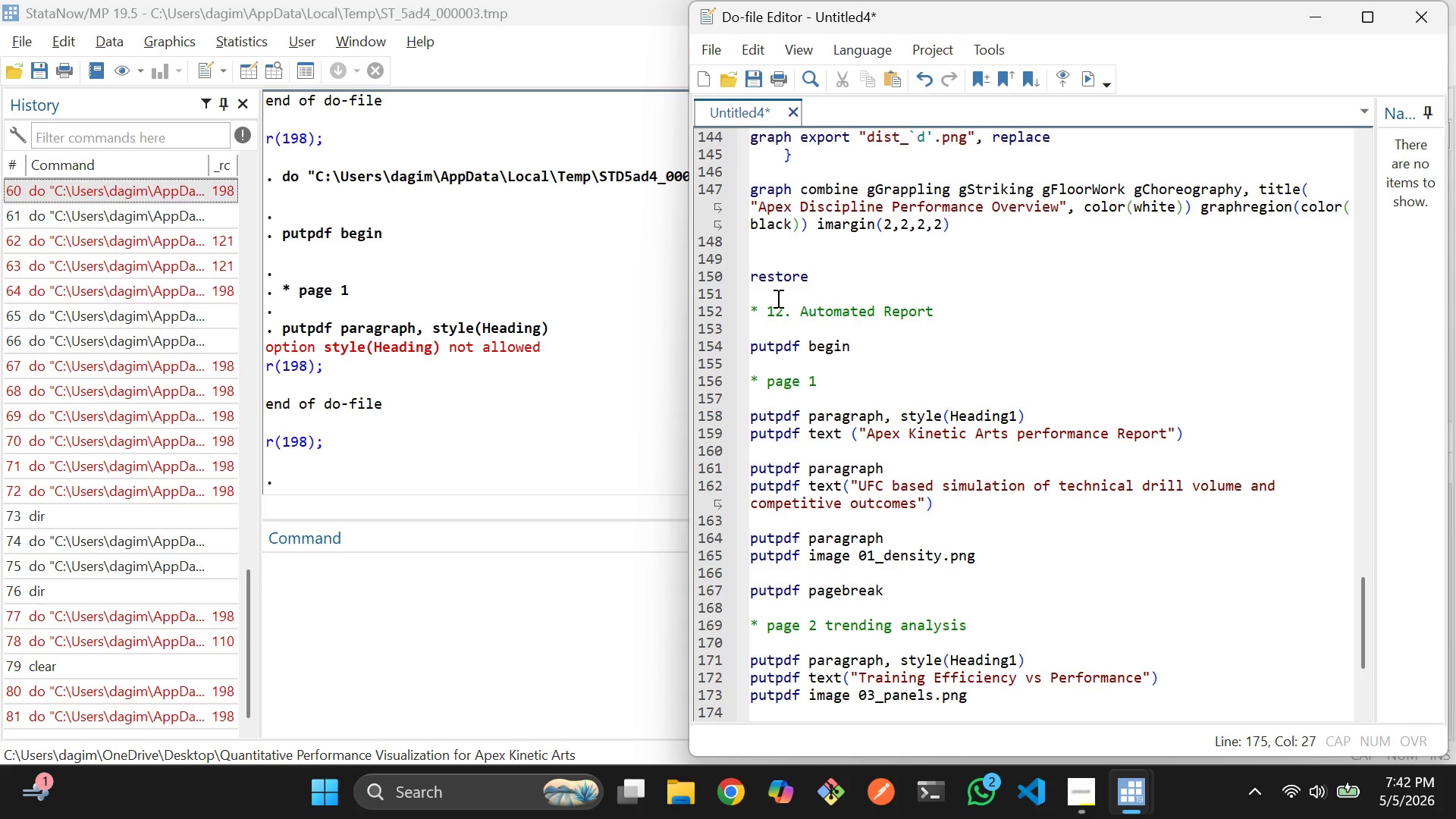 
left_click_drag(start_coordinate=[775, 298], to_coordinate=[1251, 701])
 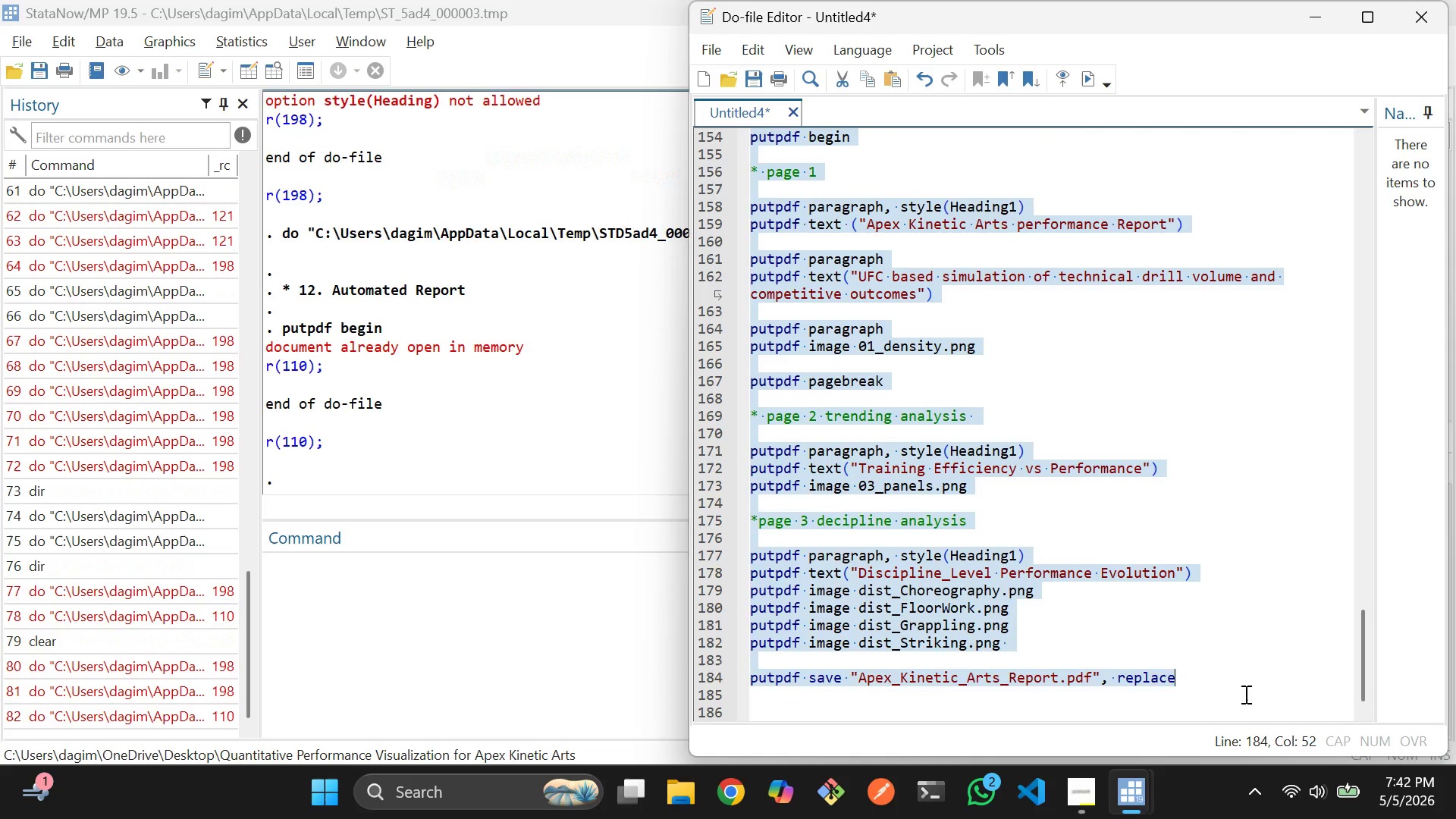 
scroll: coordinate [851, 455], scroll_direction: down, amount: 6.0
 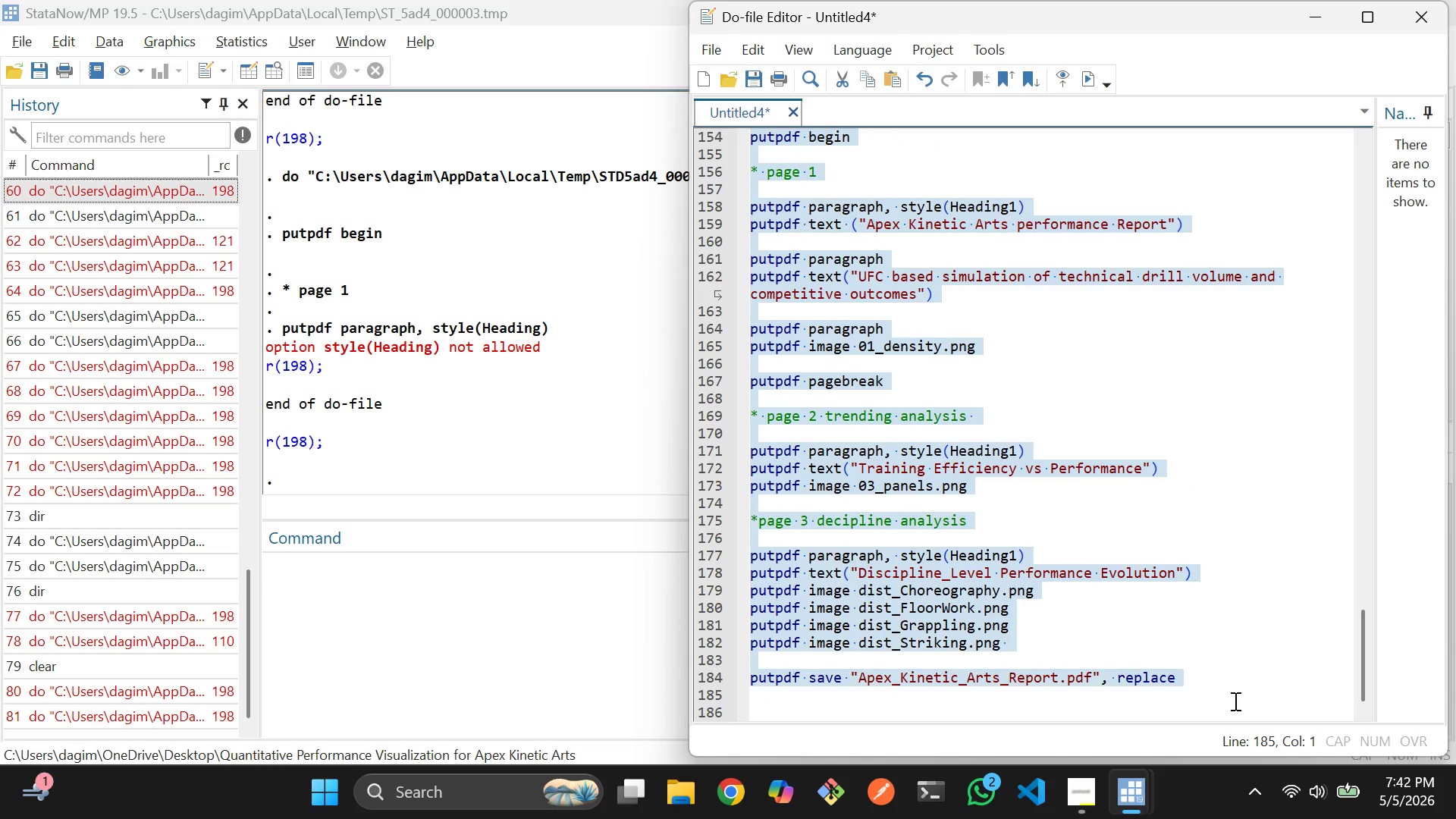 
key(Control+D)
 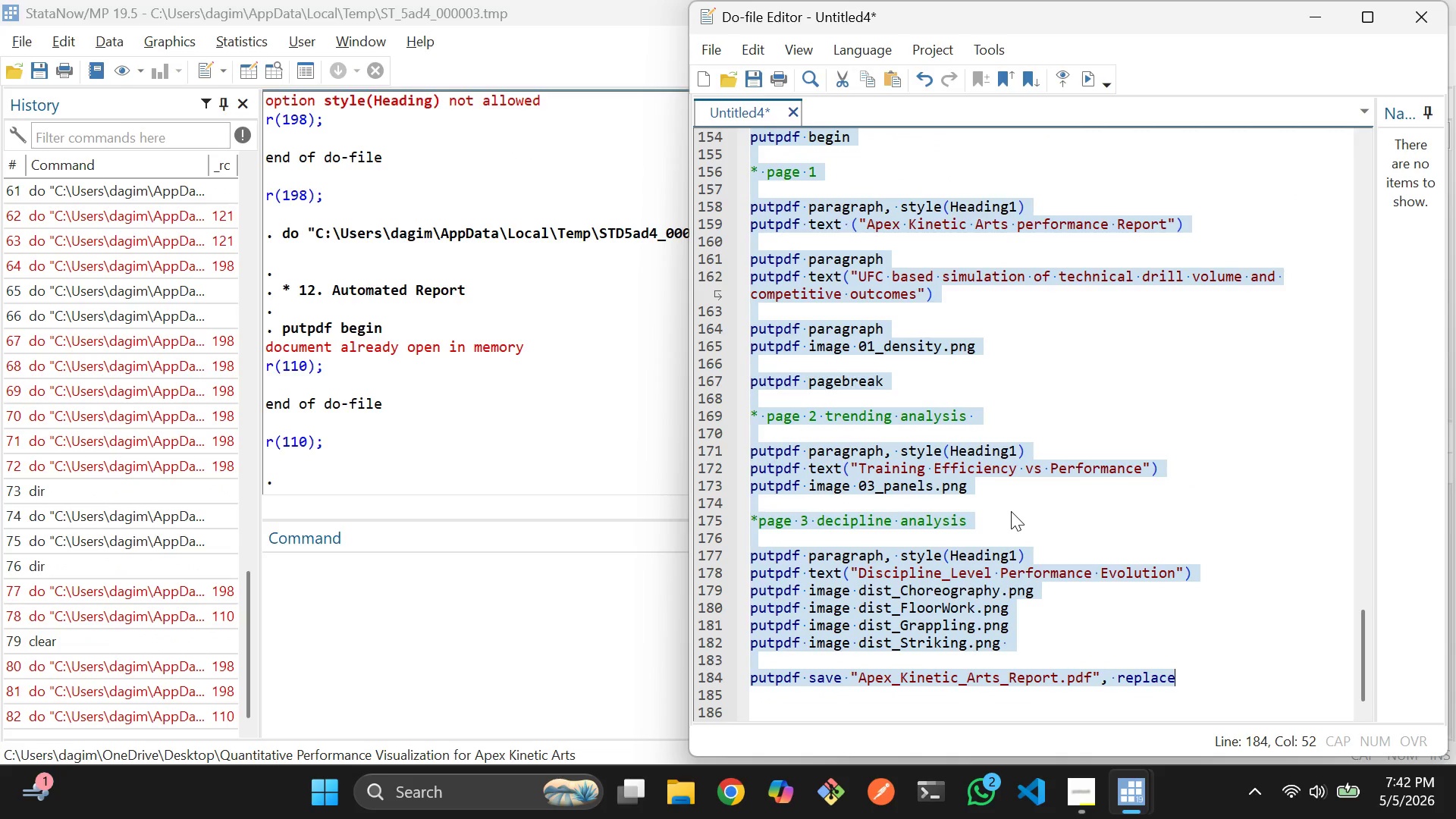 
scroll: coordinate [999, 341], scroll_direction: up, amount: 1.0
 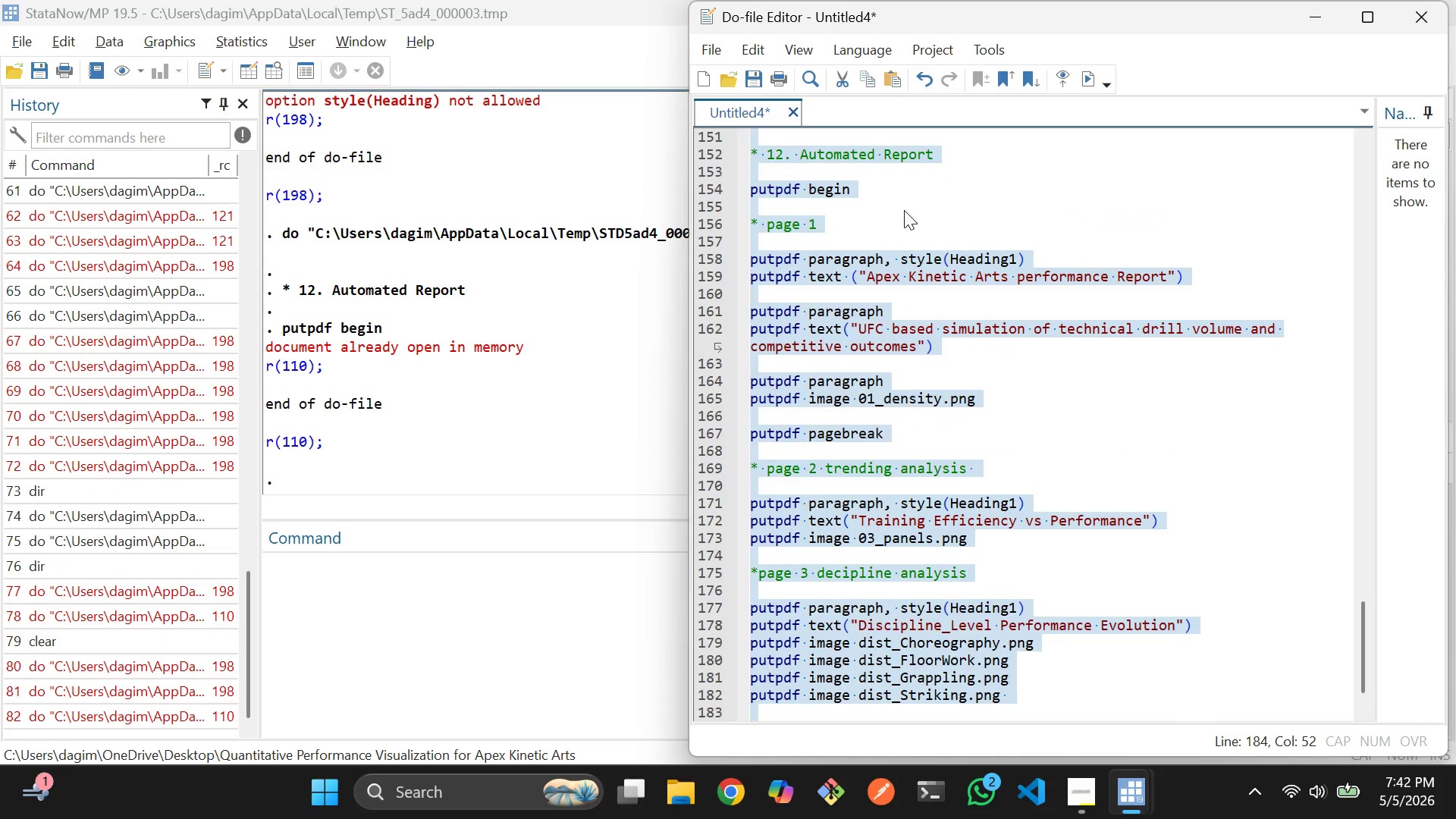 
left_click([893, 199])
 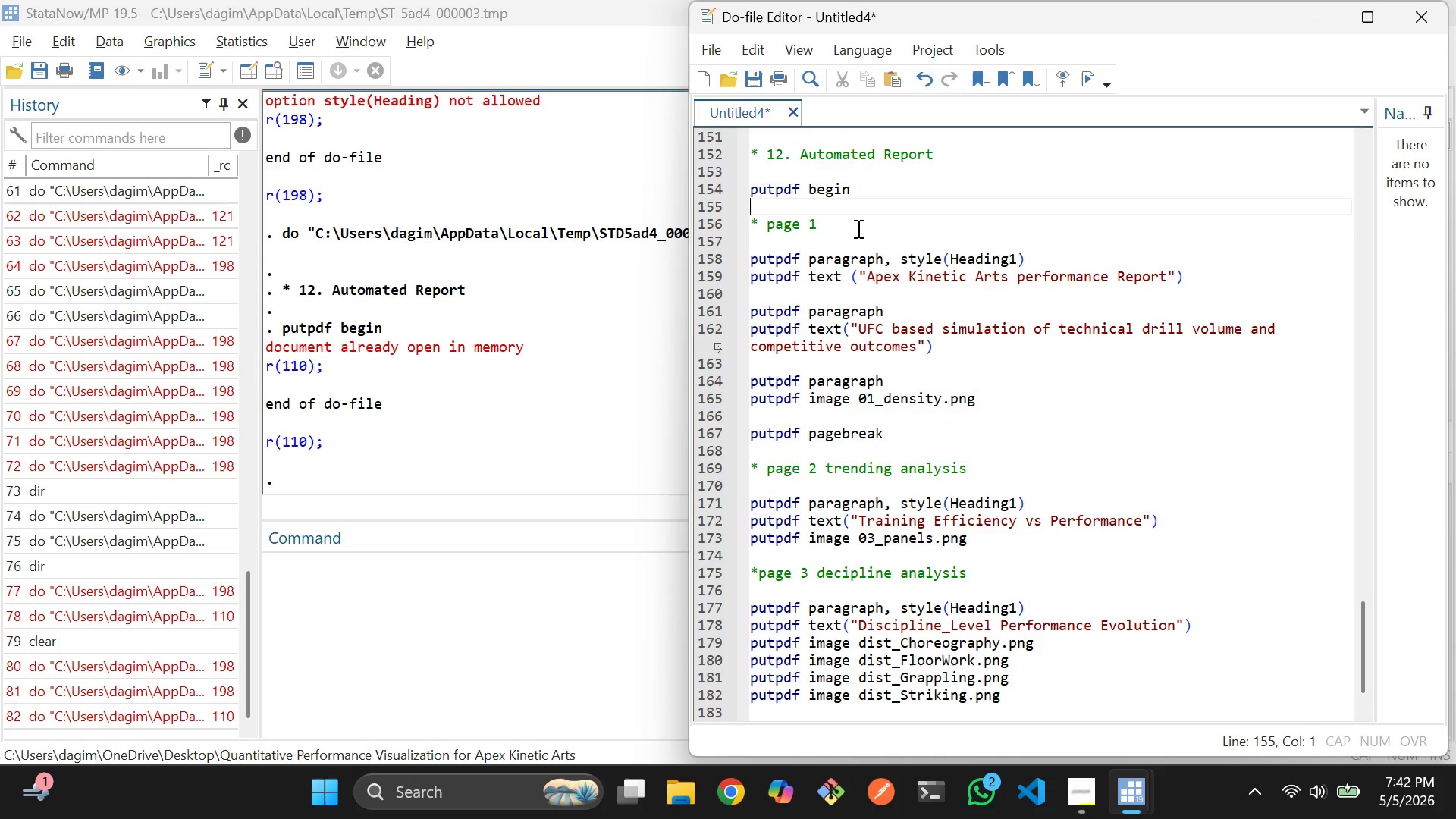 
left_click_drag(start_coordinate=[857, 228], to_coordinate=[1194, 675])
 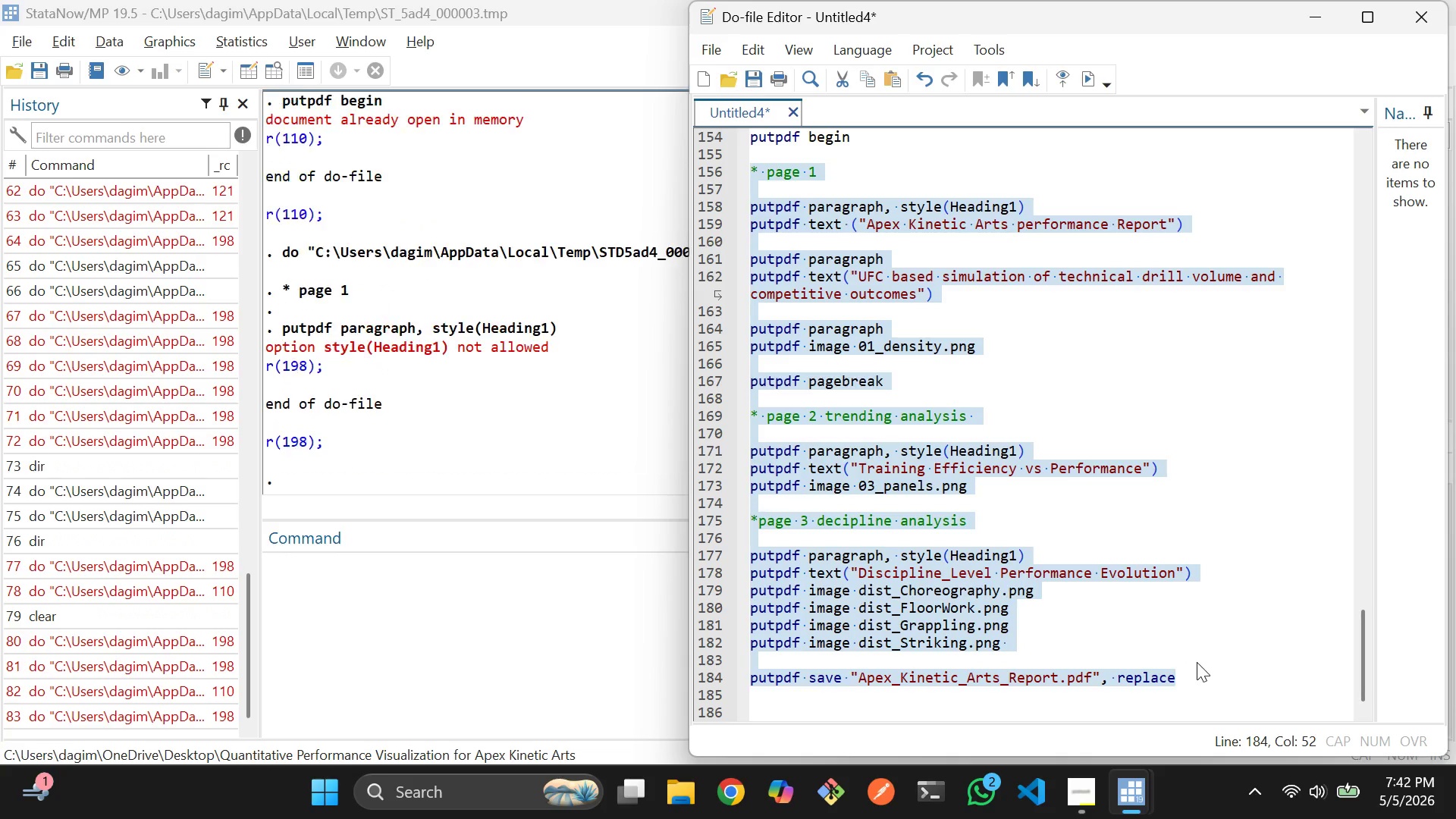 
scroll: coordinate [948, 359], scroll_direction: down, amount: 4.0
 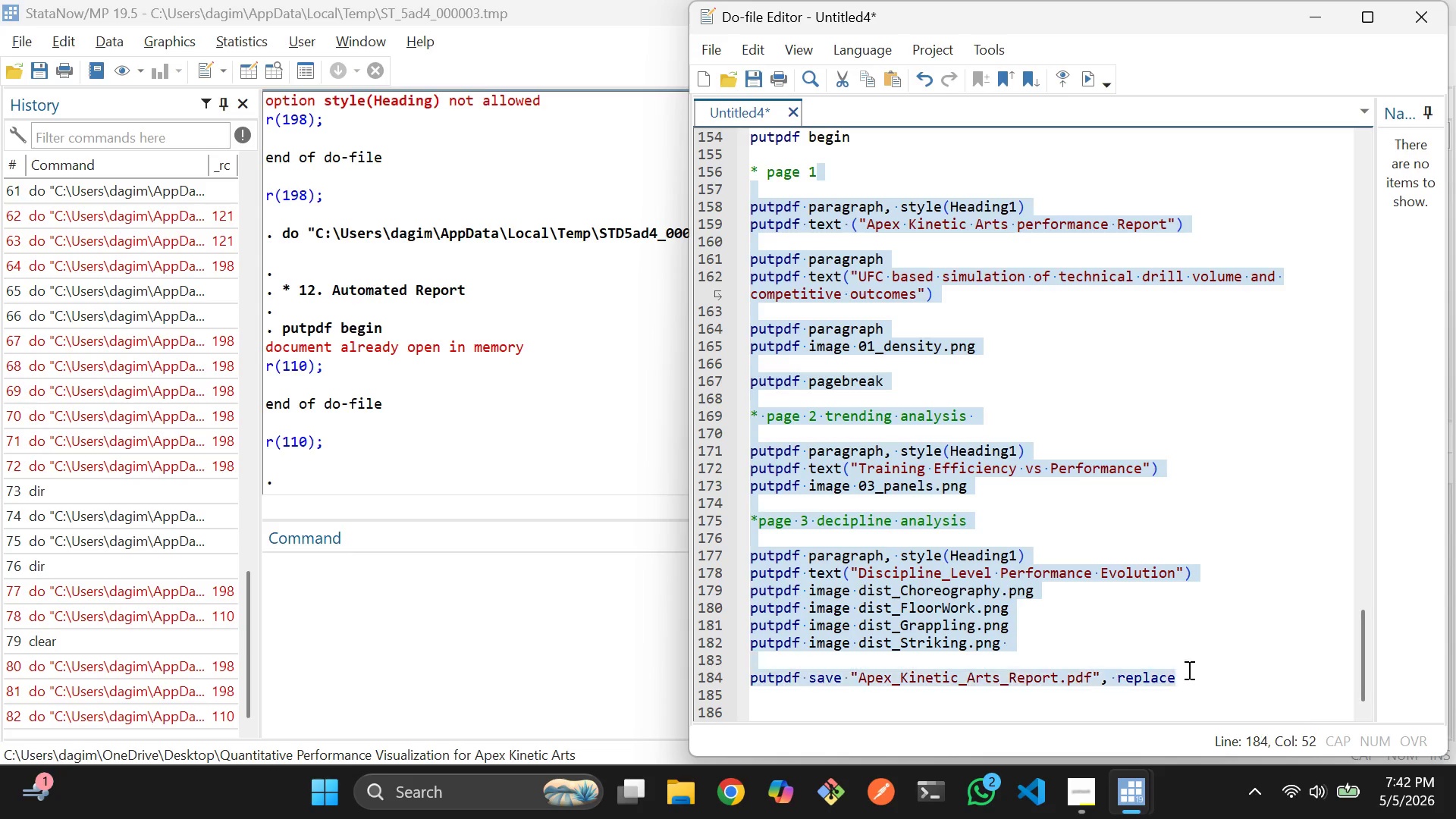 
key(Control+D)
 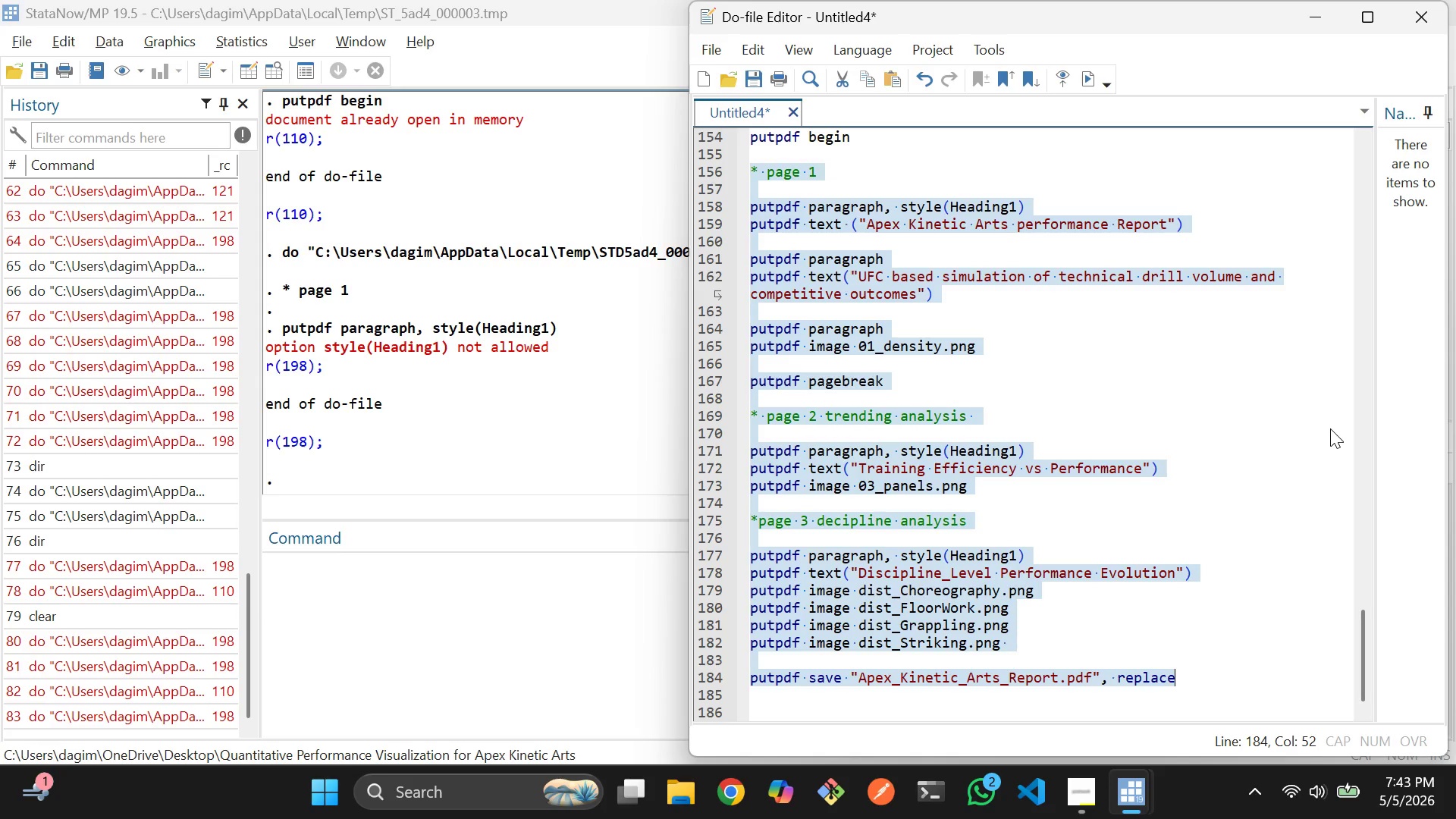 
wait(36.56)
 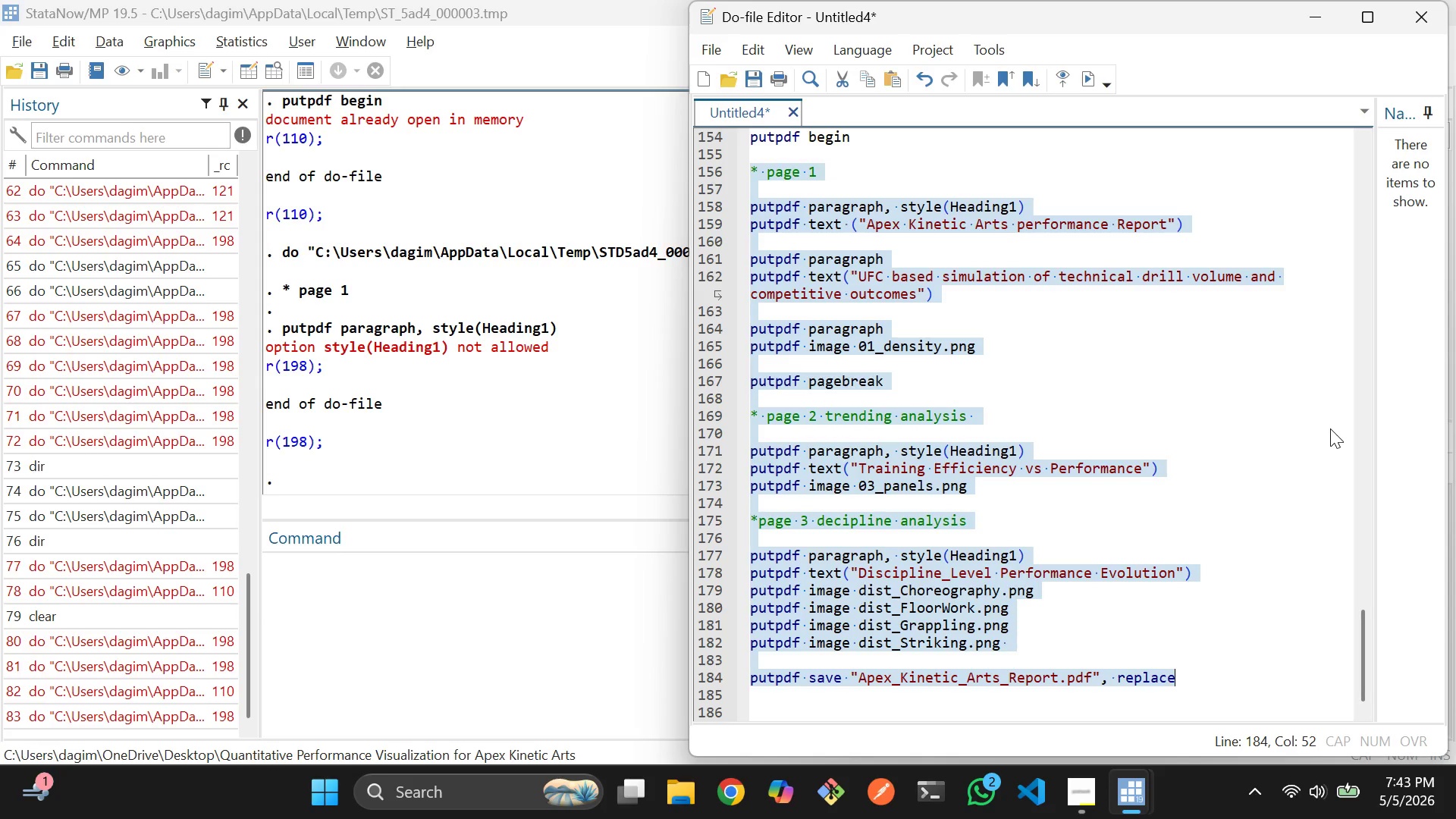 
left_click([1029, 350])
 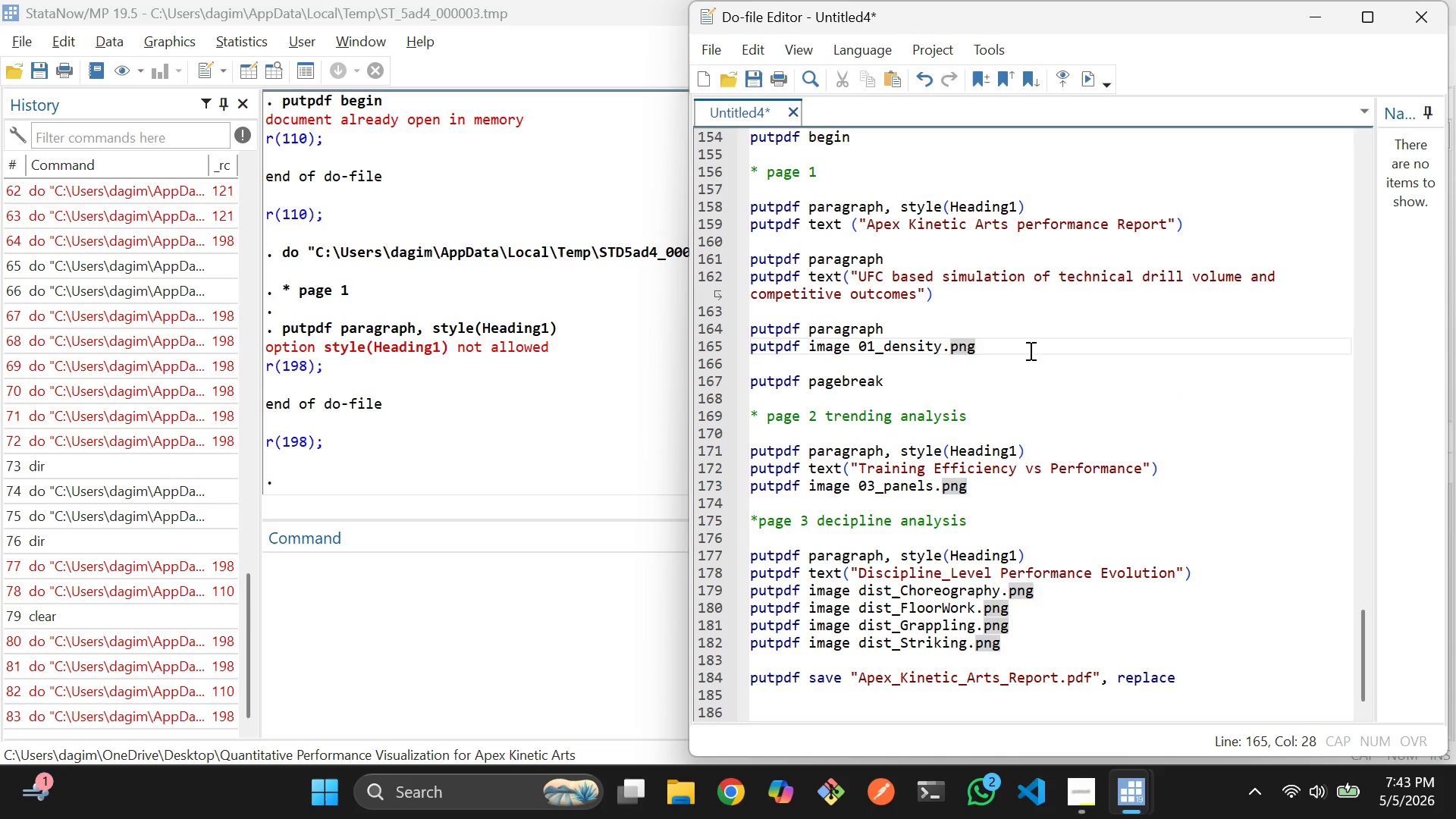 
scroll: coordinate [1029, 350], scroll_direction: none, amount: 0.0
 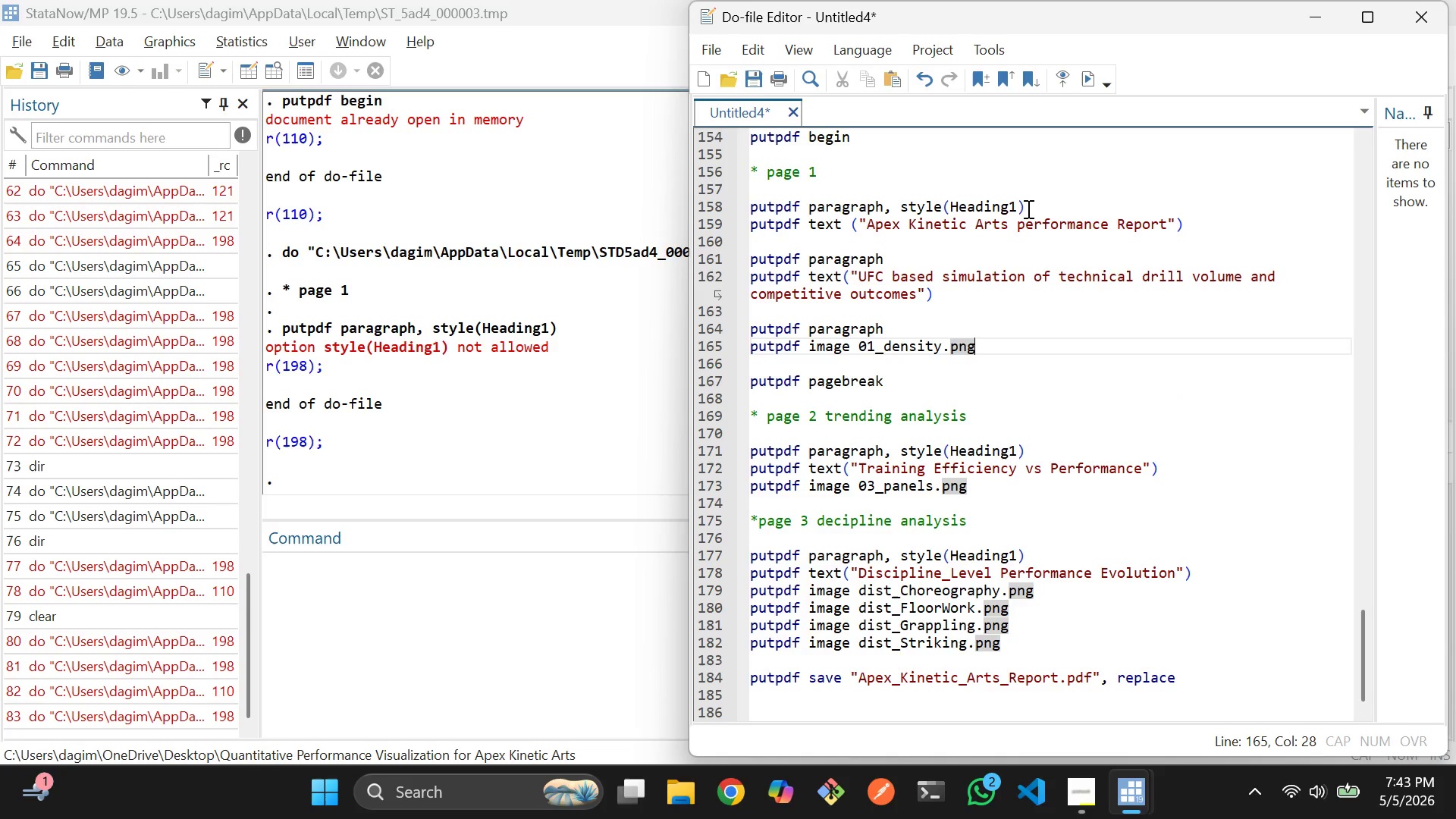 
left_click([1031, 209])
 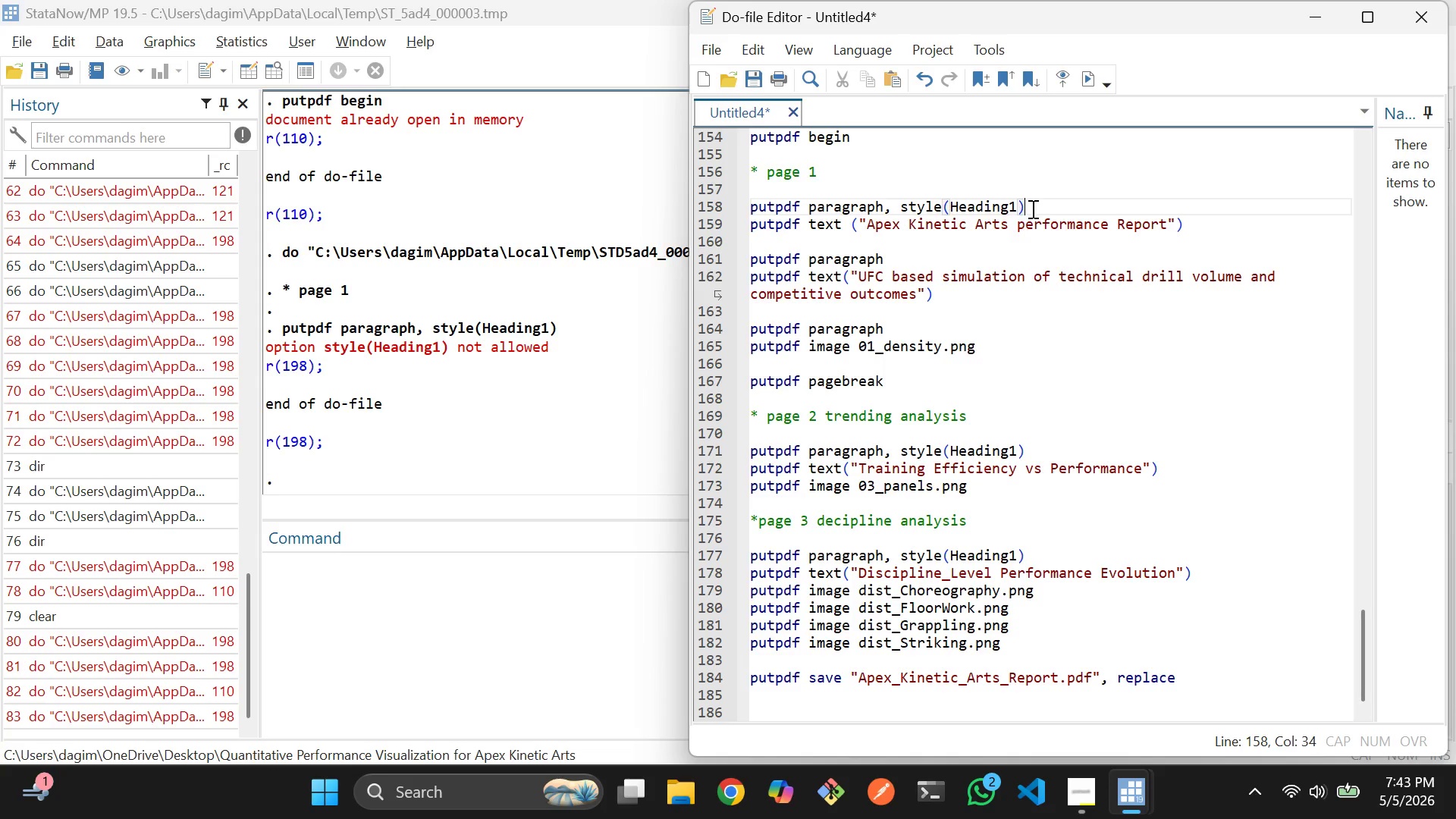 
key(Backspace)
key(Backspace)
key(Backspace)
key(Backspace)
key(Backspace)
key(Backspace)
type(haling(center)
 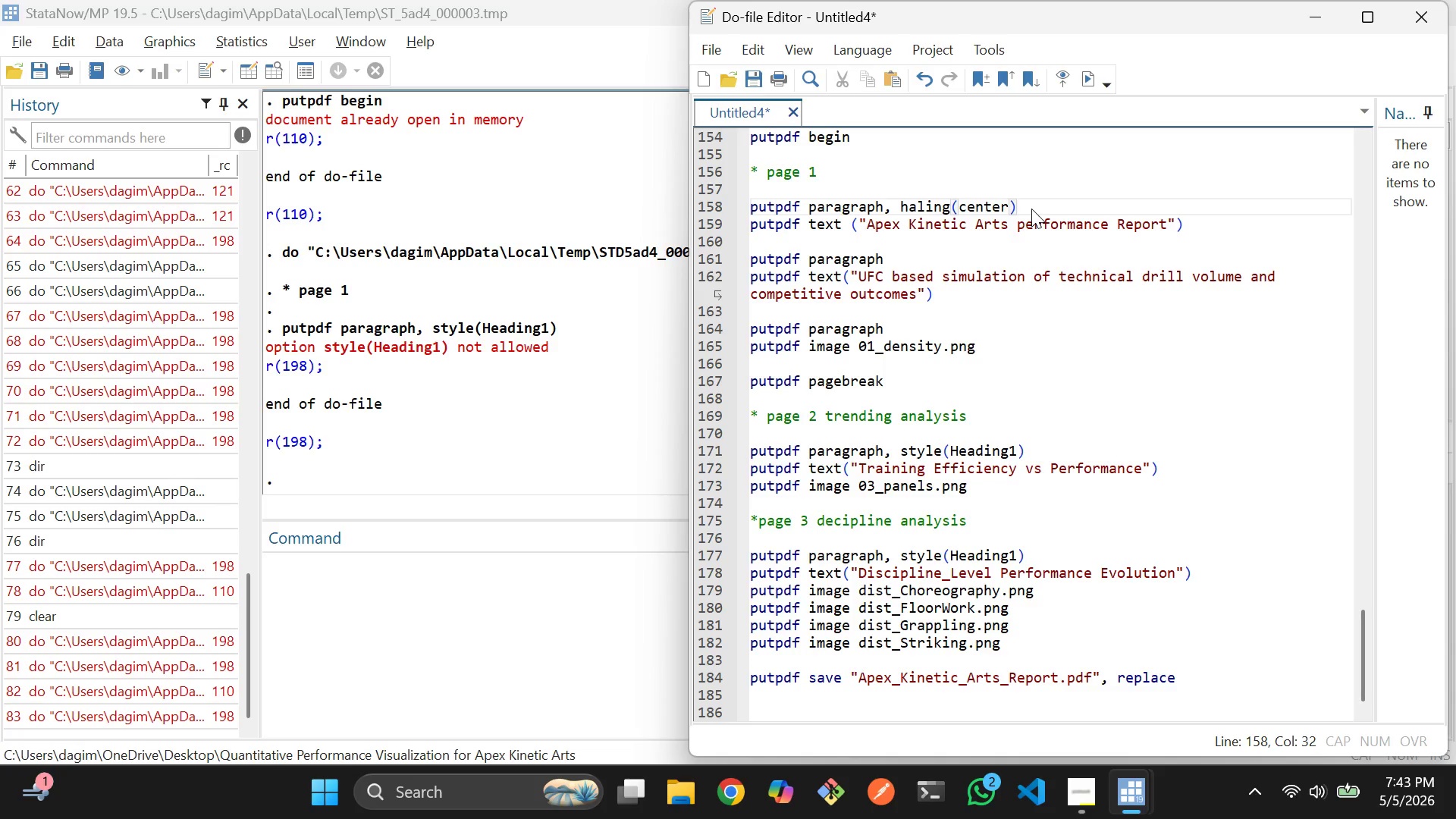 
left_click([1048, 433])
 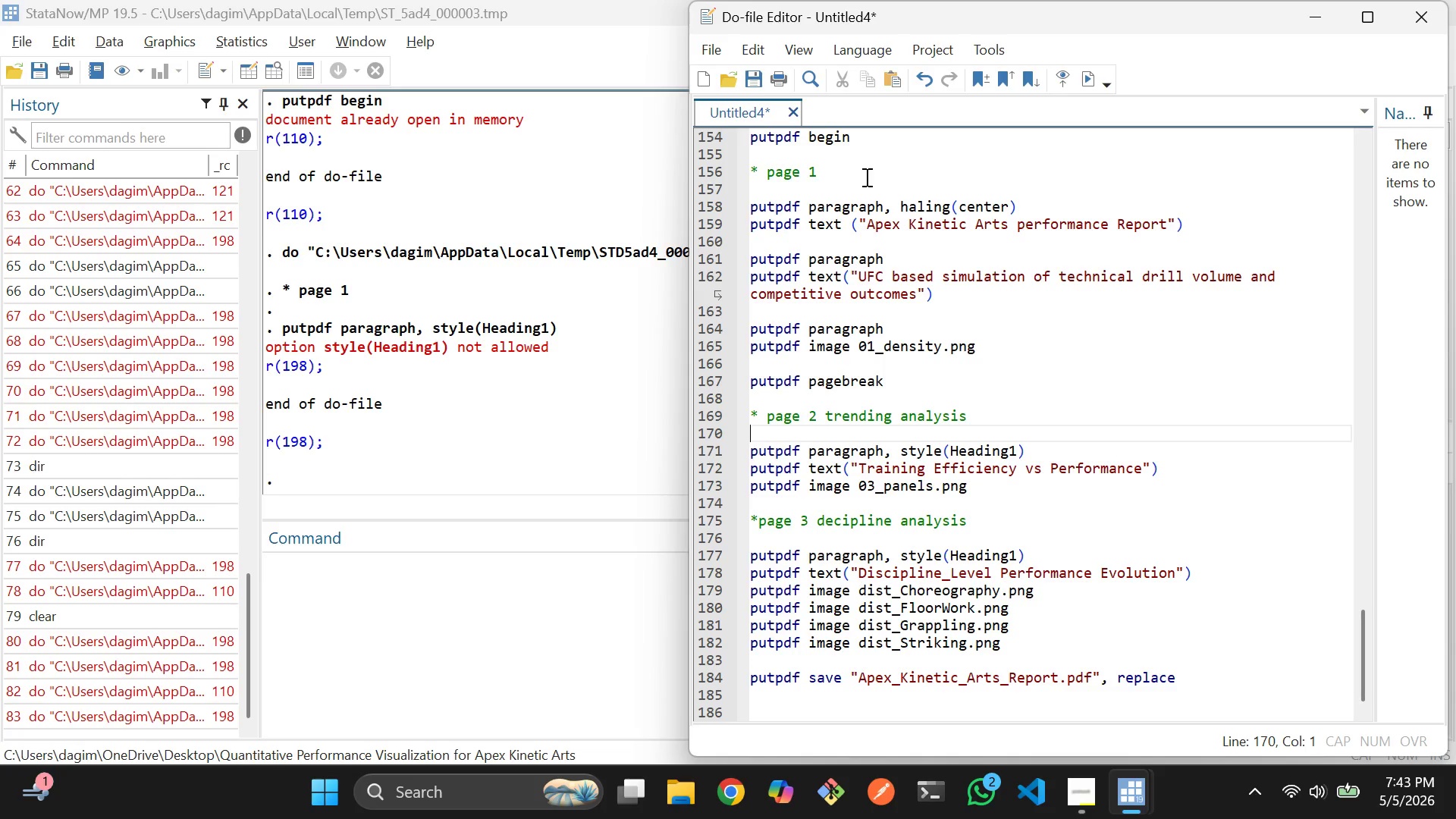 
left_click_drag(start_coordinate=[865, 177], to_coordinate=[1179, 679])
 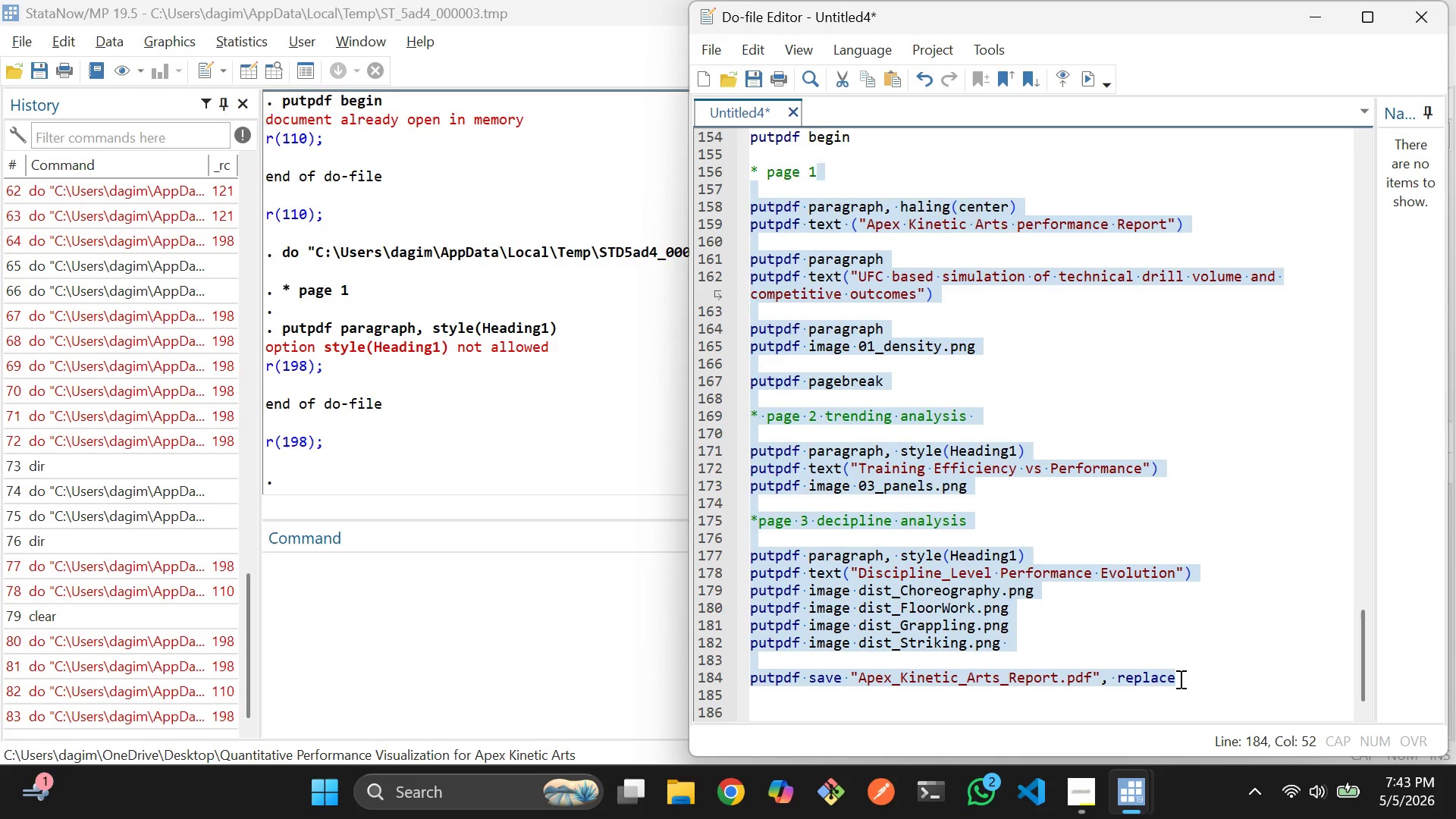 
key(Control+D)
 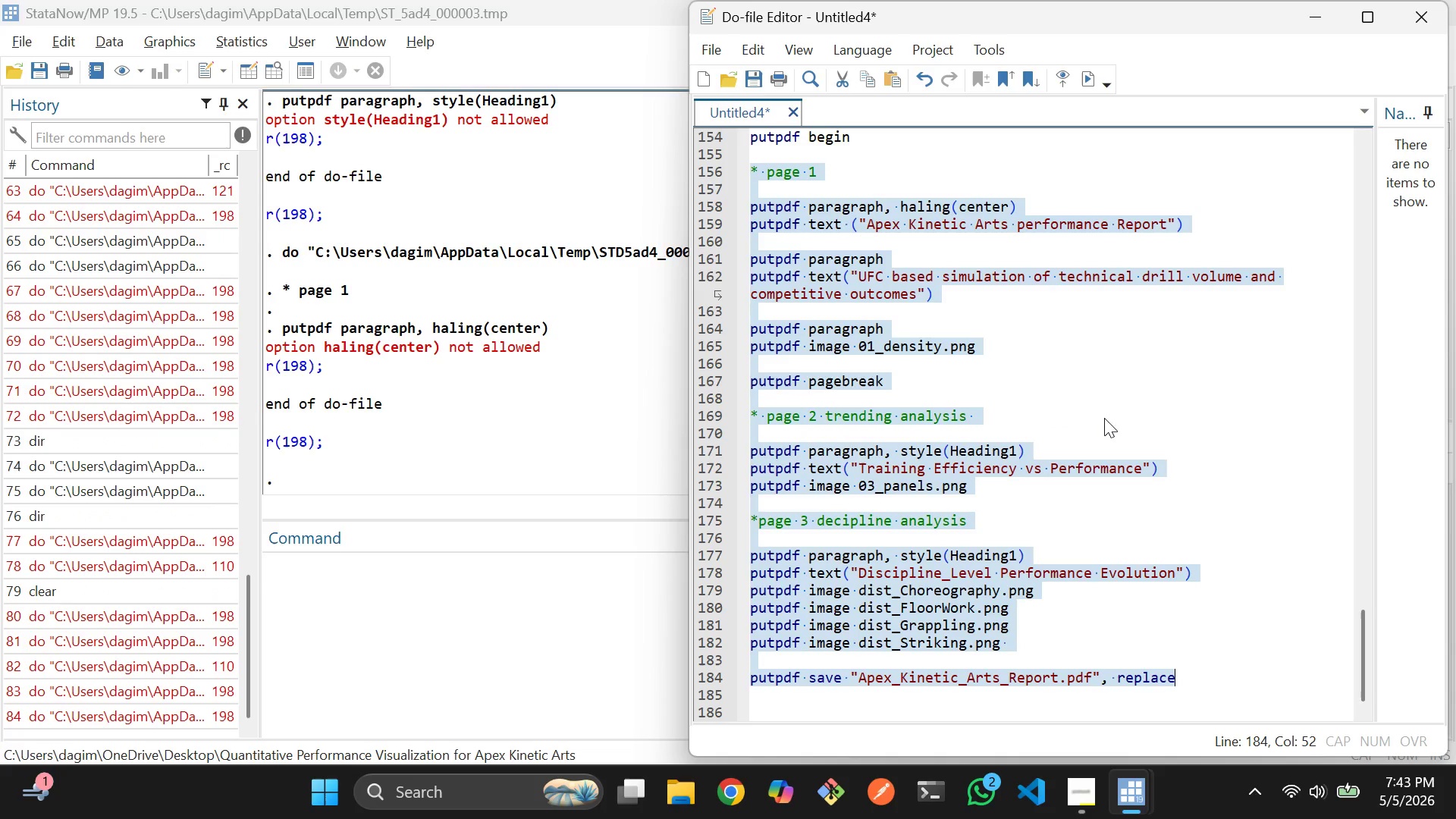 
left_click([1102, 403])
 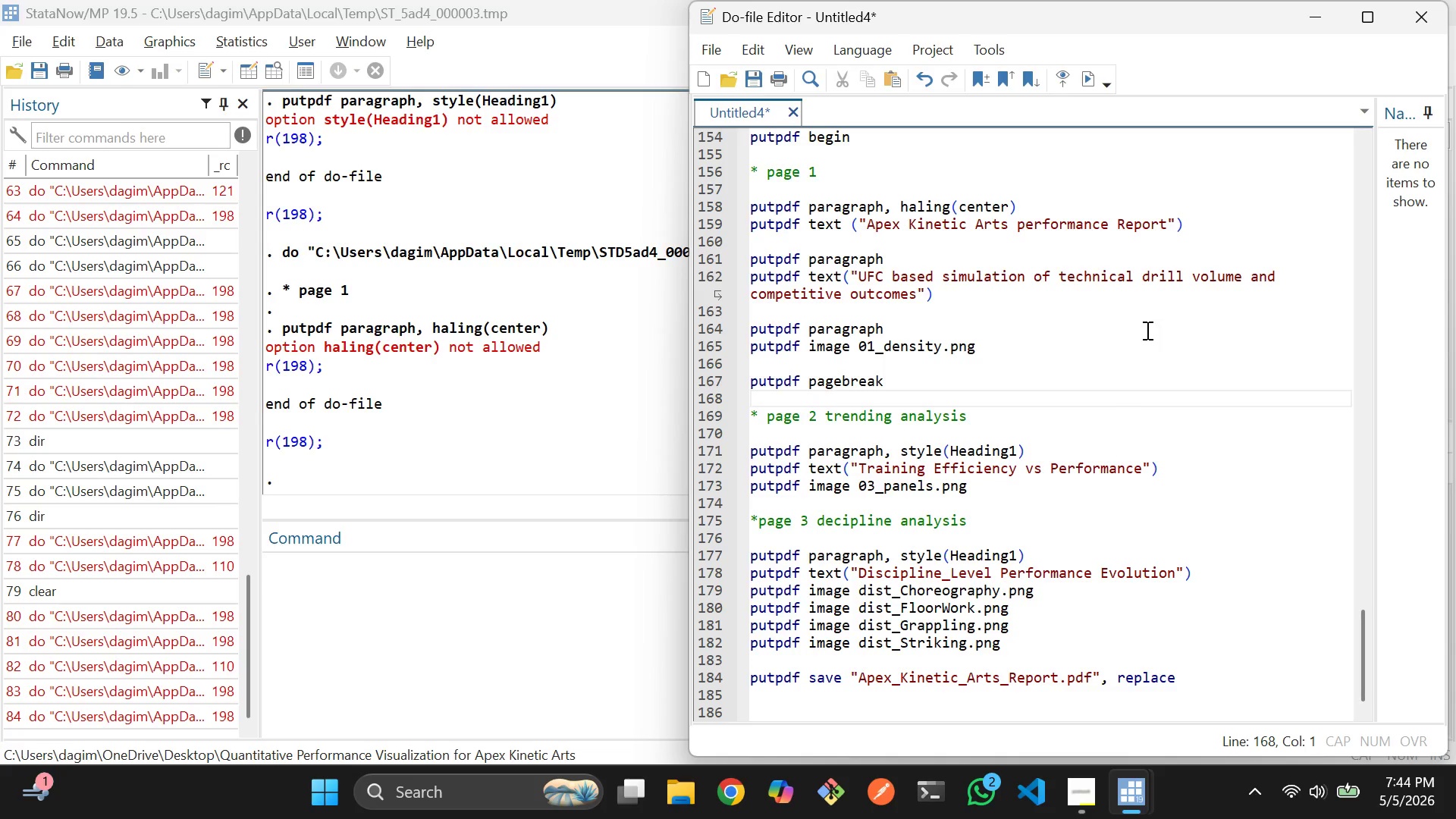 
wait(29.25)
 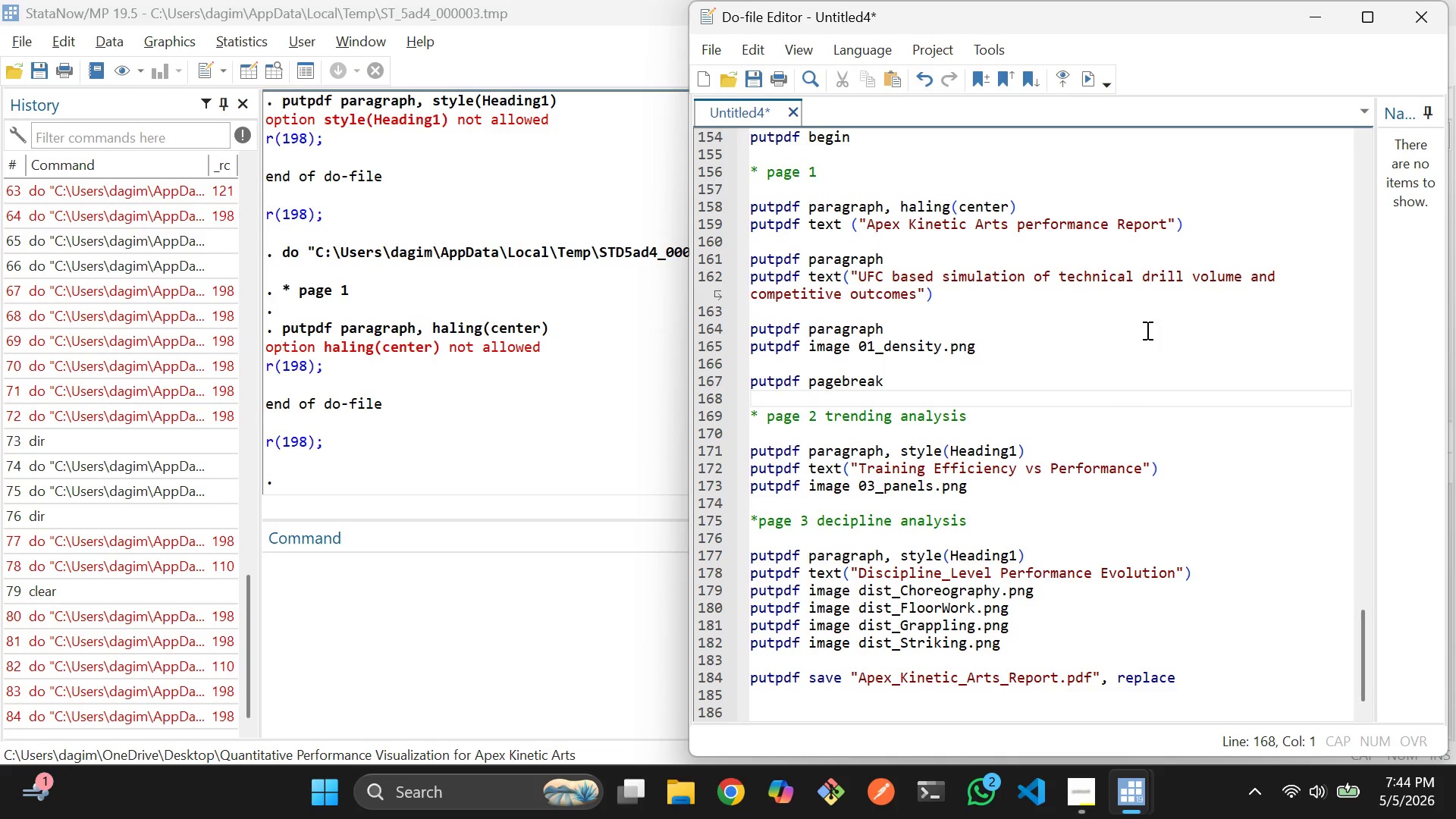 
left_click_drag(start_coordinate=[1021, 454], to_coordinate=[897, 448])
 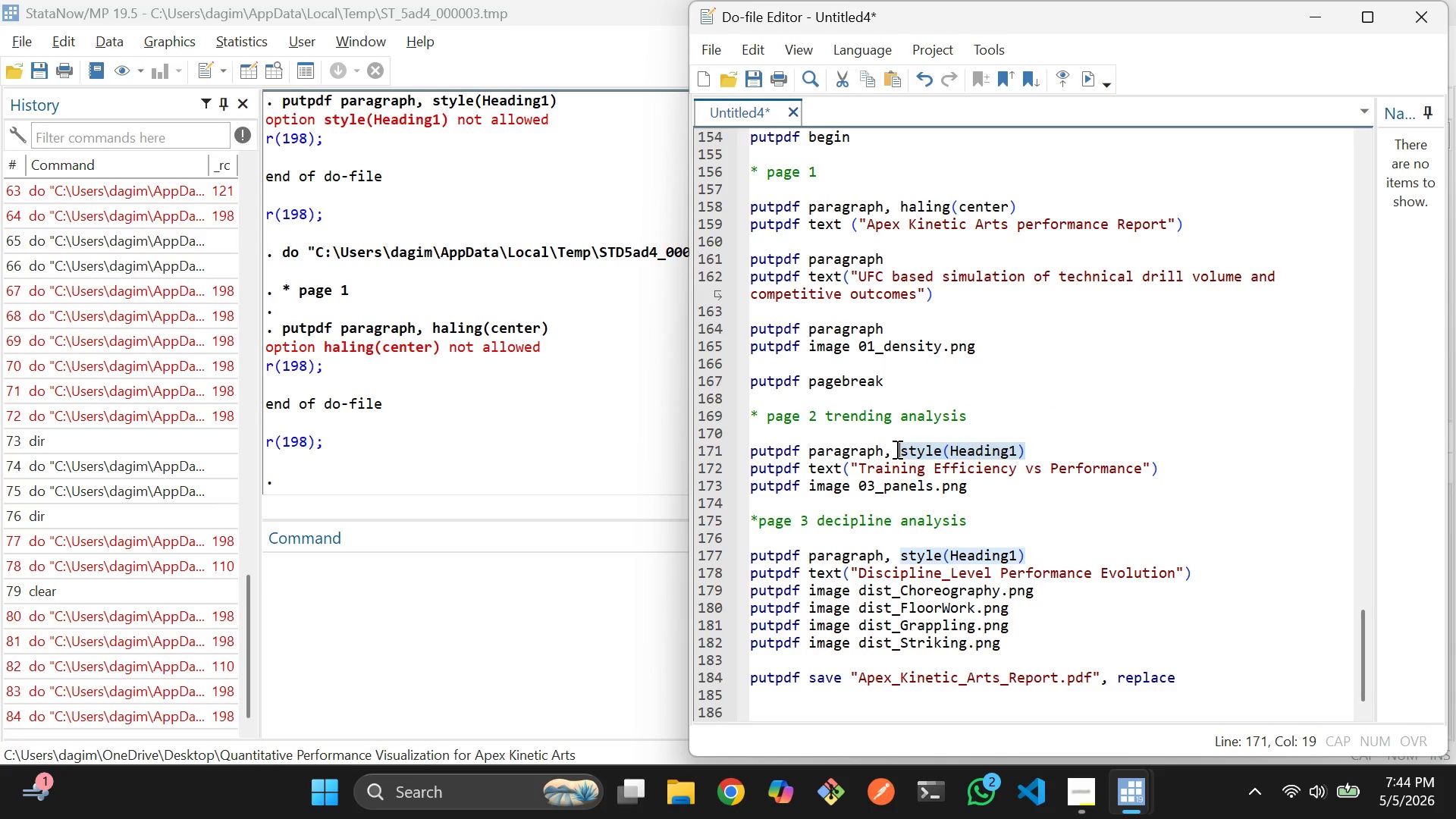 
key(Backspace)
 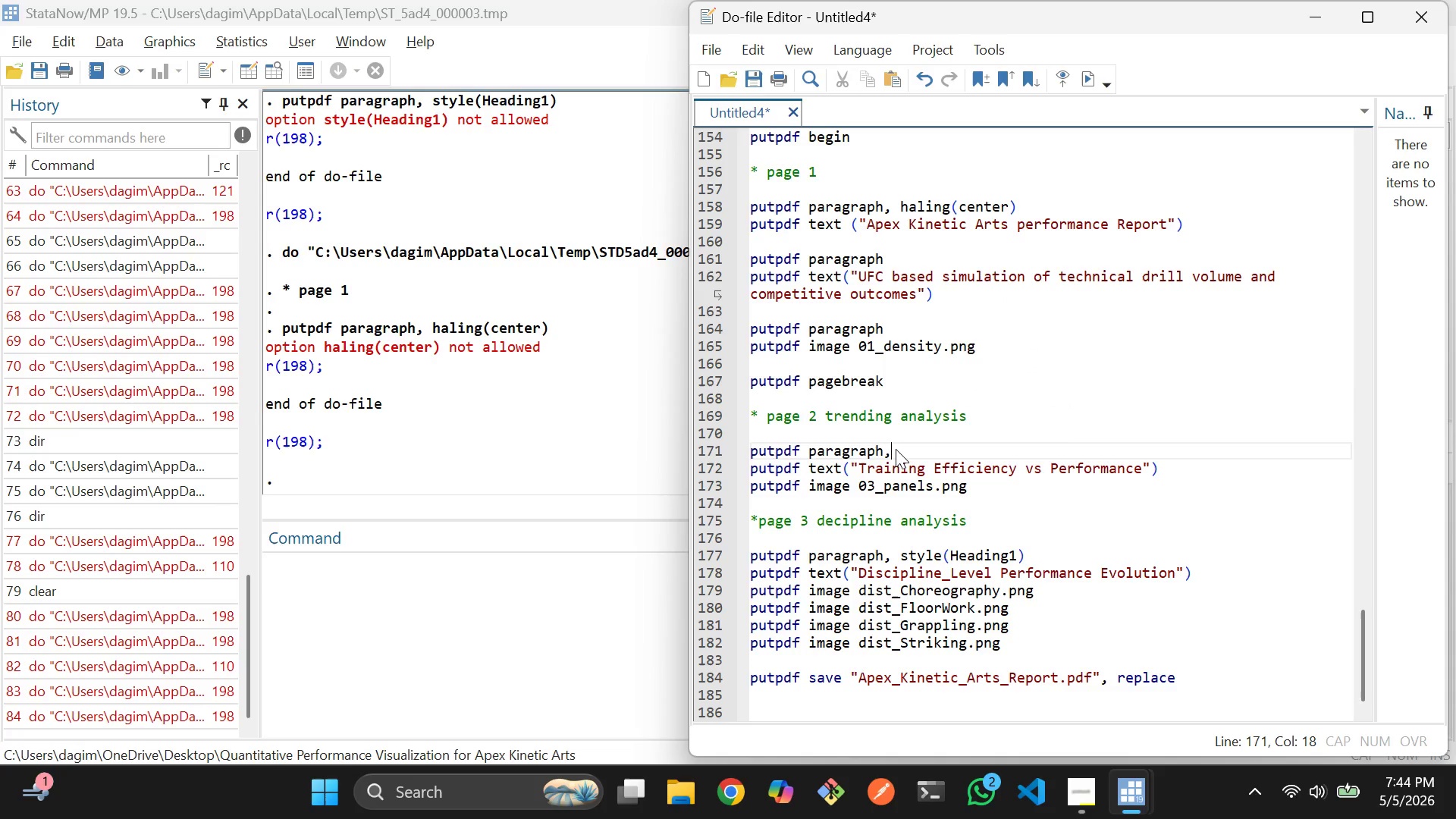 
key(Backspace)
 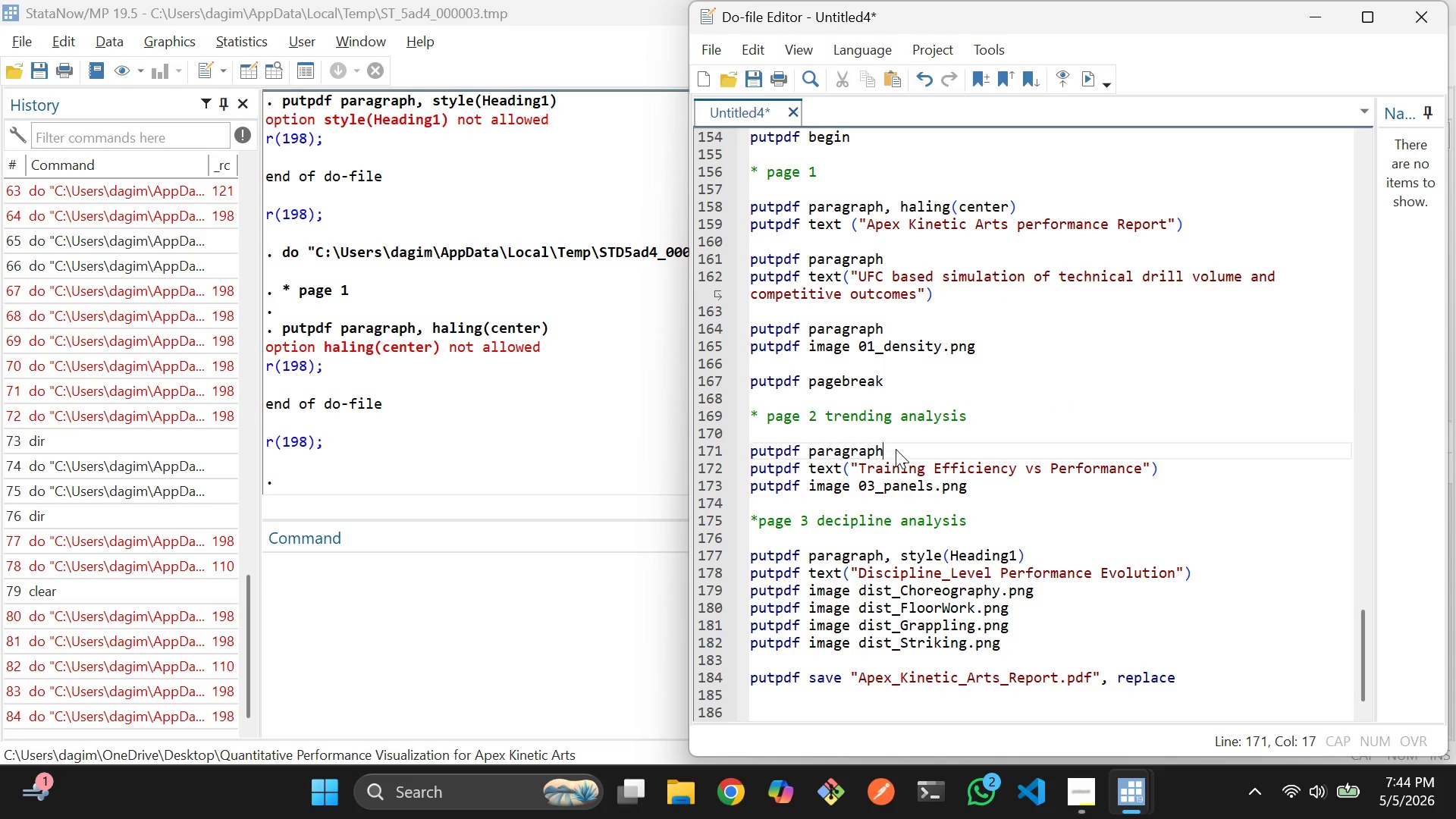 
key(Backspace)
 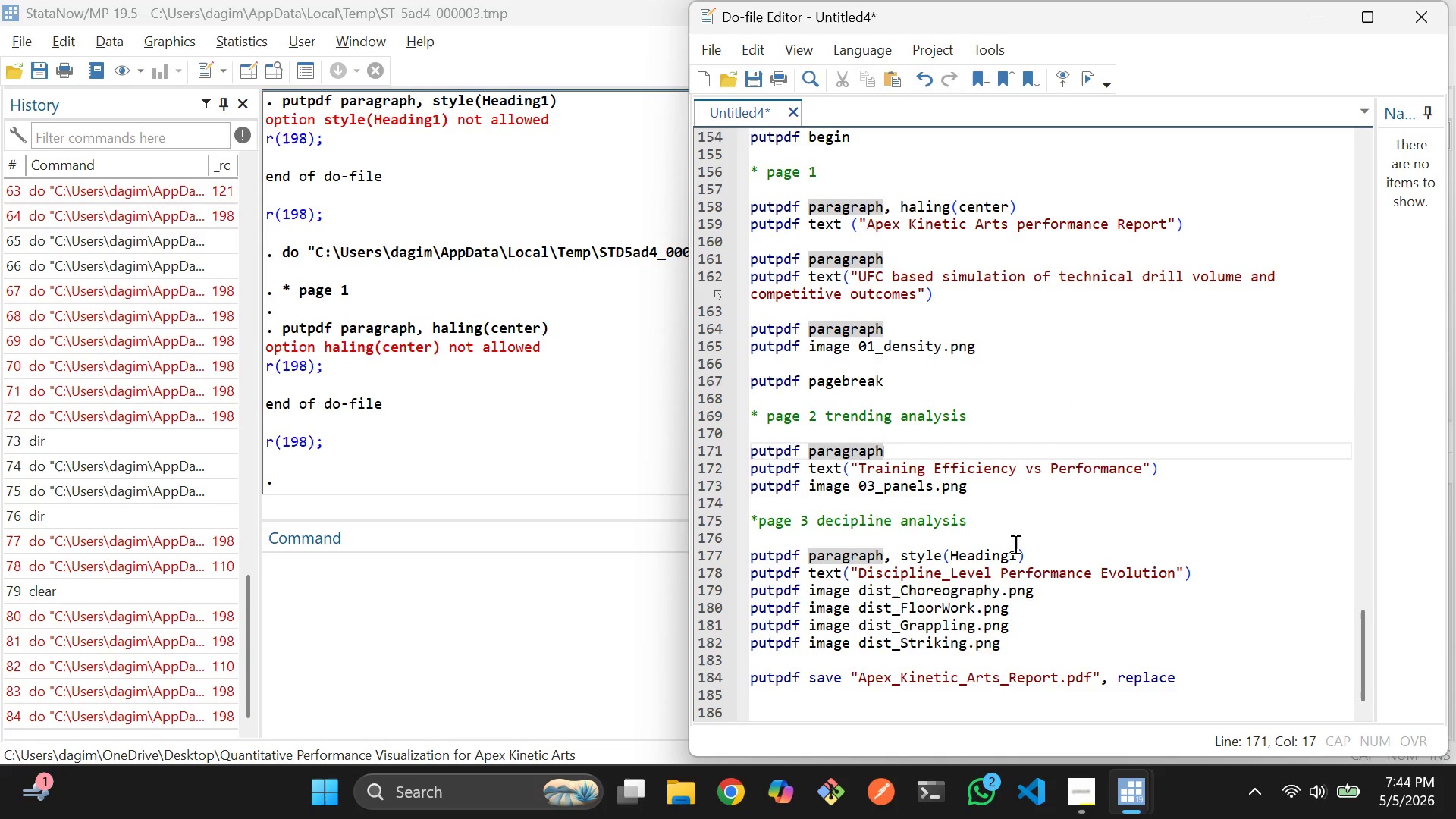 
left_click([1034, 558])
 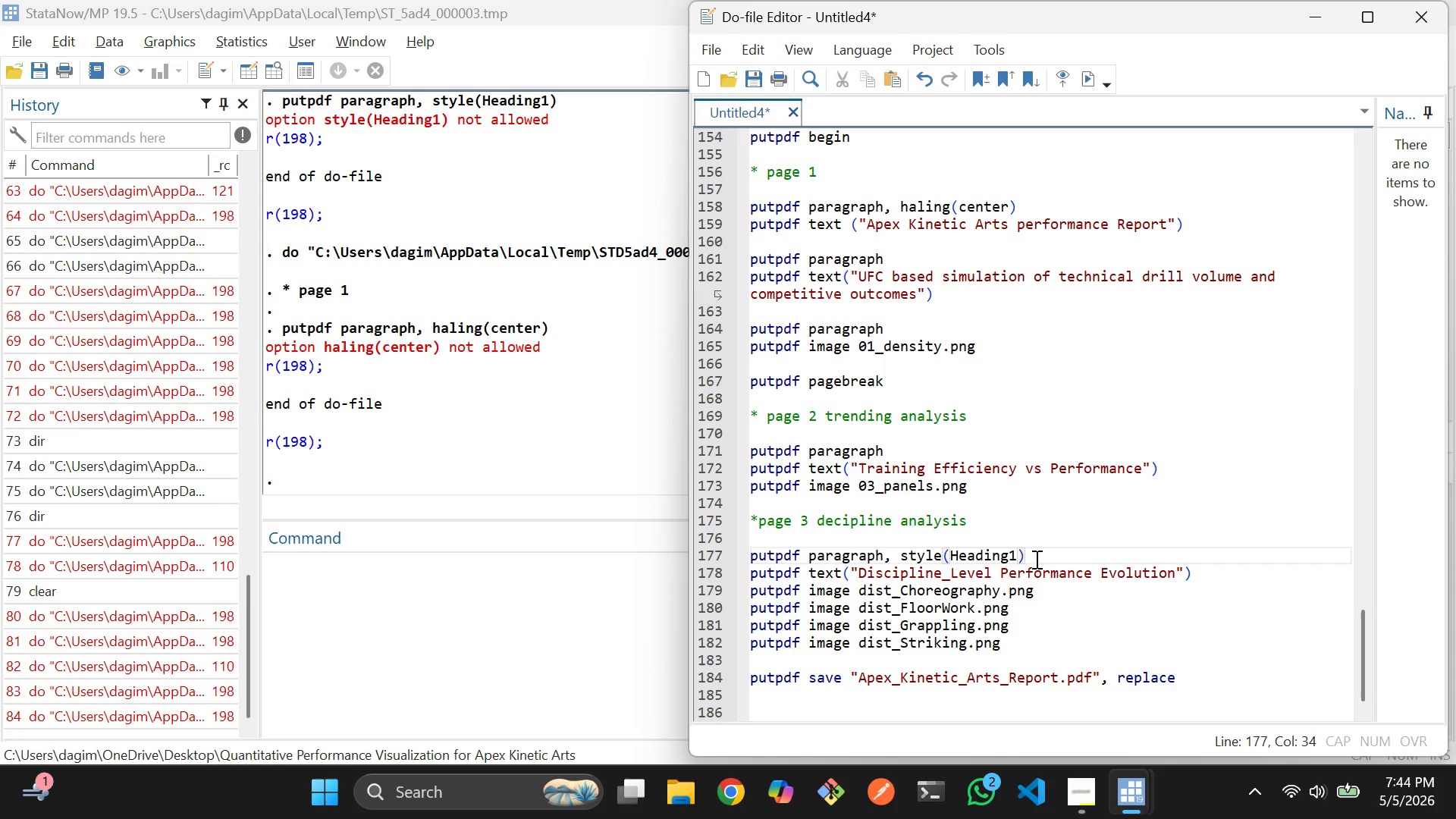 
key(Backspace)
 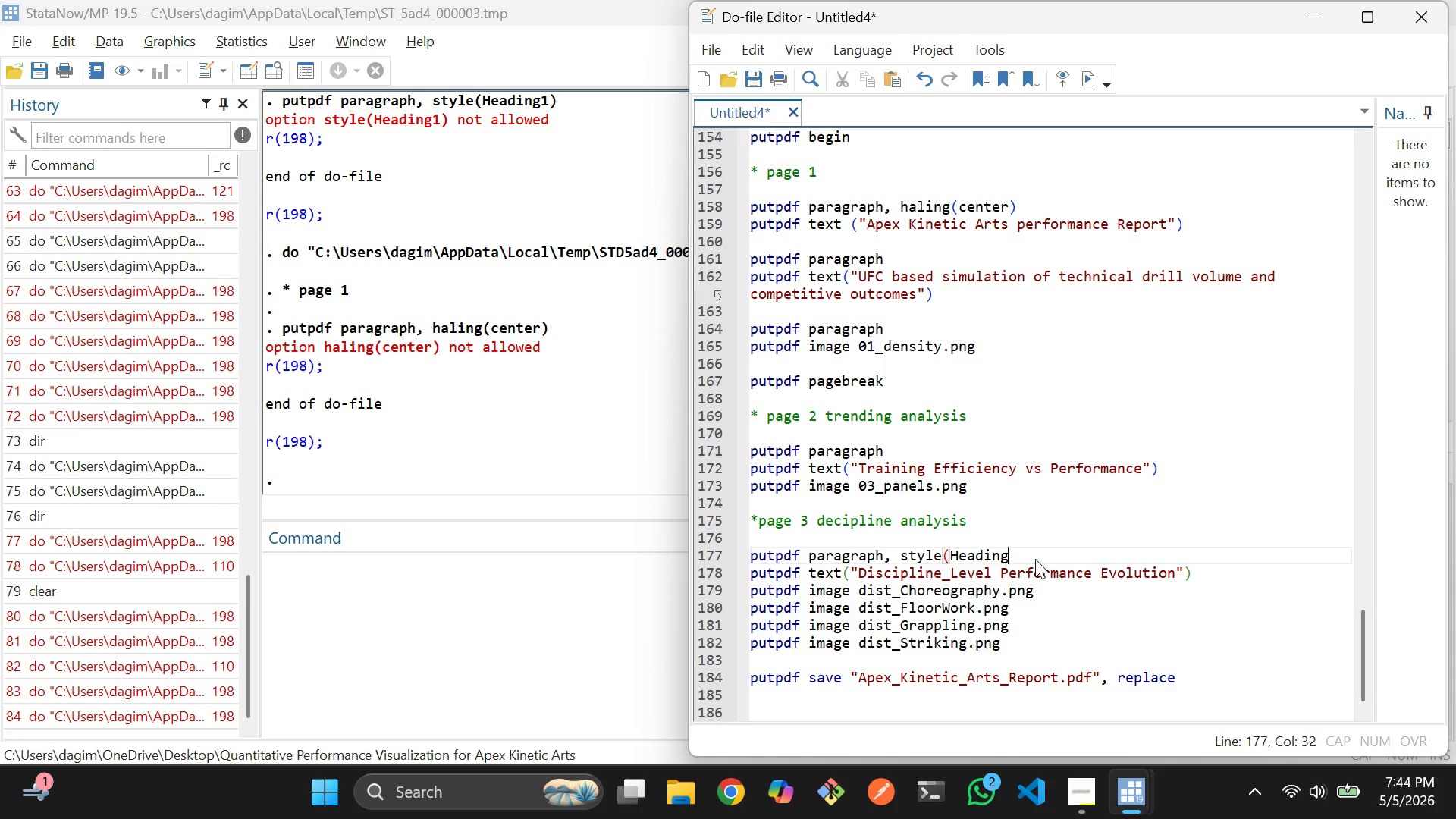 
key(Backspace)
 